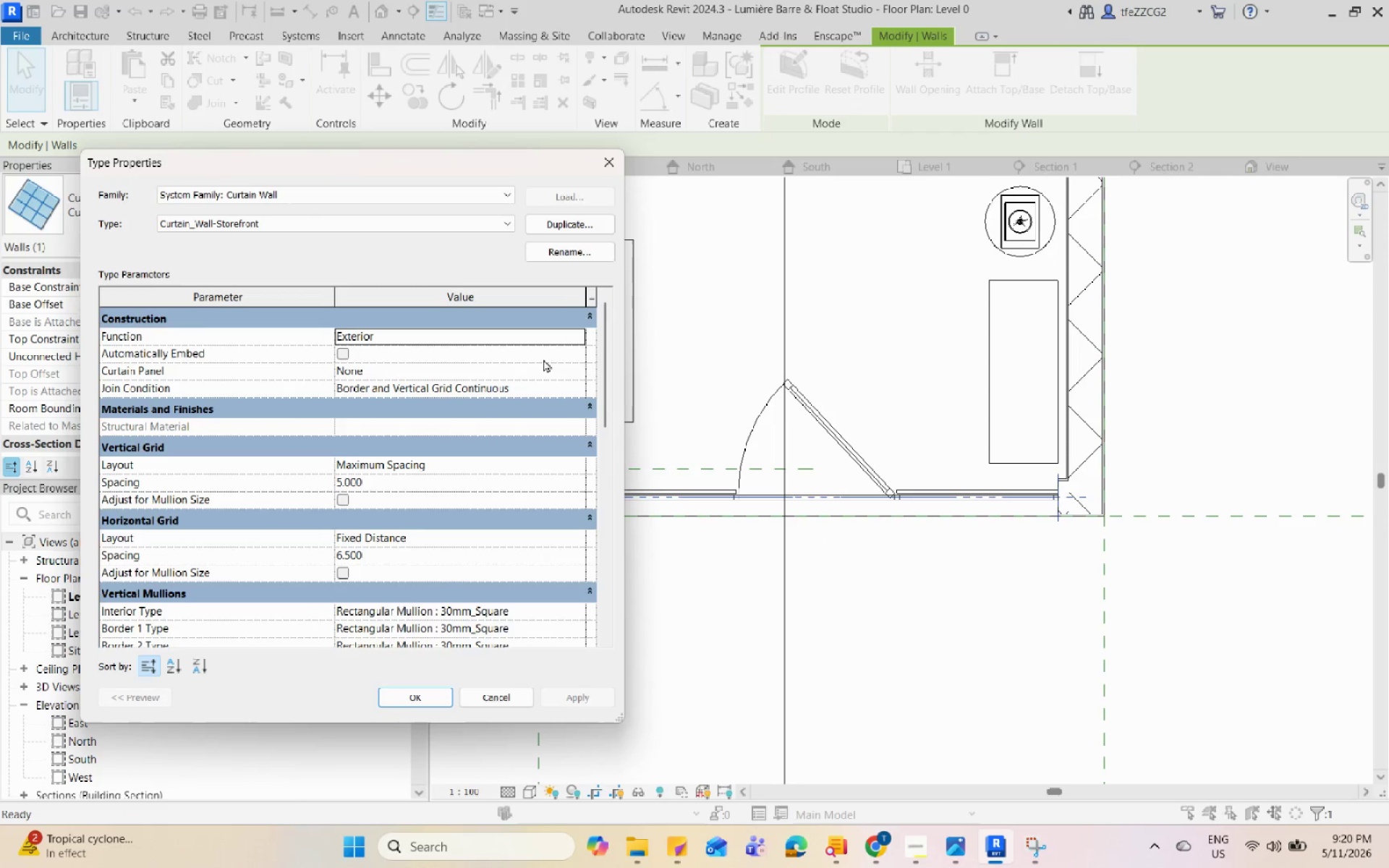 
scroll: coordinate [540, 382], scroll_direction: up, amount: 3.0
 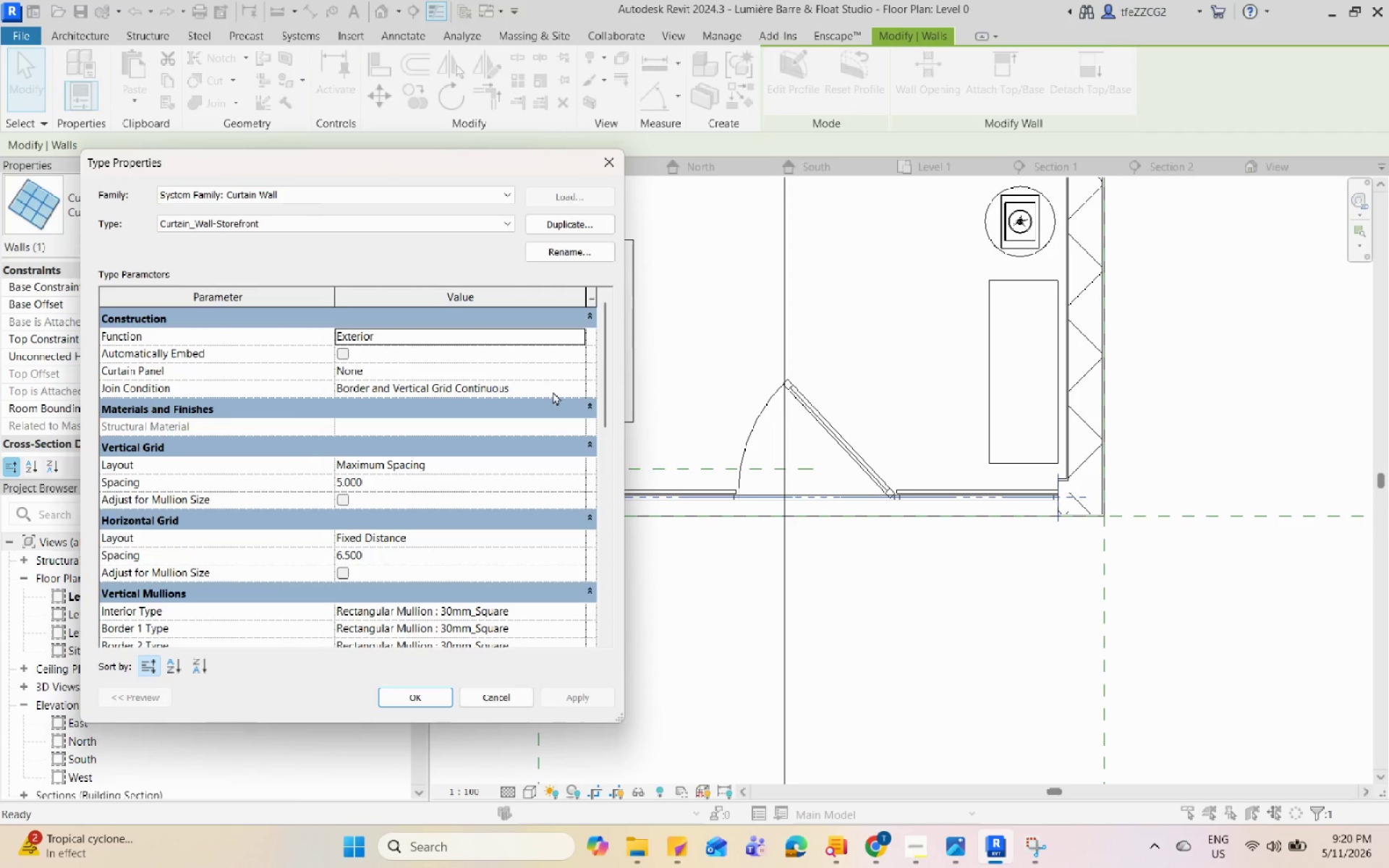 
left_click([579, 388])
 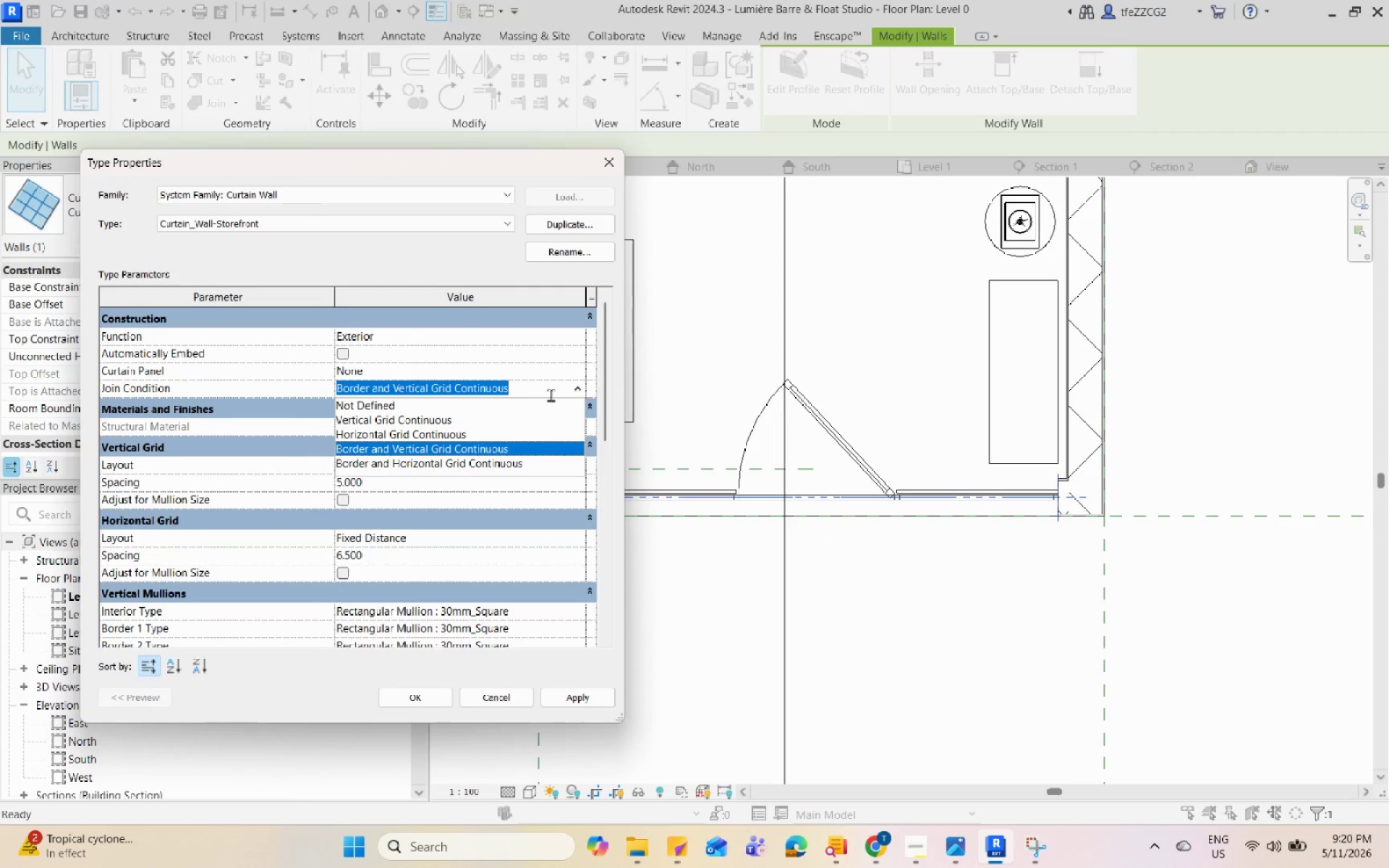 
left_click([477, 403])
 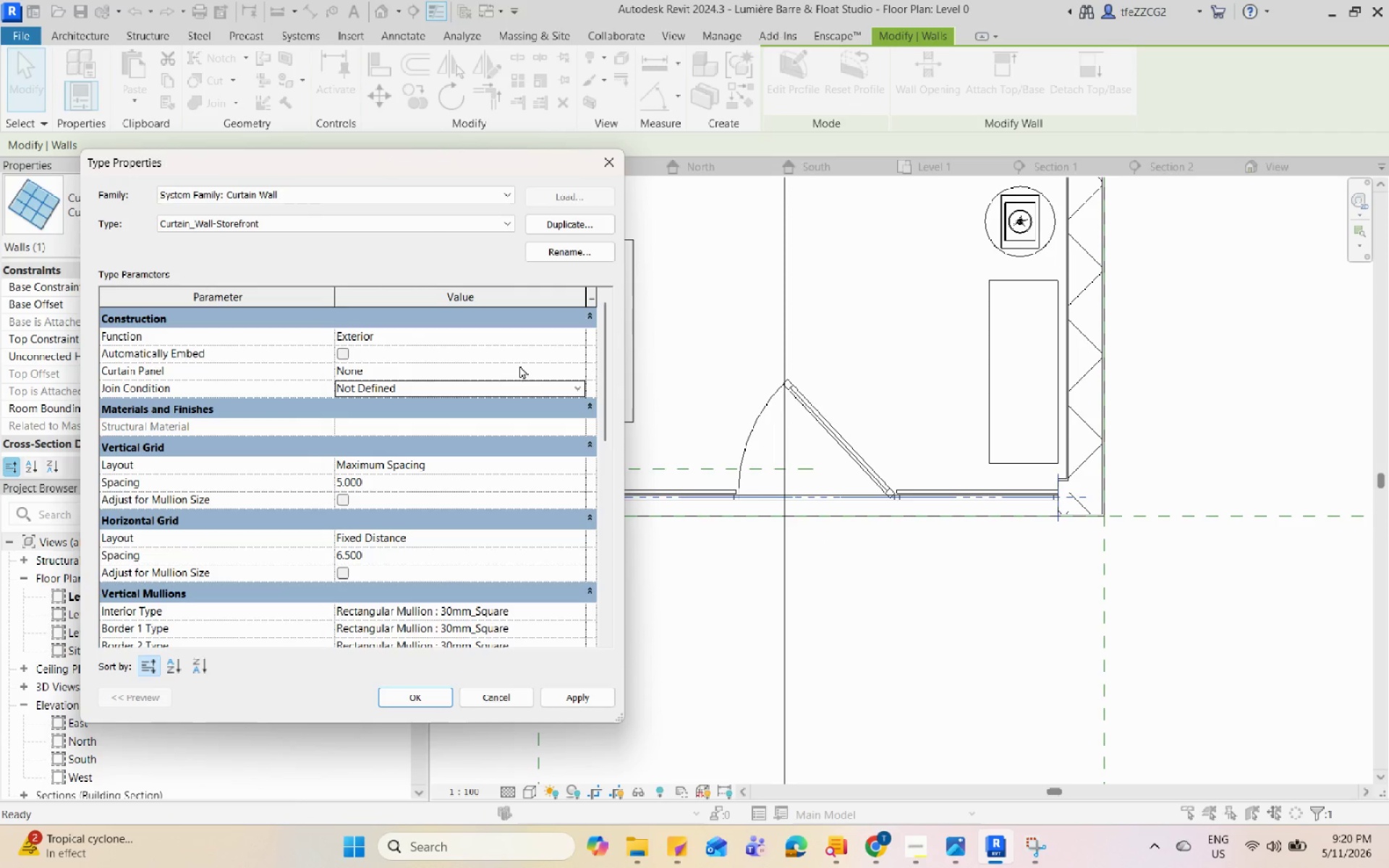 
scroll: coordinate [573, 480], scroll_direction: down, amount: 7.0
 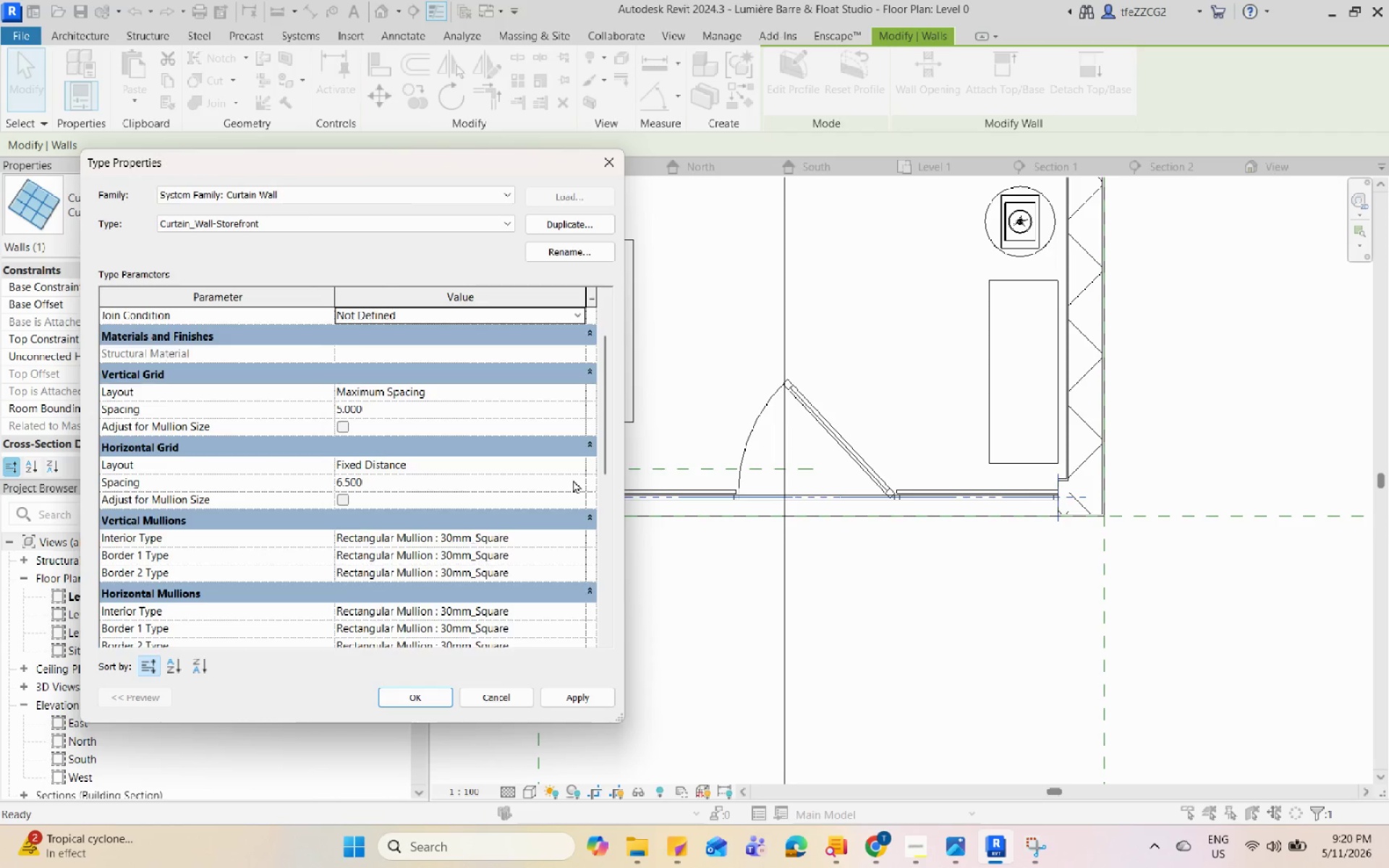 
scroll: coordinate [573, 480], scroll_direction: up, amount: 4.0
 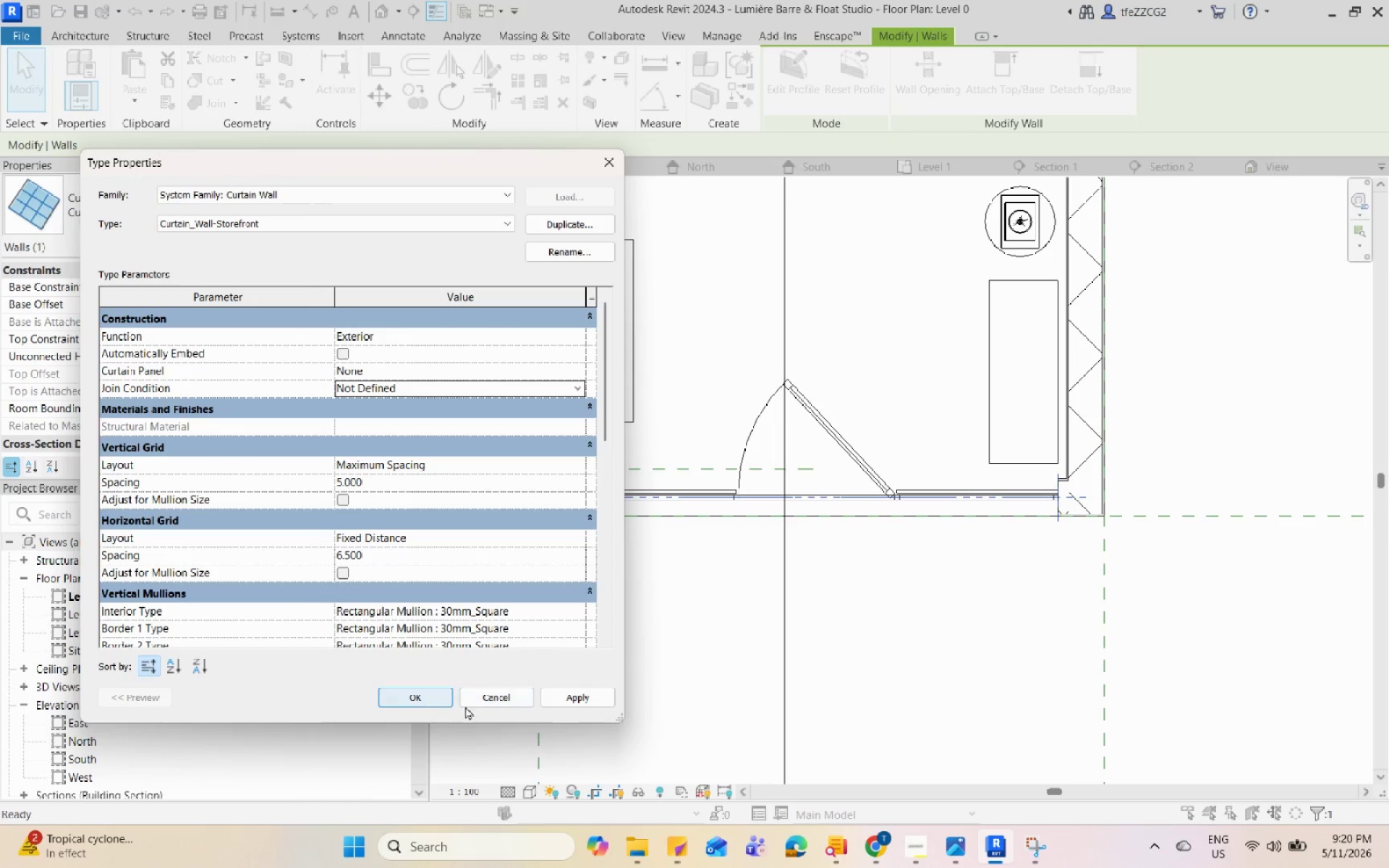 
left_click([574, 703])
 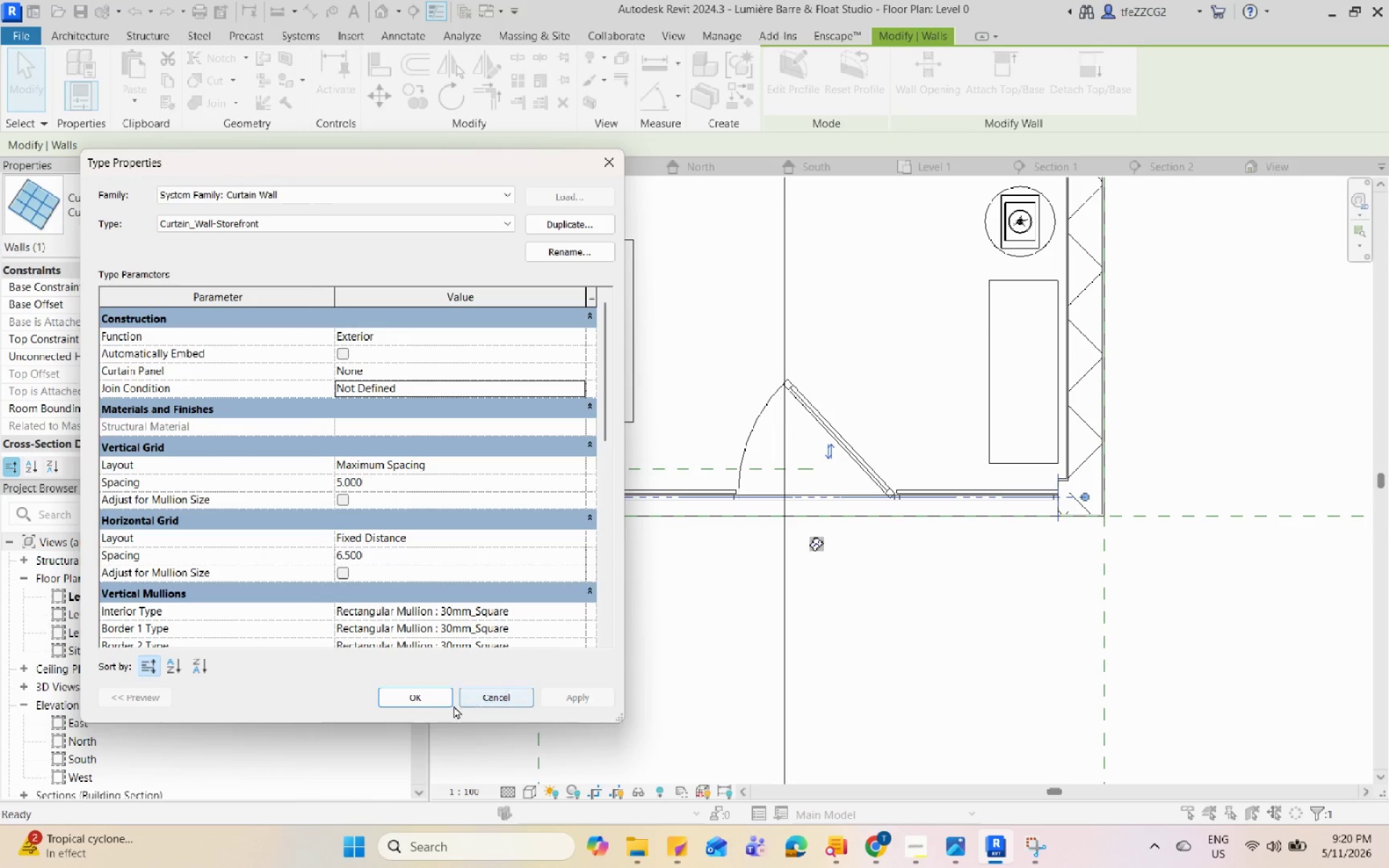 
left_click([438, 697])
 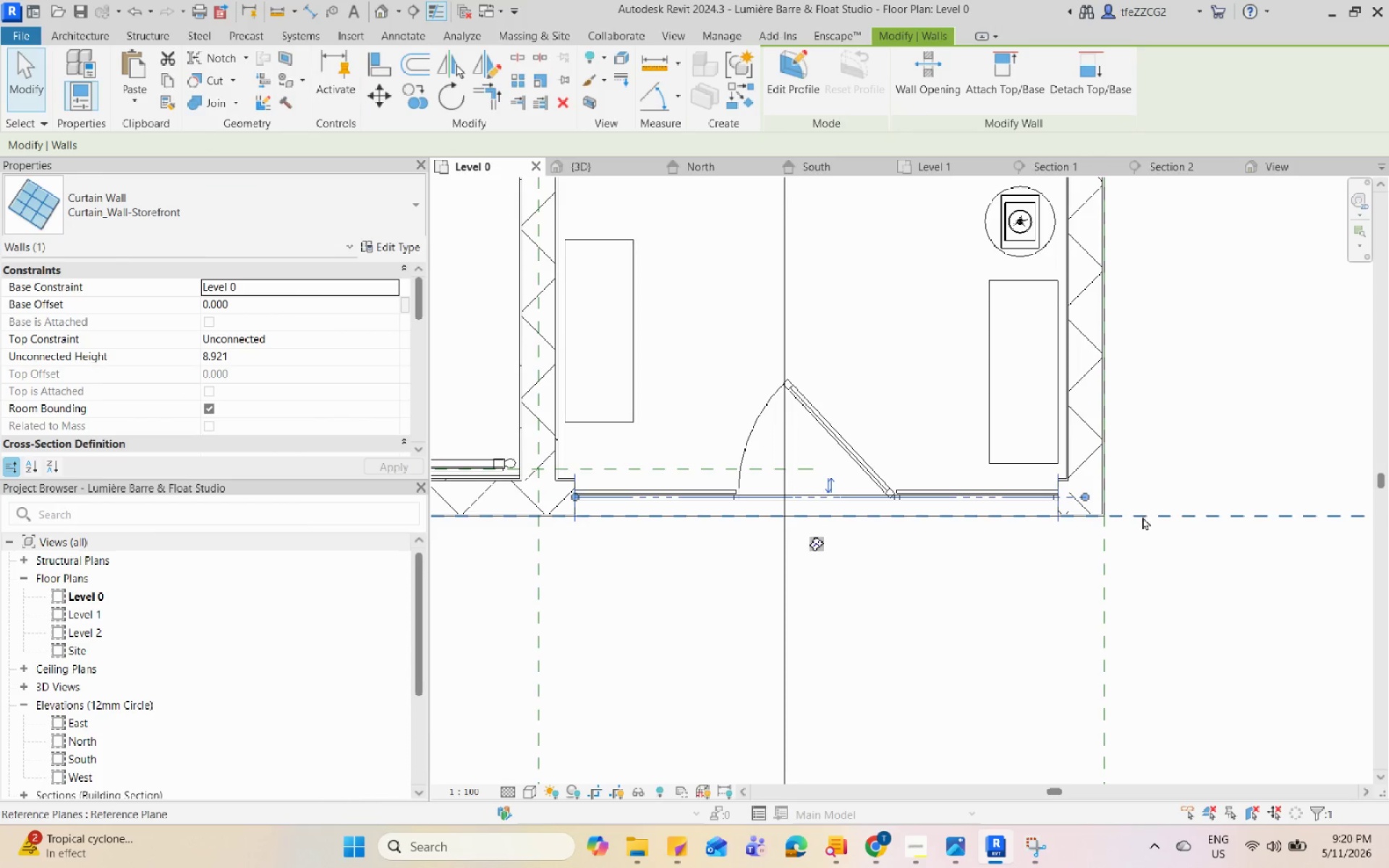 
key(Escape)
 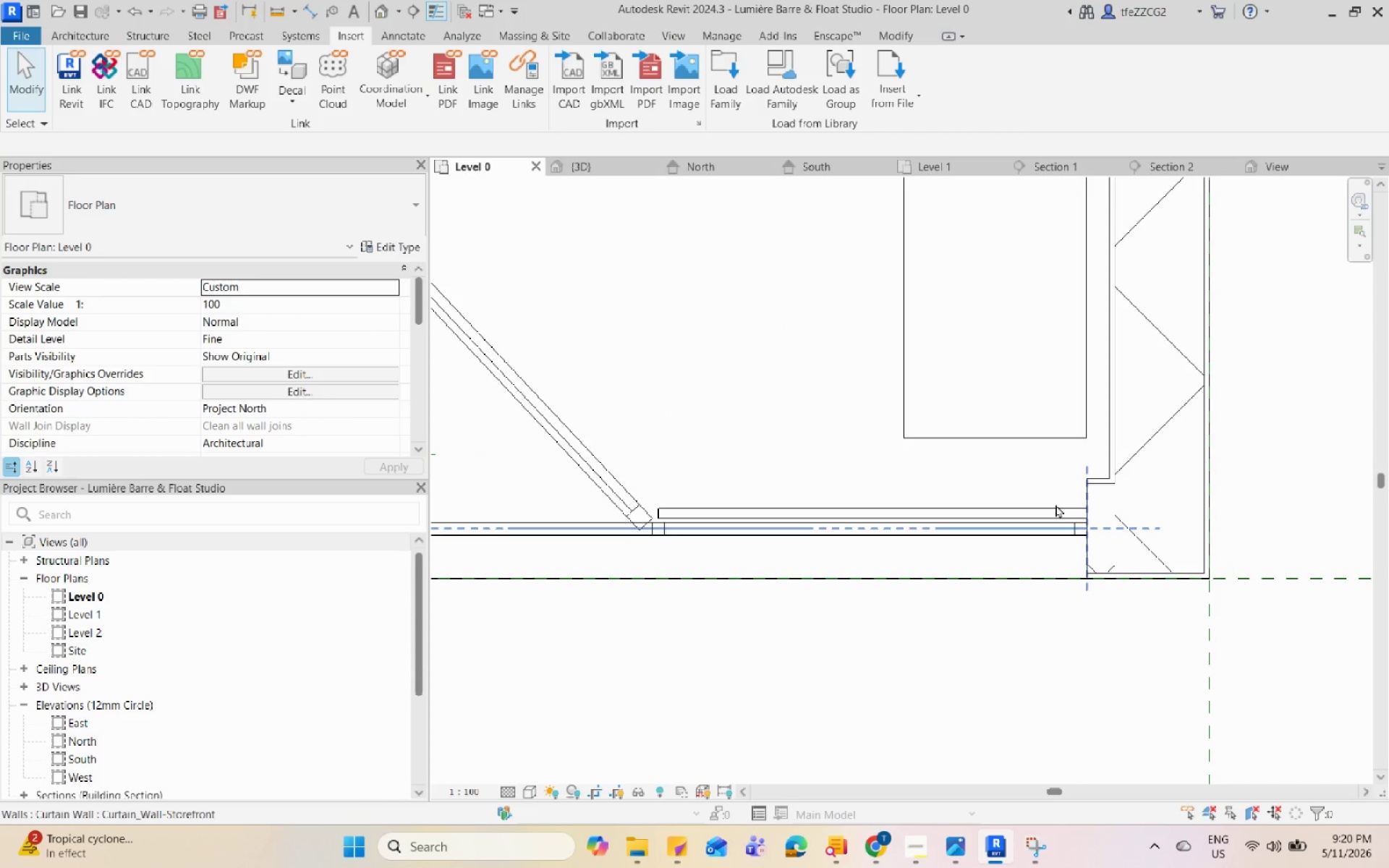 
scroll: coordinate [1066, 450], scroll_direction: up, amount: 7.0
 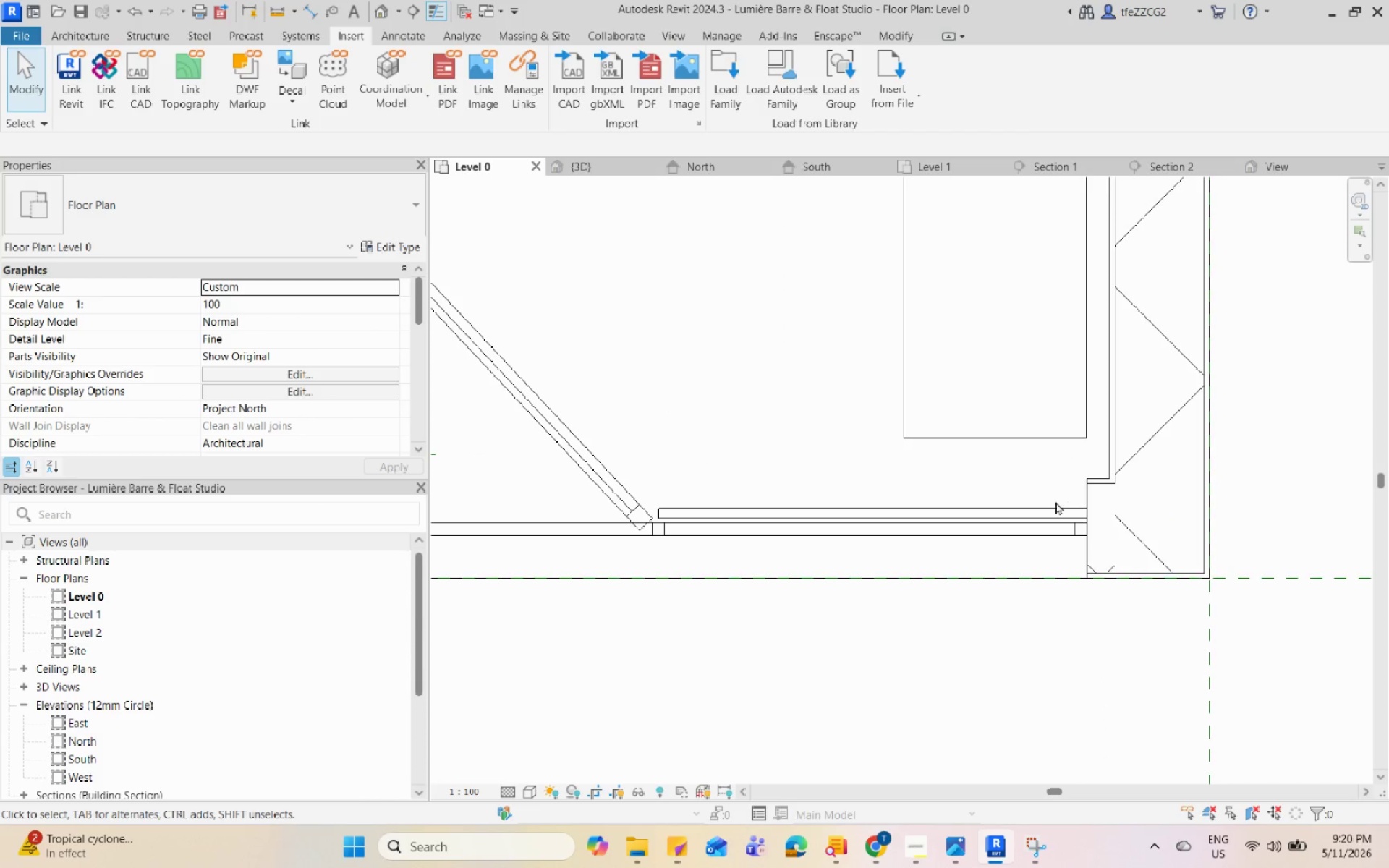 
key(Tab)
 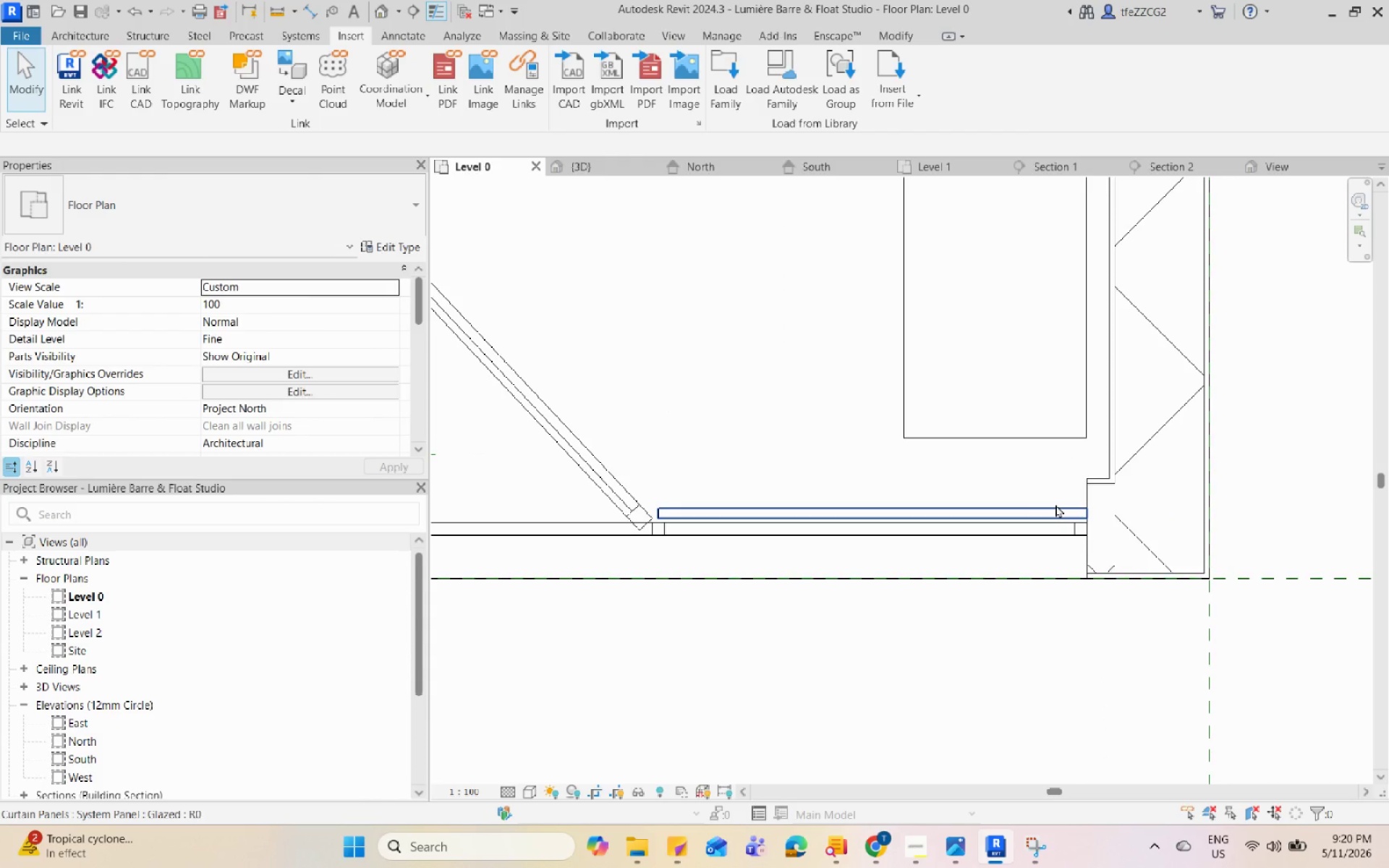 
left_click([1055, 504])
 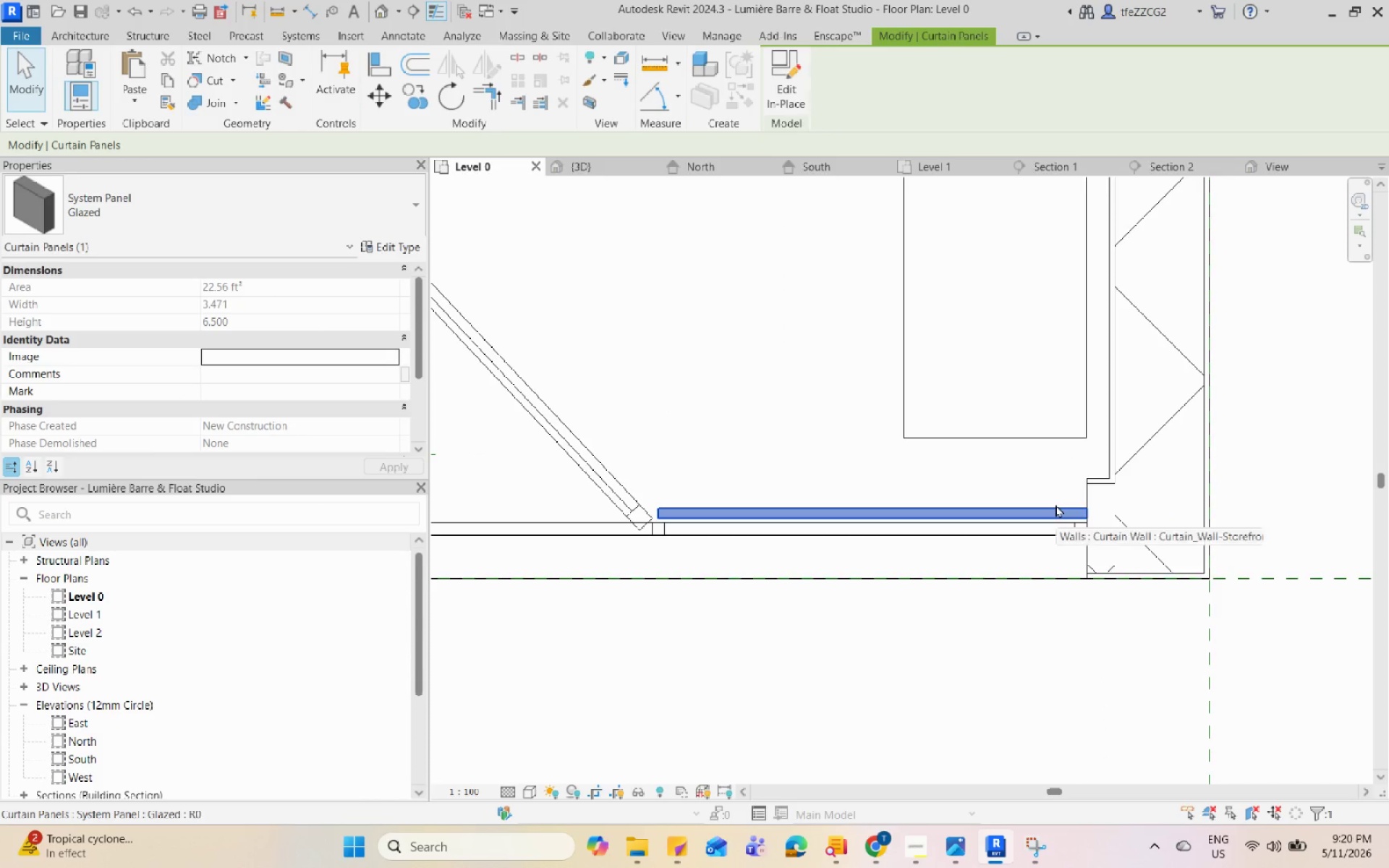 
scroll: coordinate [1055, 507], scroll_direction: down, amount: 10.0
 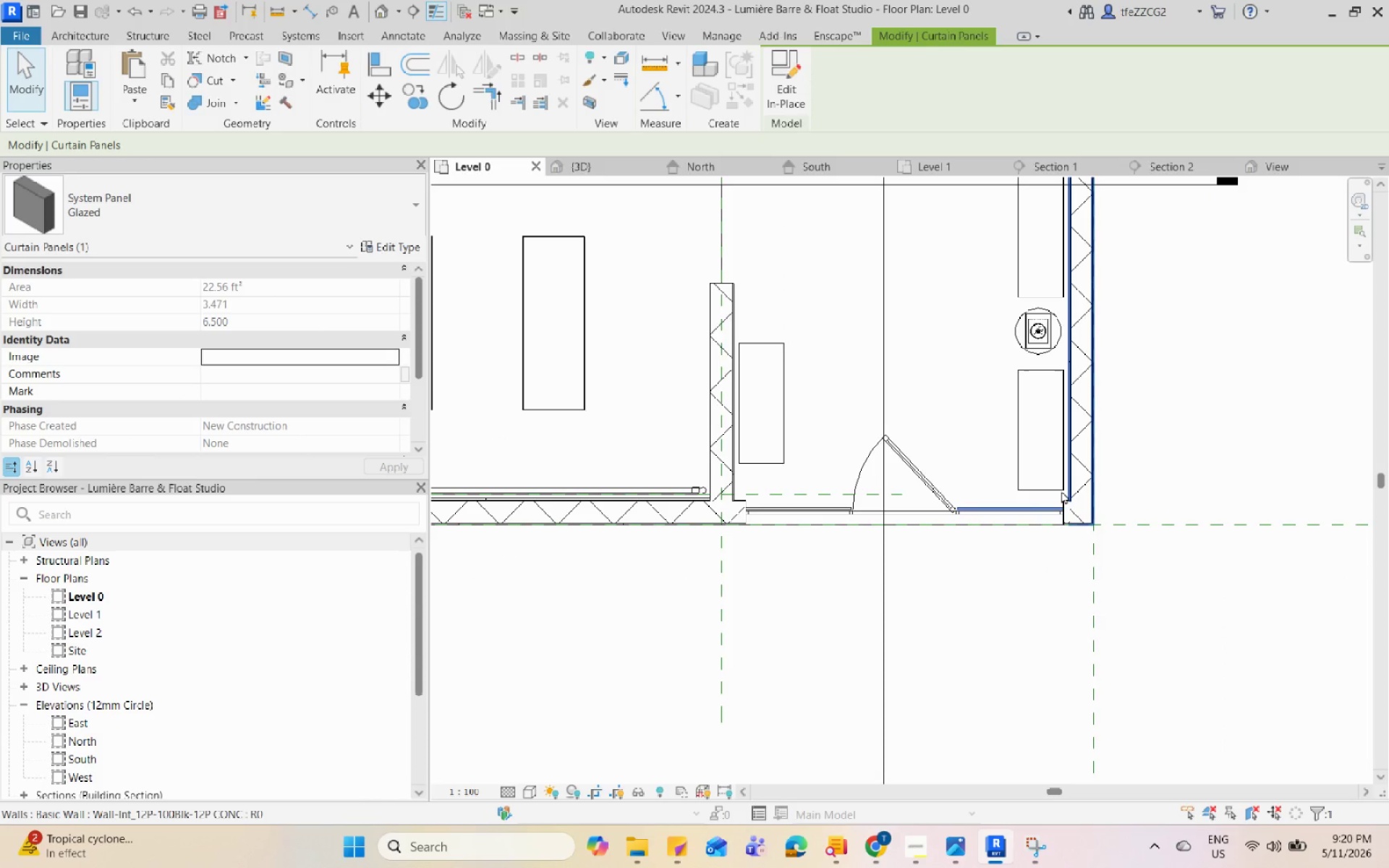 
key(D)
 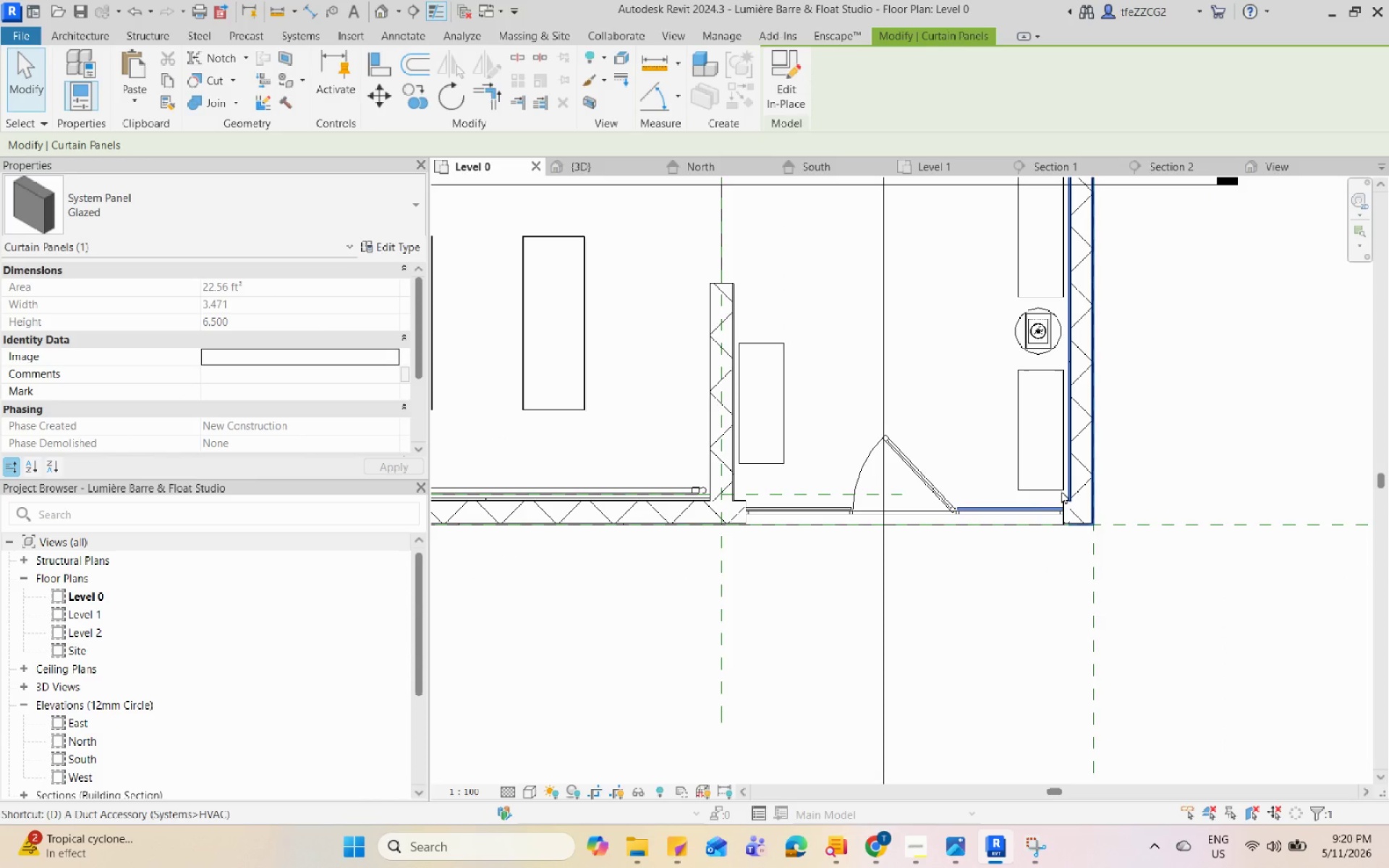 
key(E)
 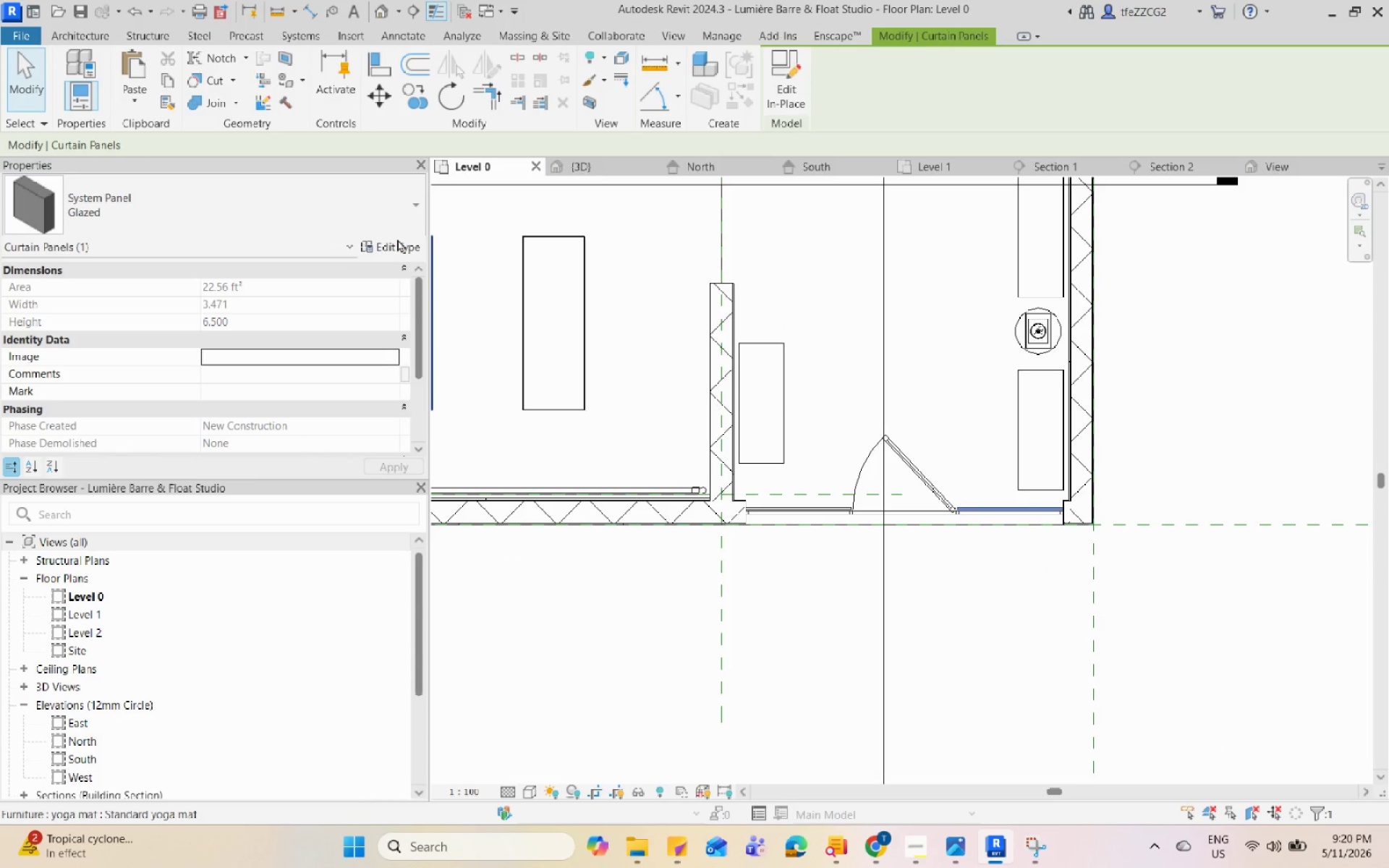 
key(Escape)
 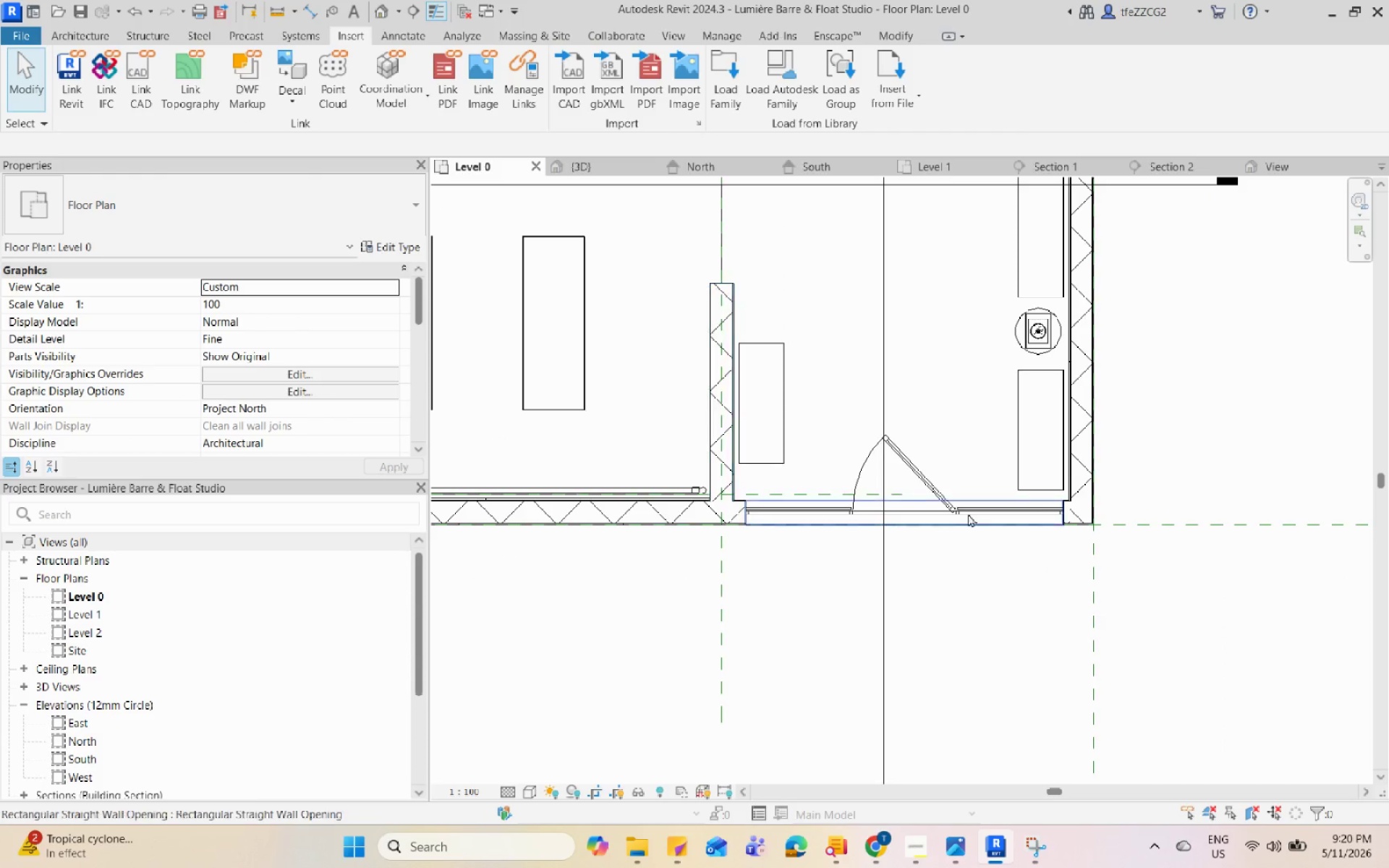 
key(Escape)
 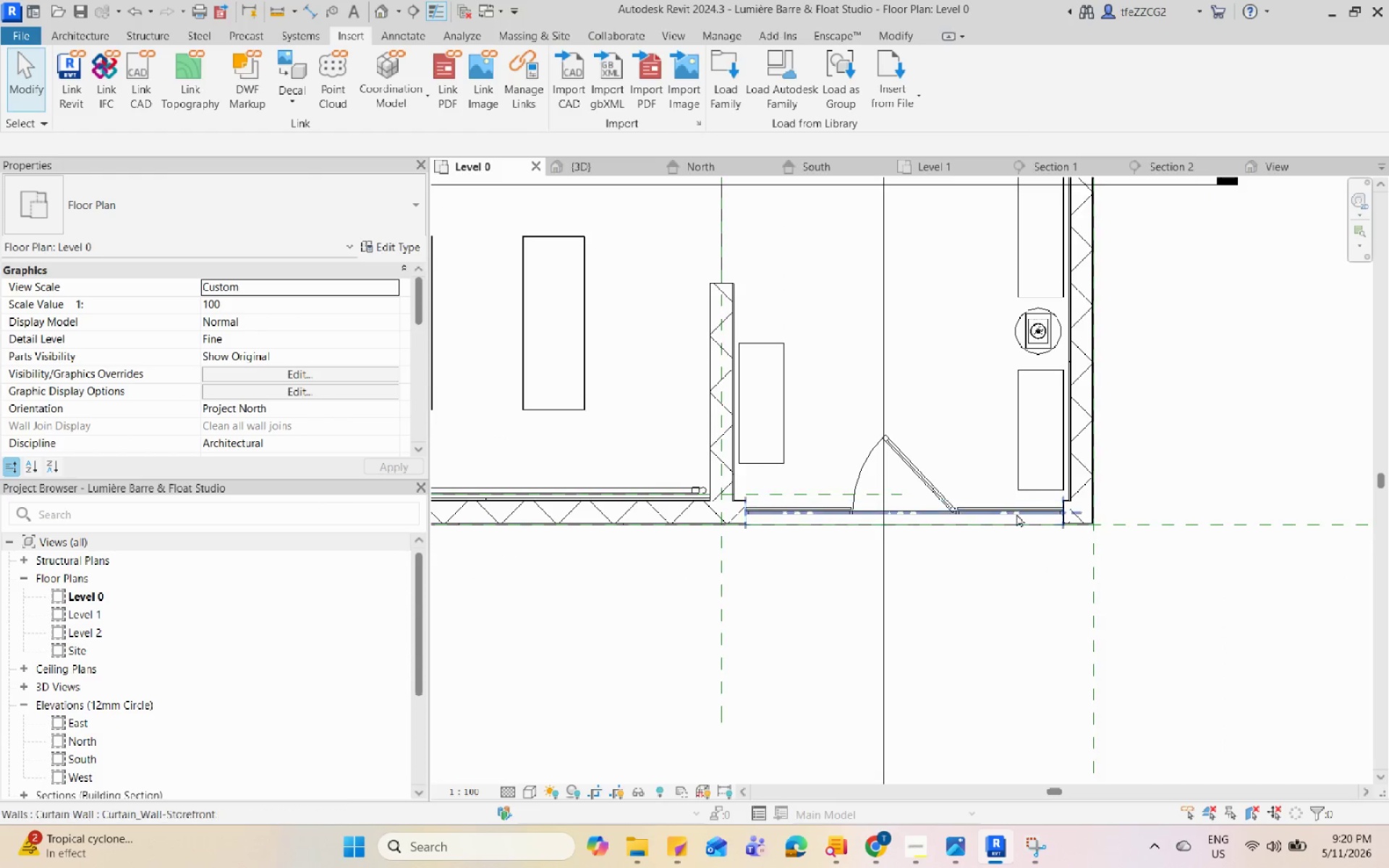 
scroll: coordinate [1016, 513], scroll_direction: up, amount: 5.0
 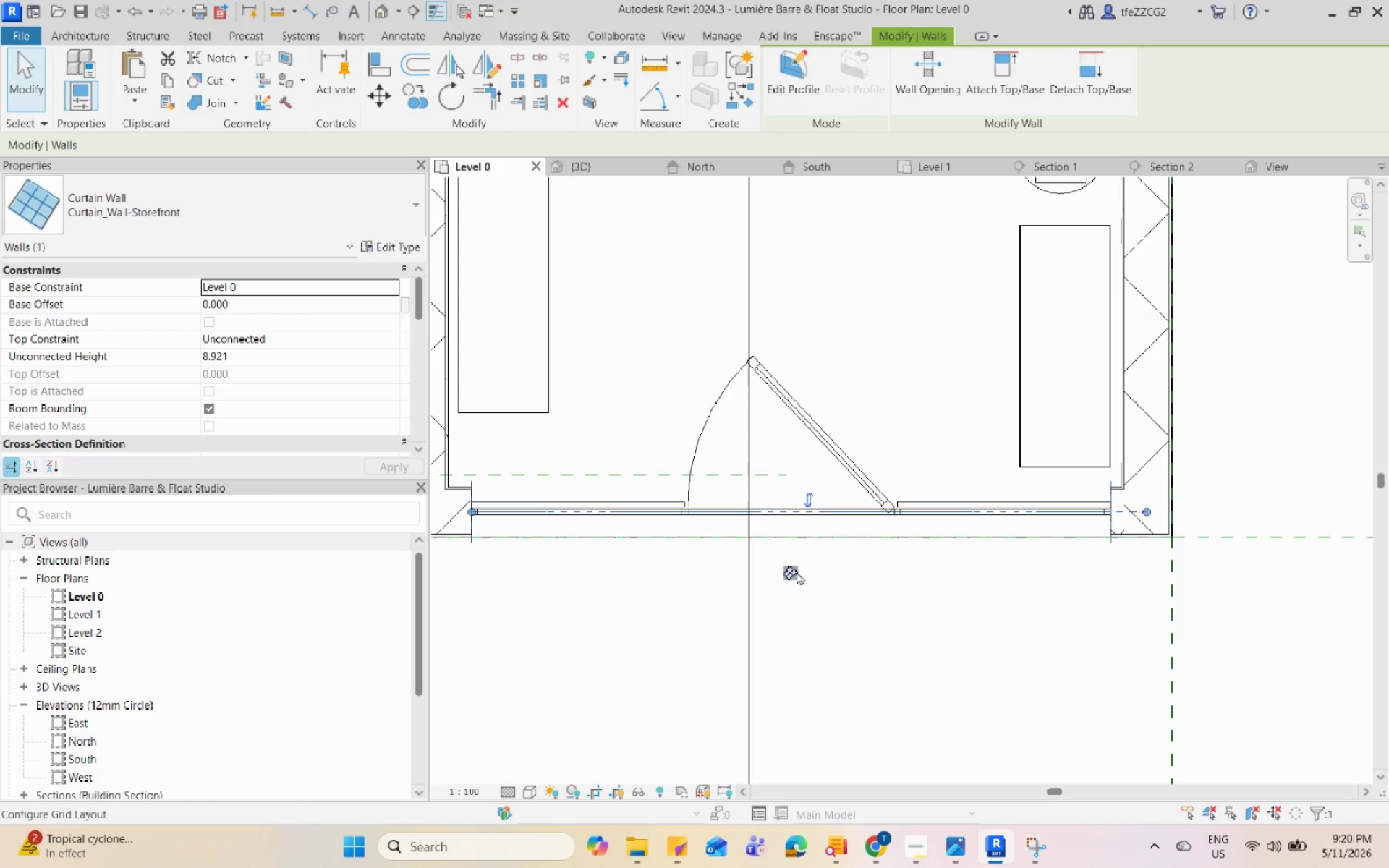 
left_click([793, 573])
 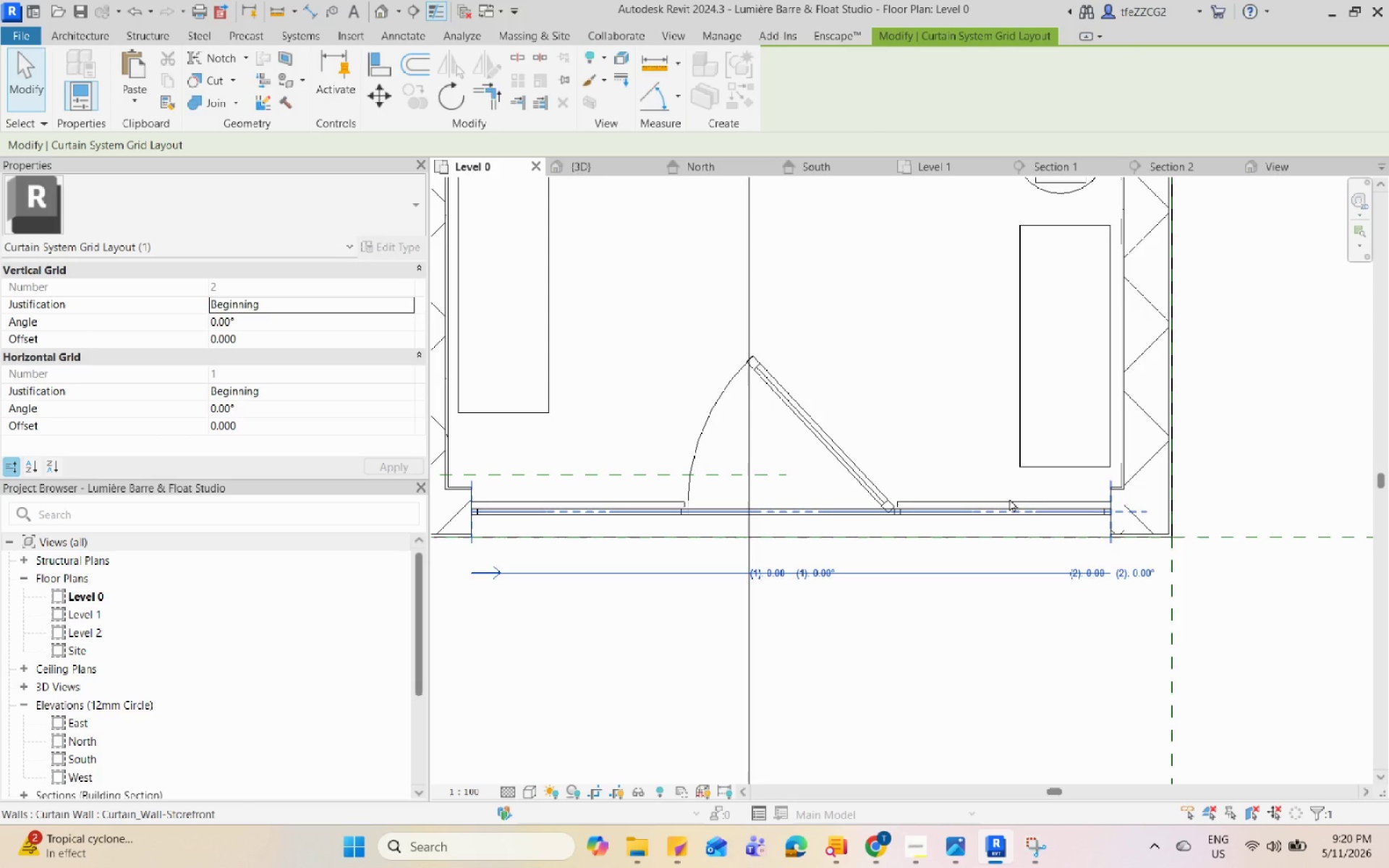 
key(Tab)
 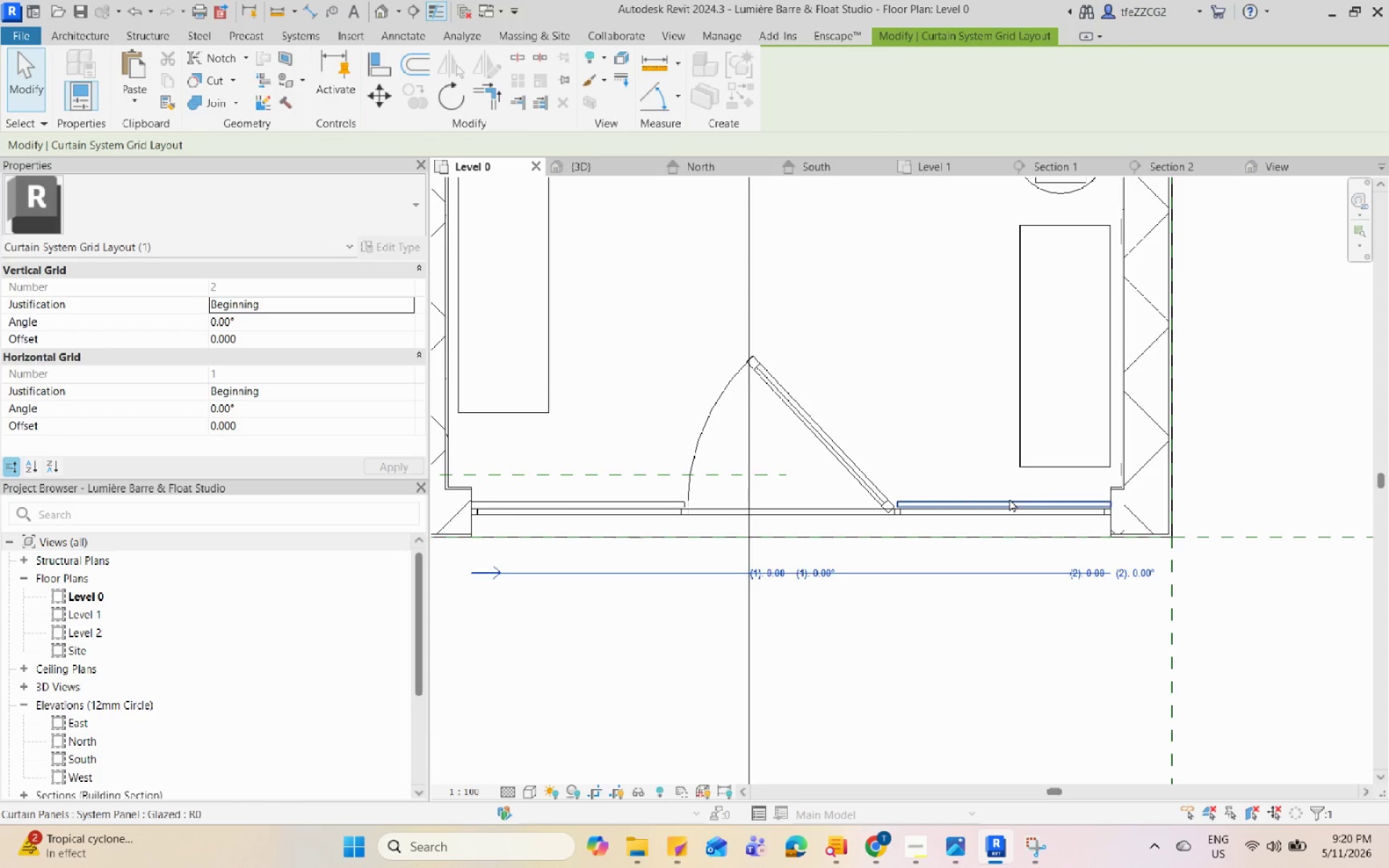 
left_click([1009, 498])
 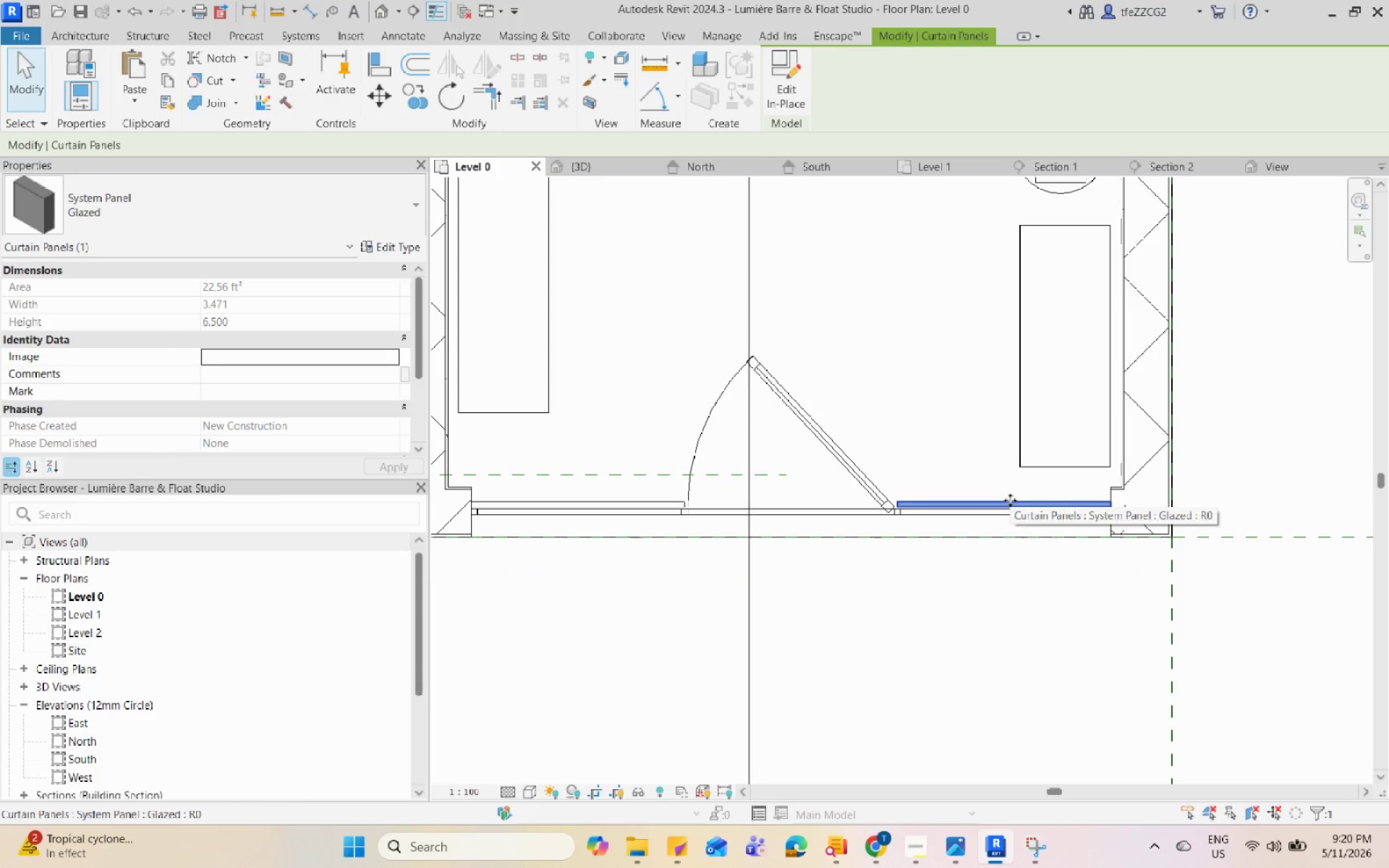 
type(ede)
 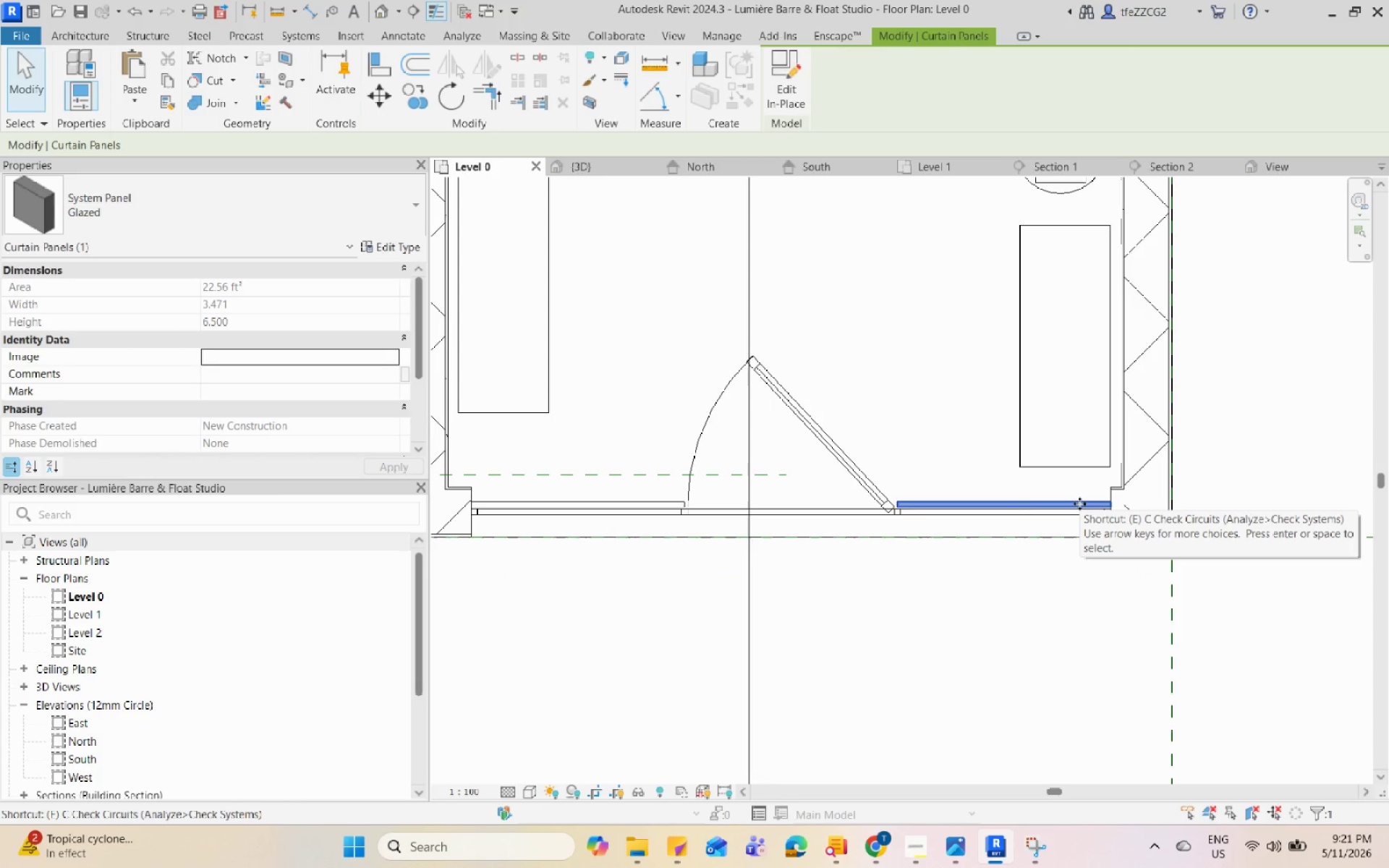 
type(de)
 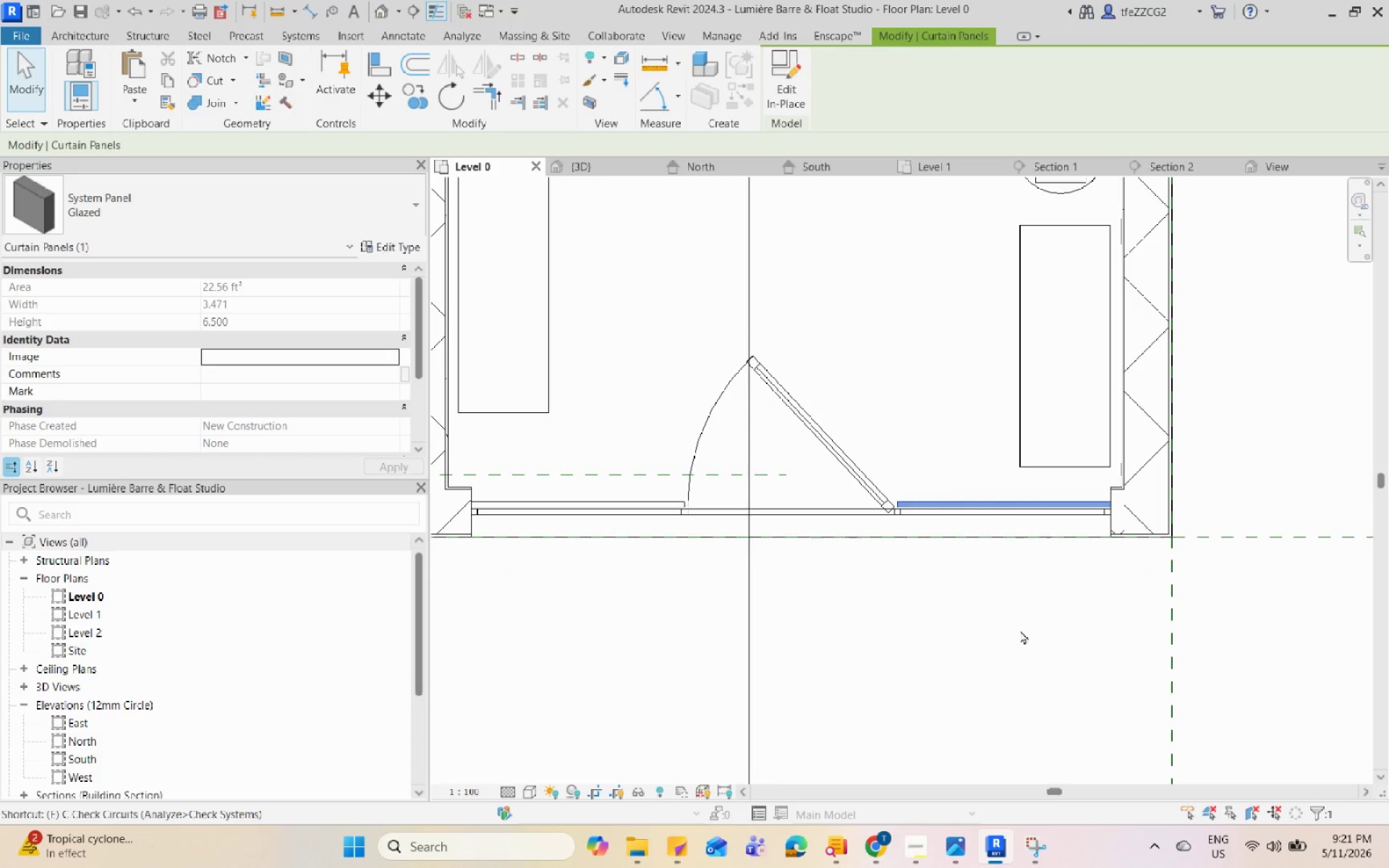 
left_click([1020, 630])
 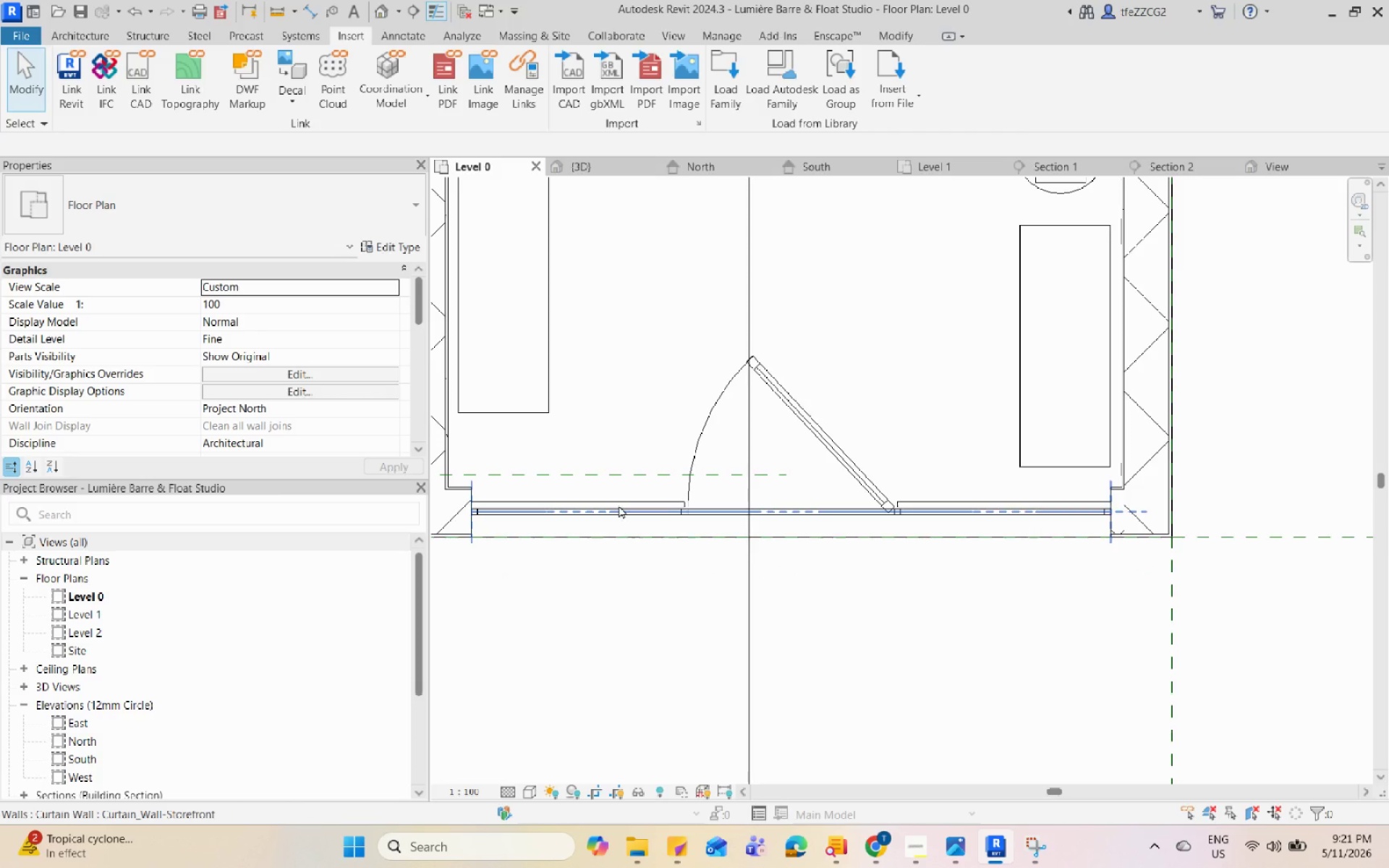 
key(Tab)
 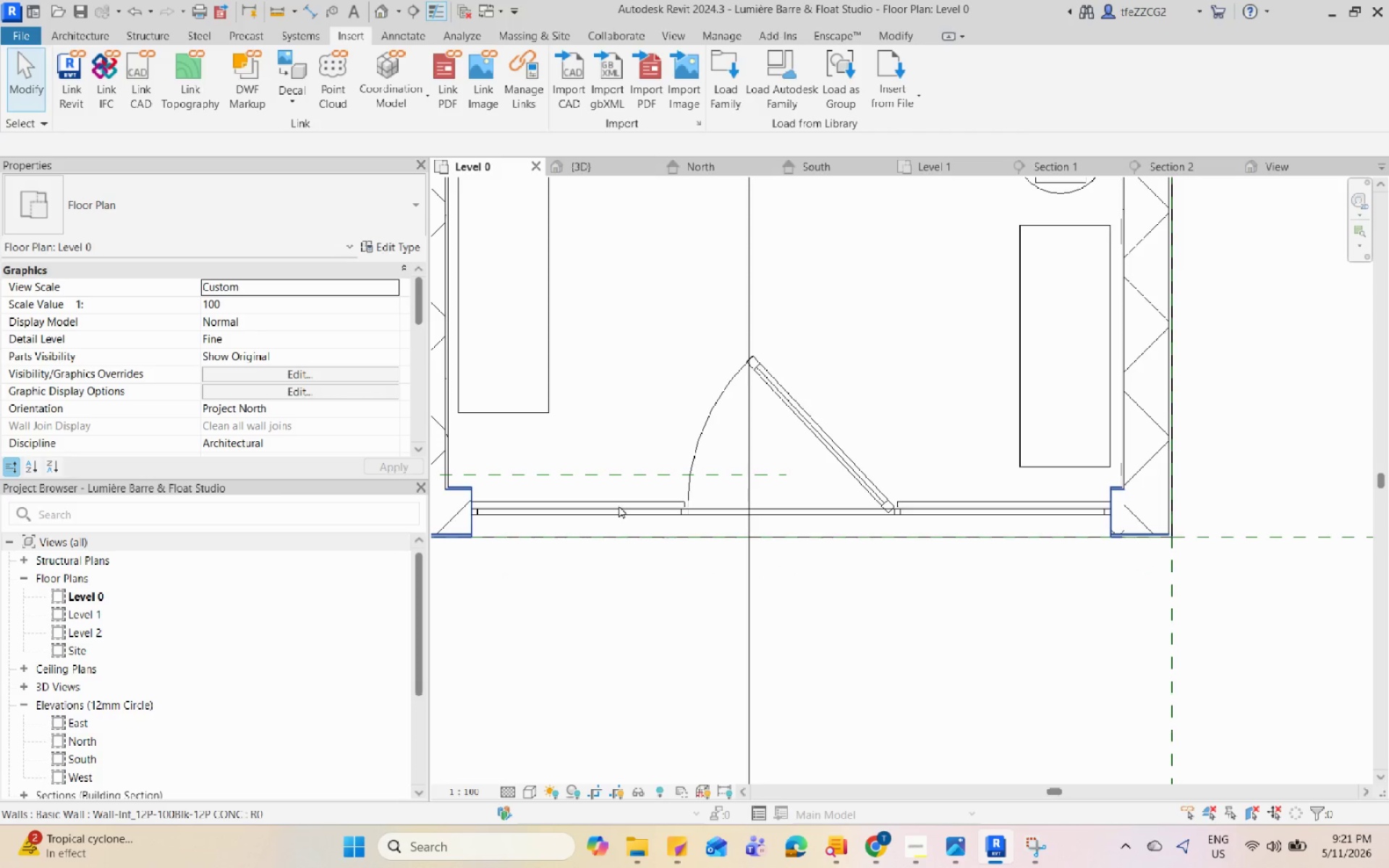 
key(Tab)
 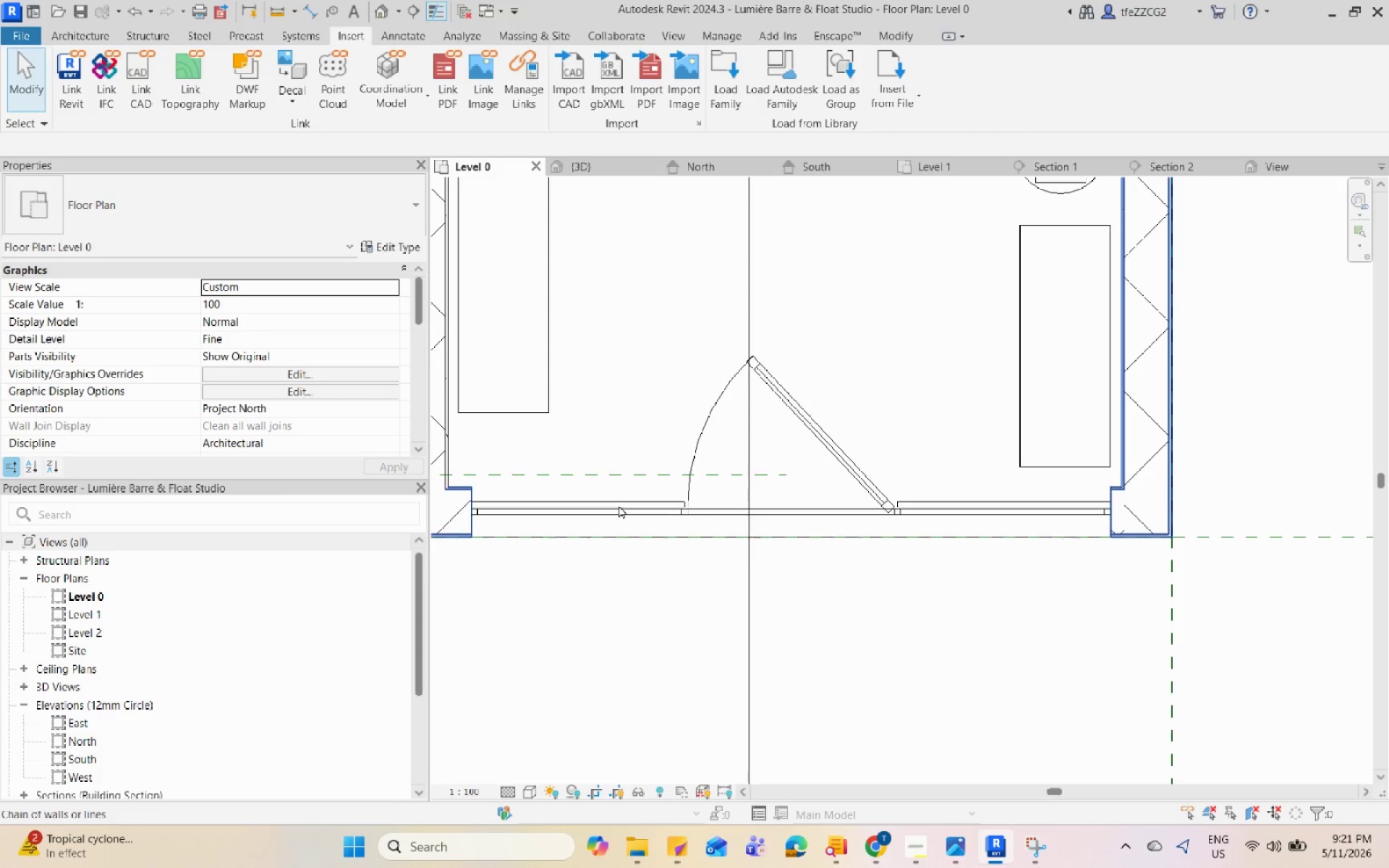 
key(Tab)
 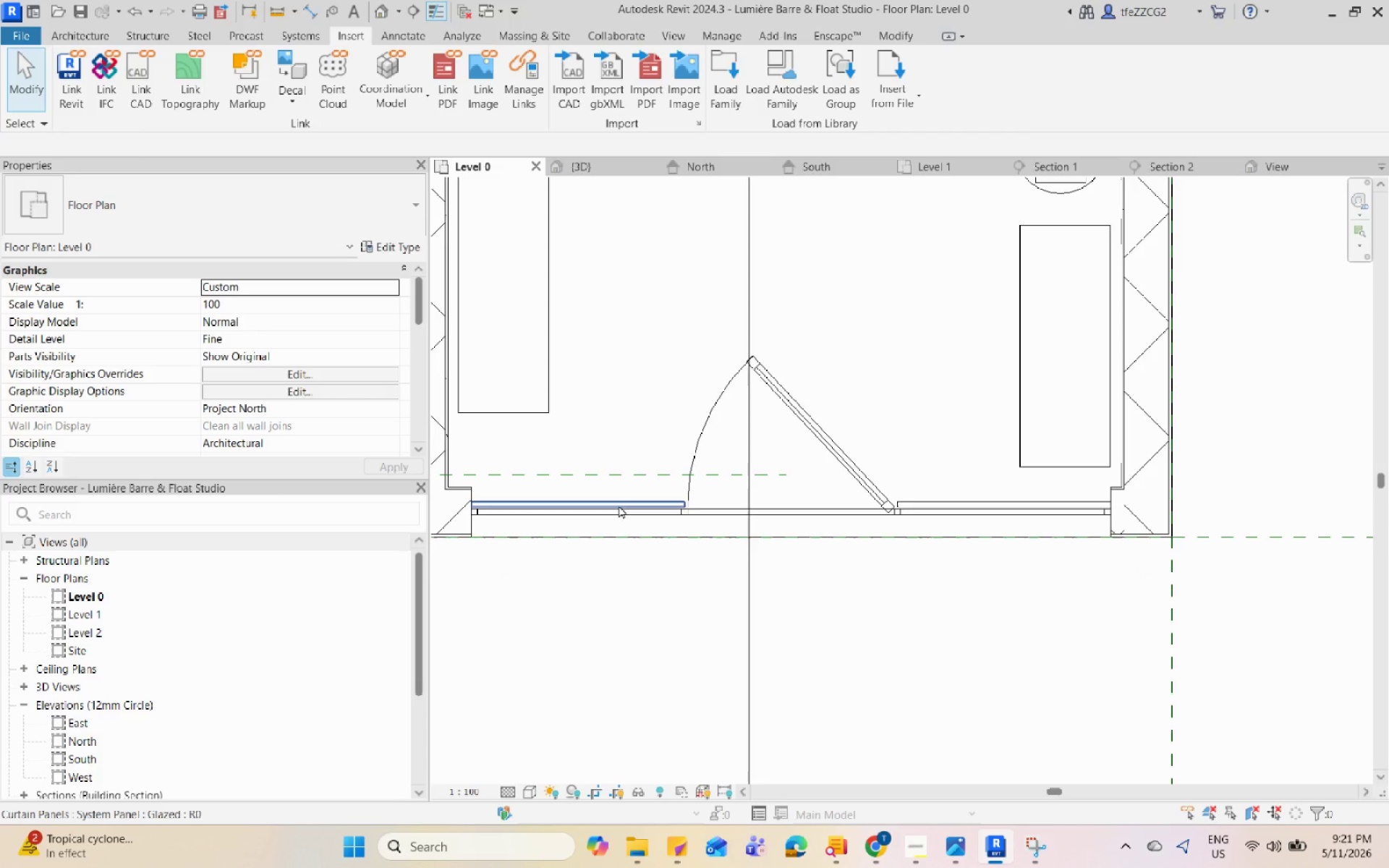 
left_click([619, 505])
 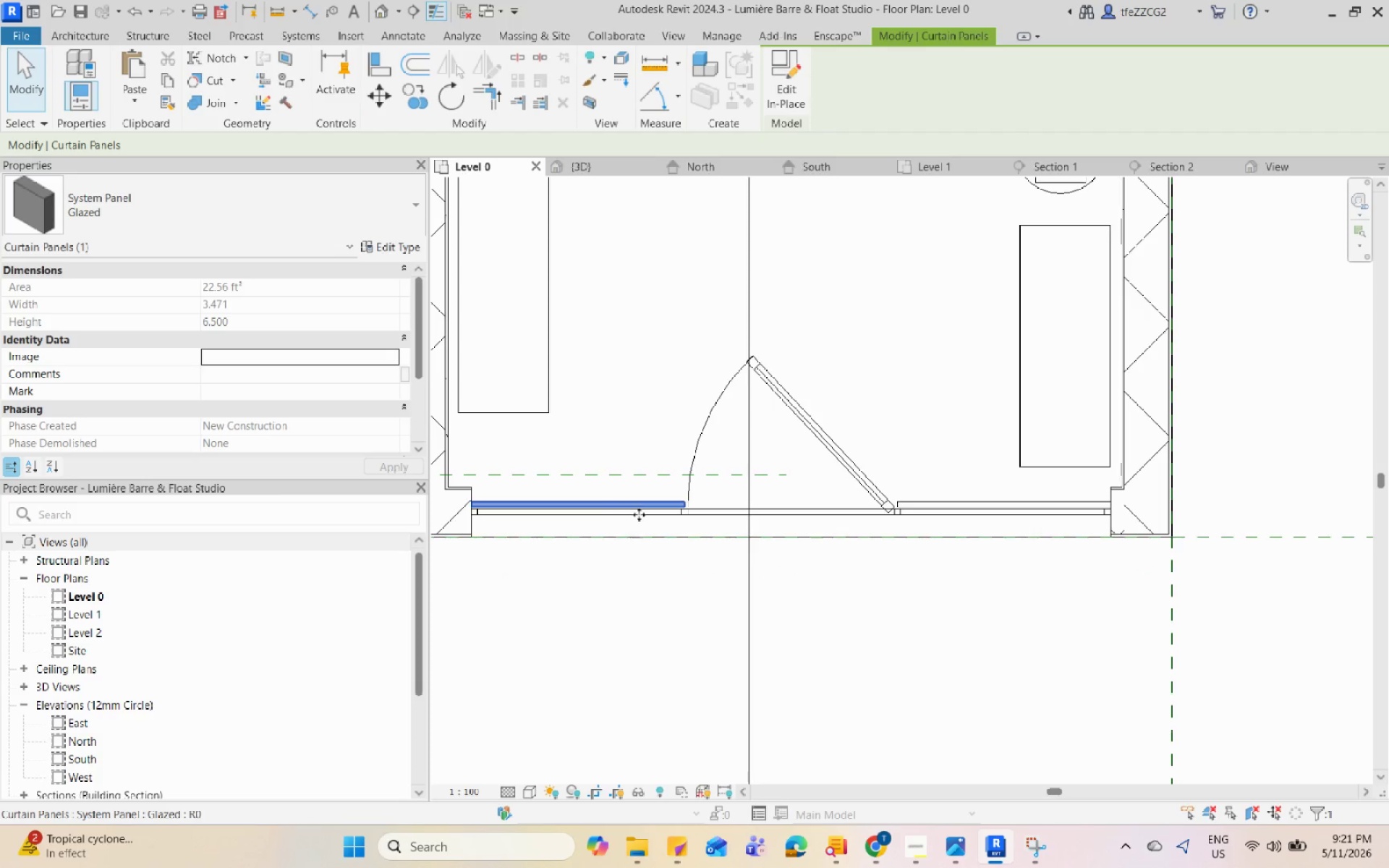 
type(de)
key(Escape)
 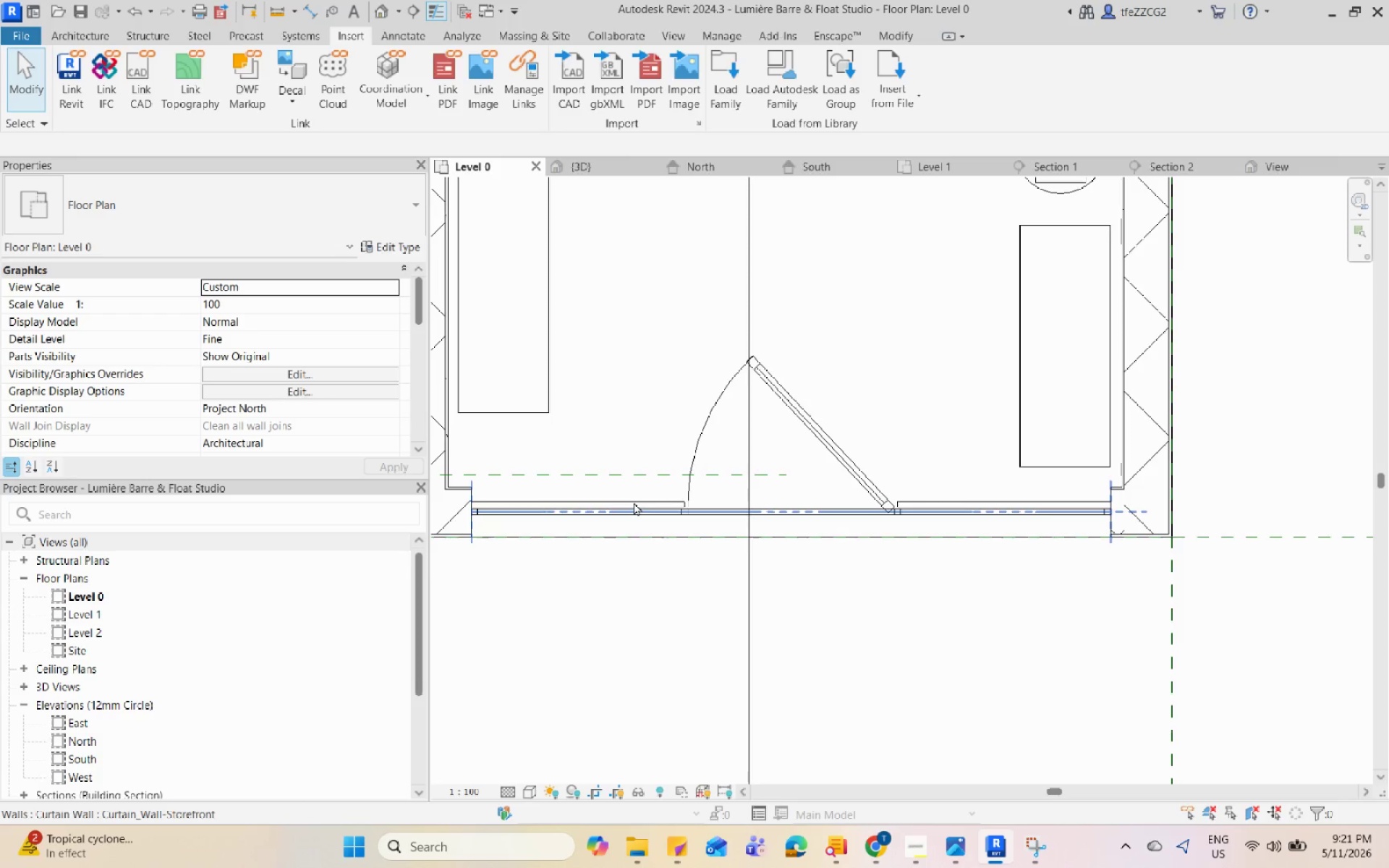 
left_click([634, 502])
 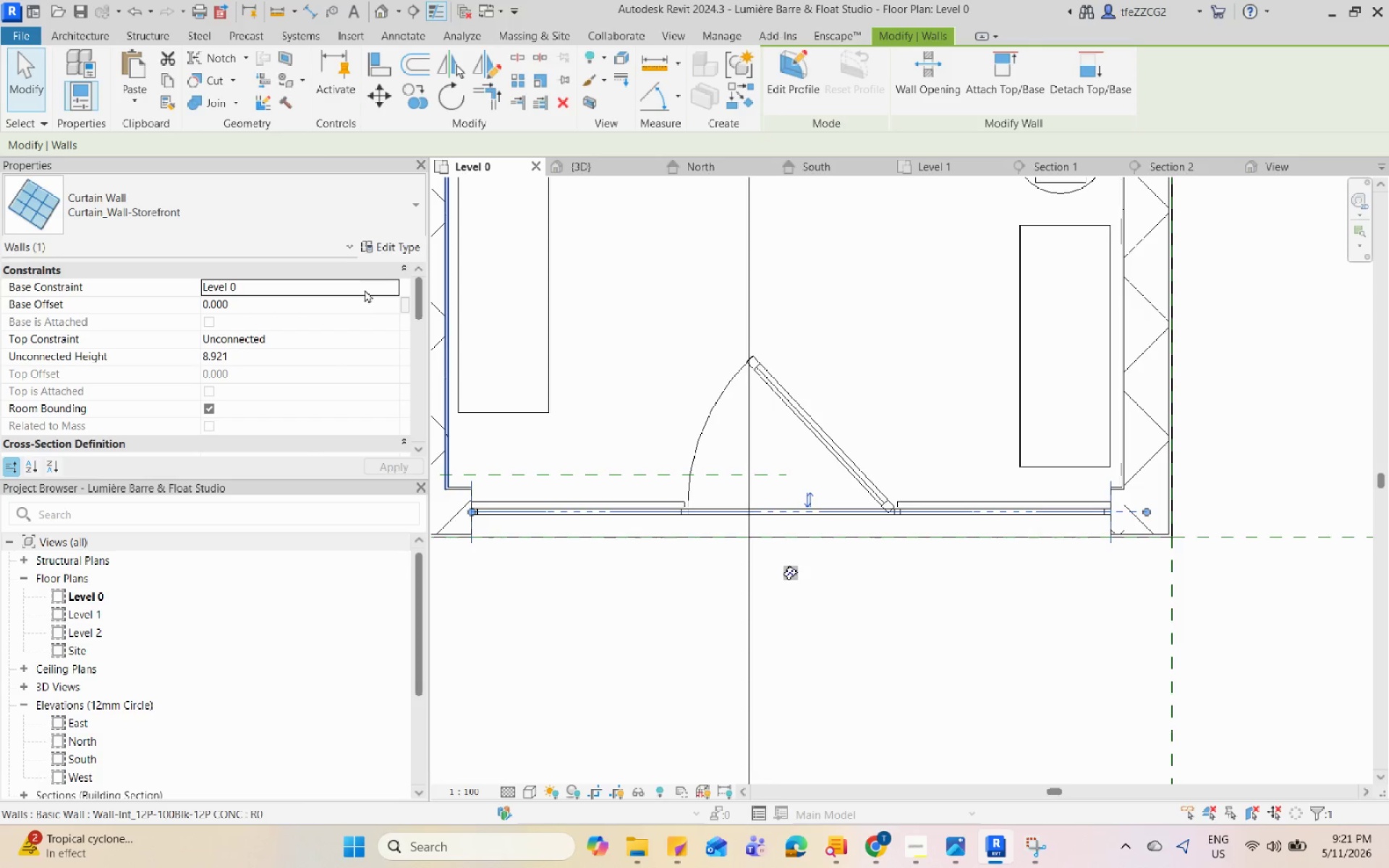 
scroll: coordinate [396, 341], scroll_direction: down, amount: 5.0
 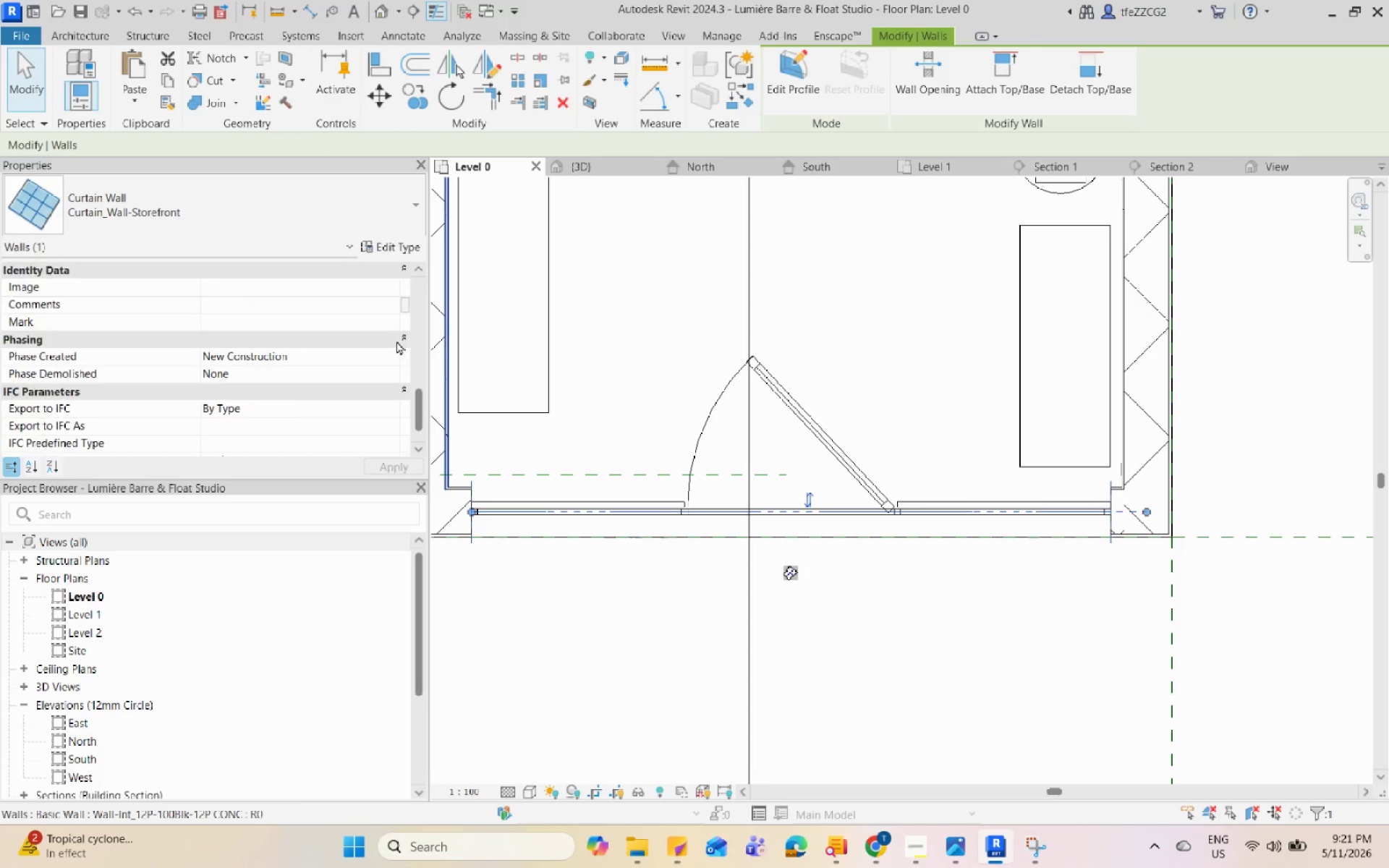 
left_click([405, 250])
 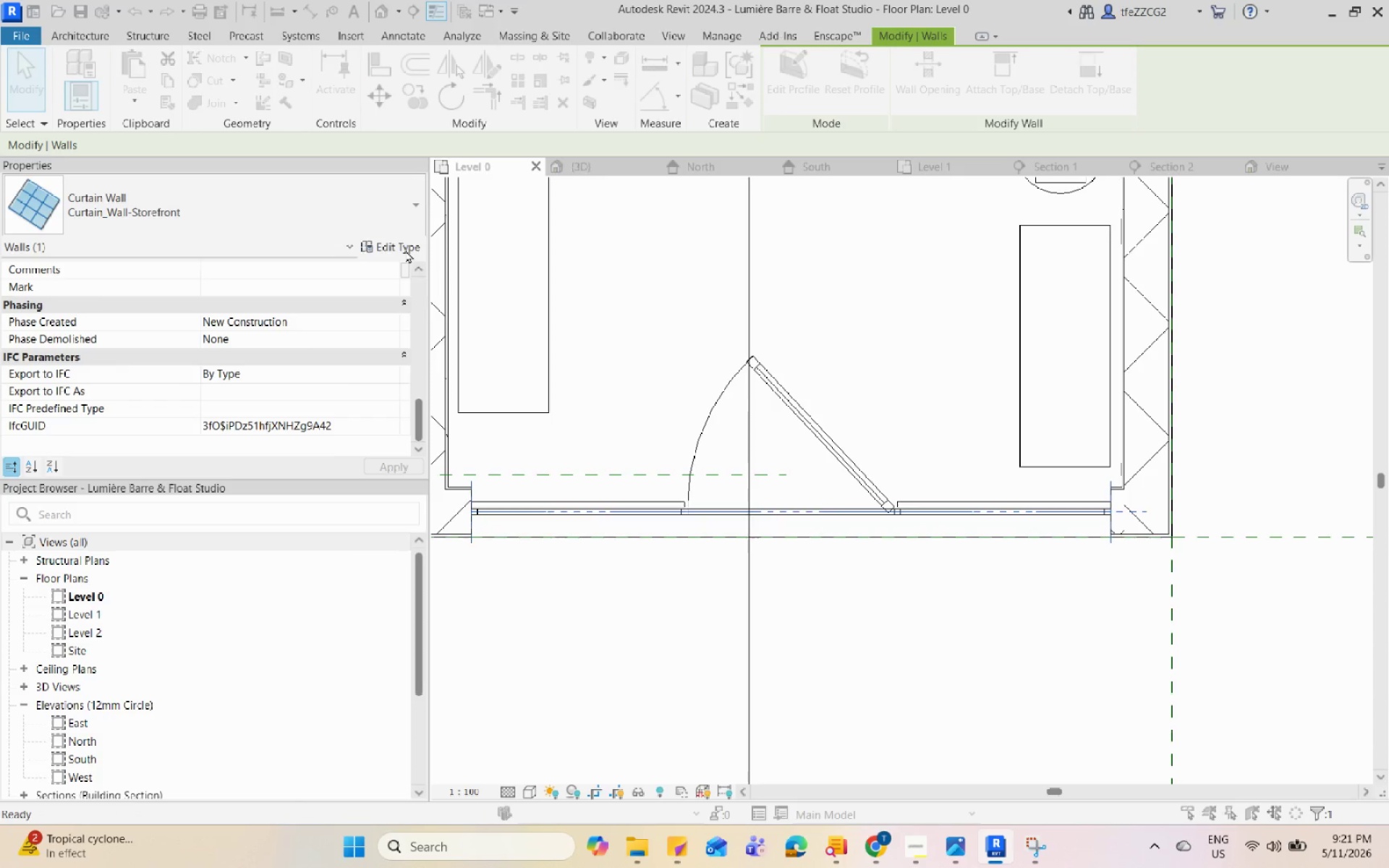 
scroll: coordinate [395, 334], scroll_direction: down, amount: 6.0
 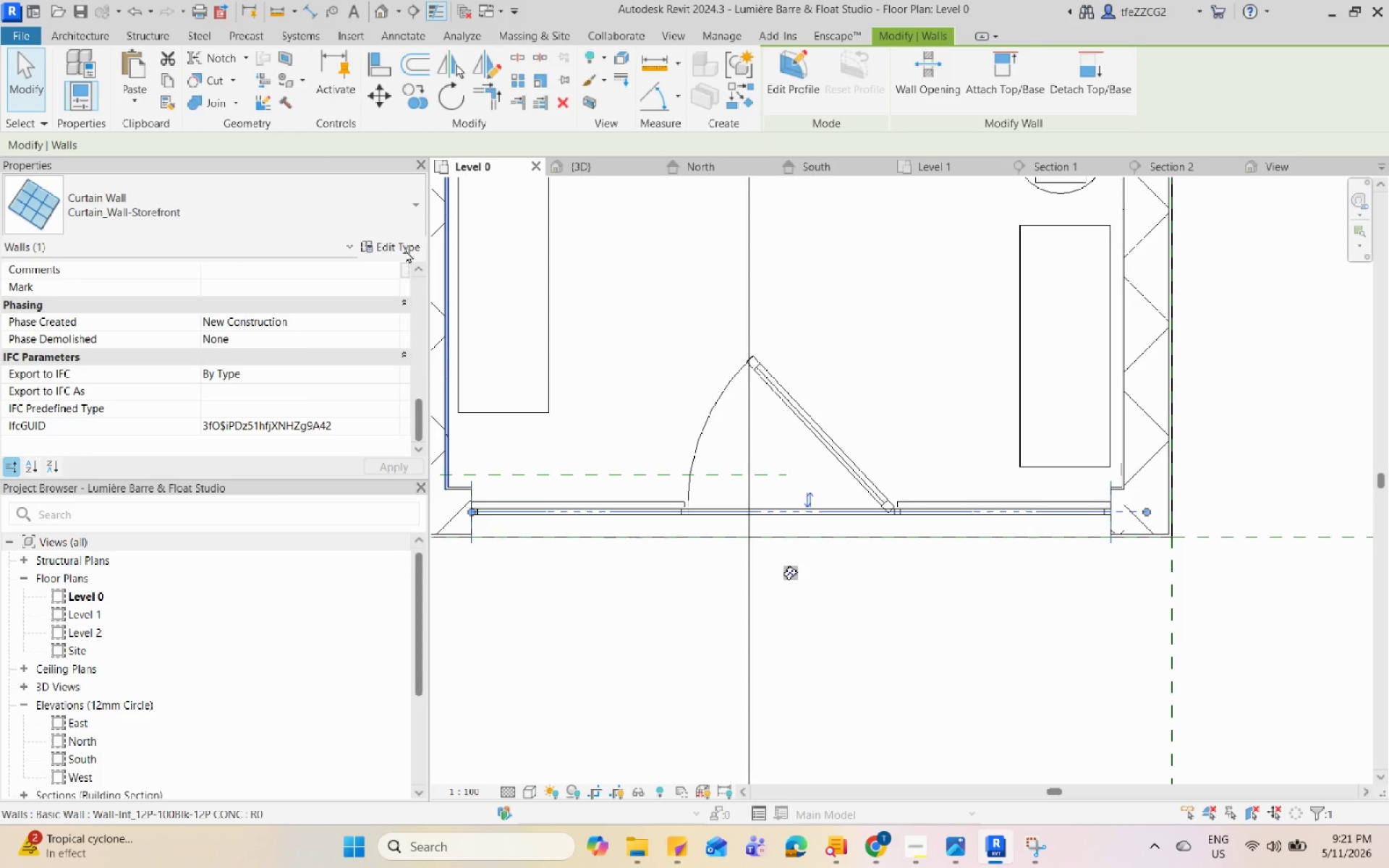 
mouse_move([540, 490])
 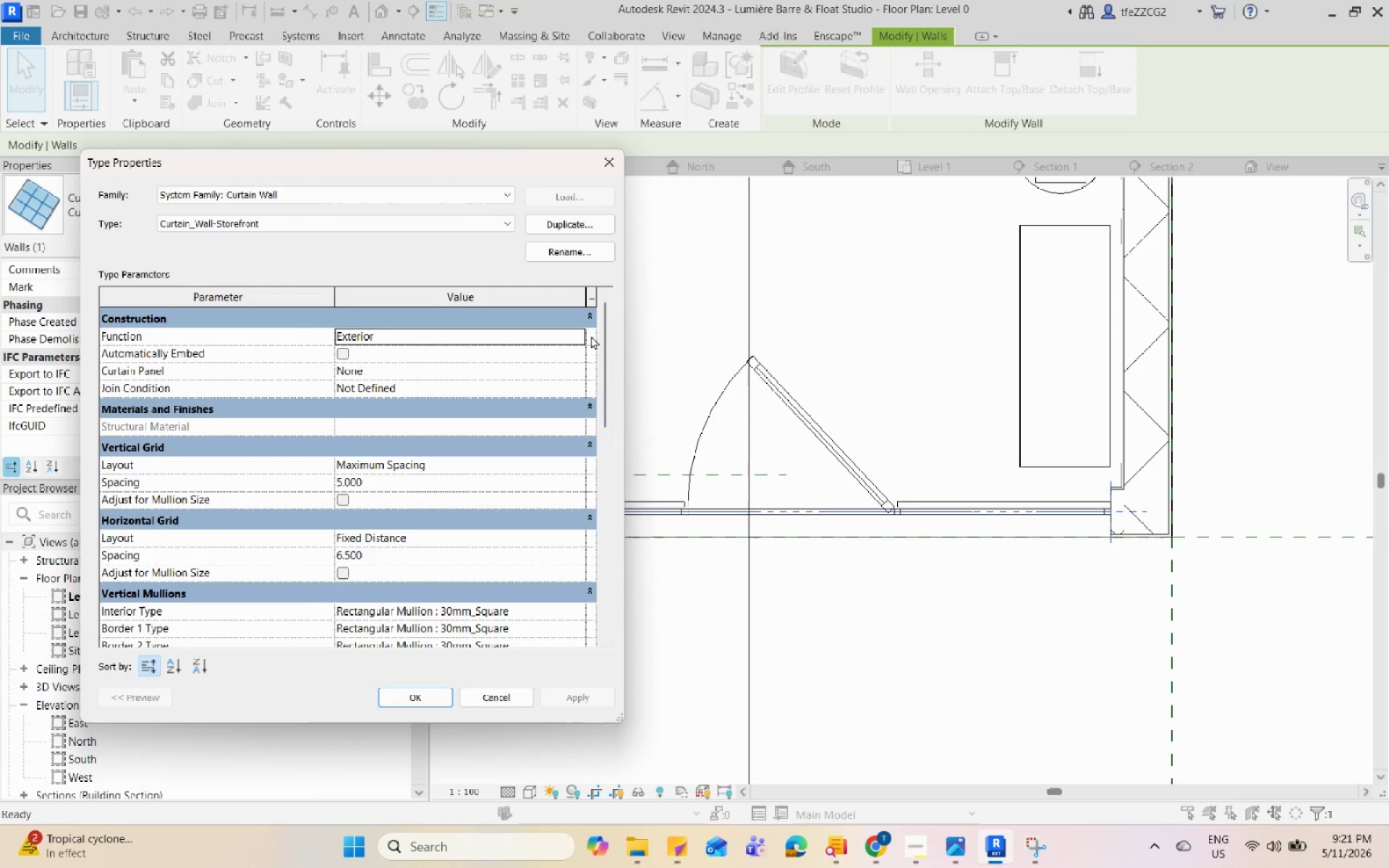 
left_click([578, 333])
 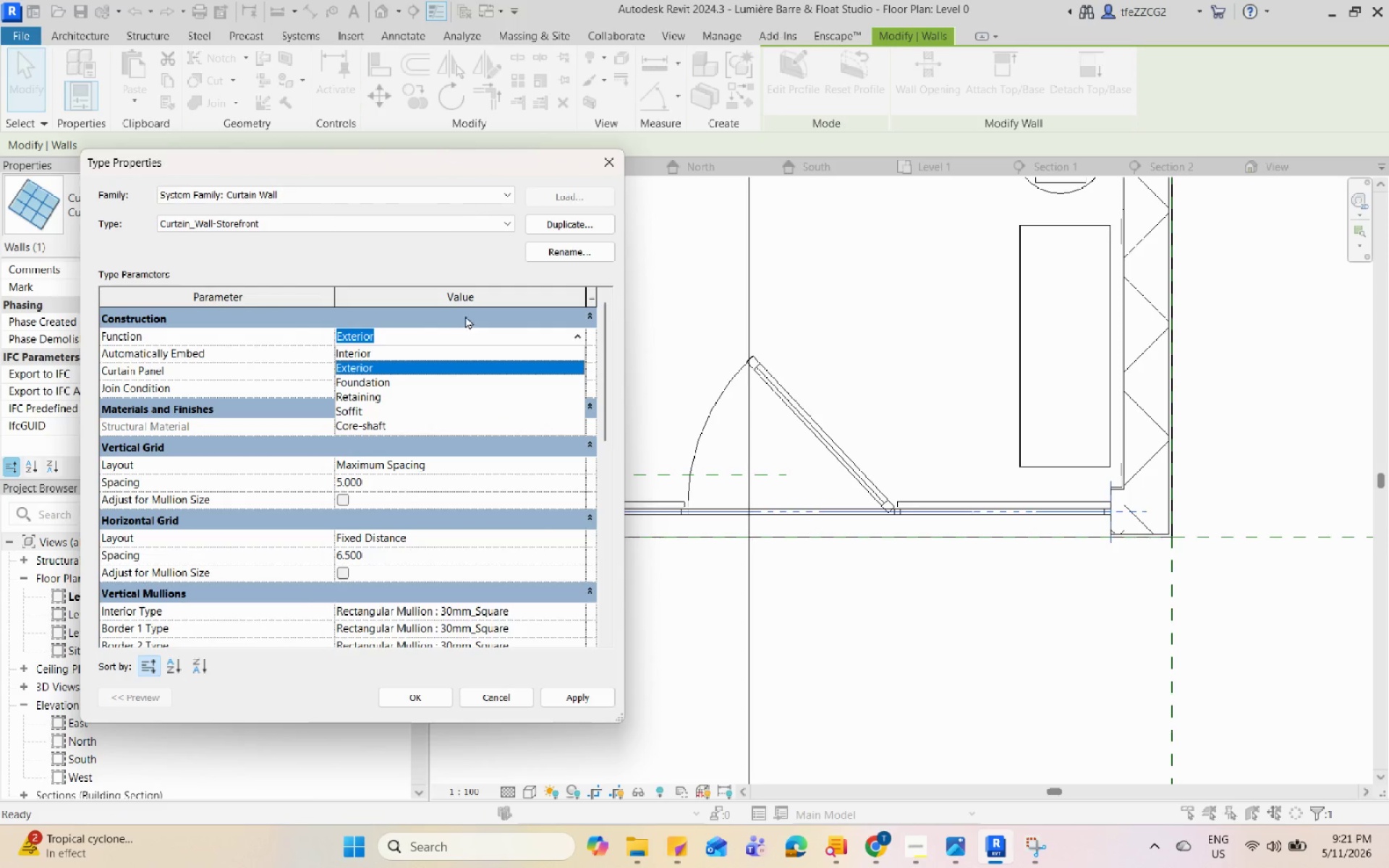 
left_click([487, 252])
 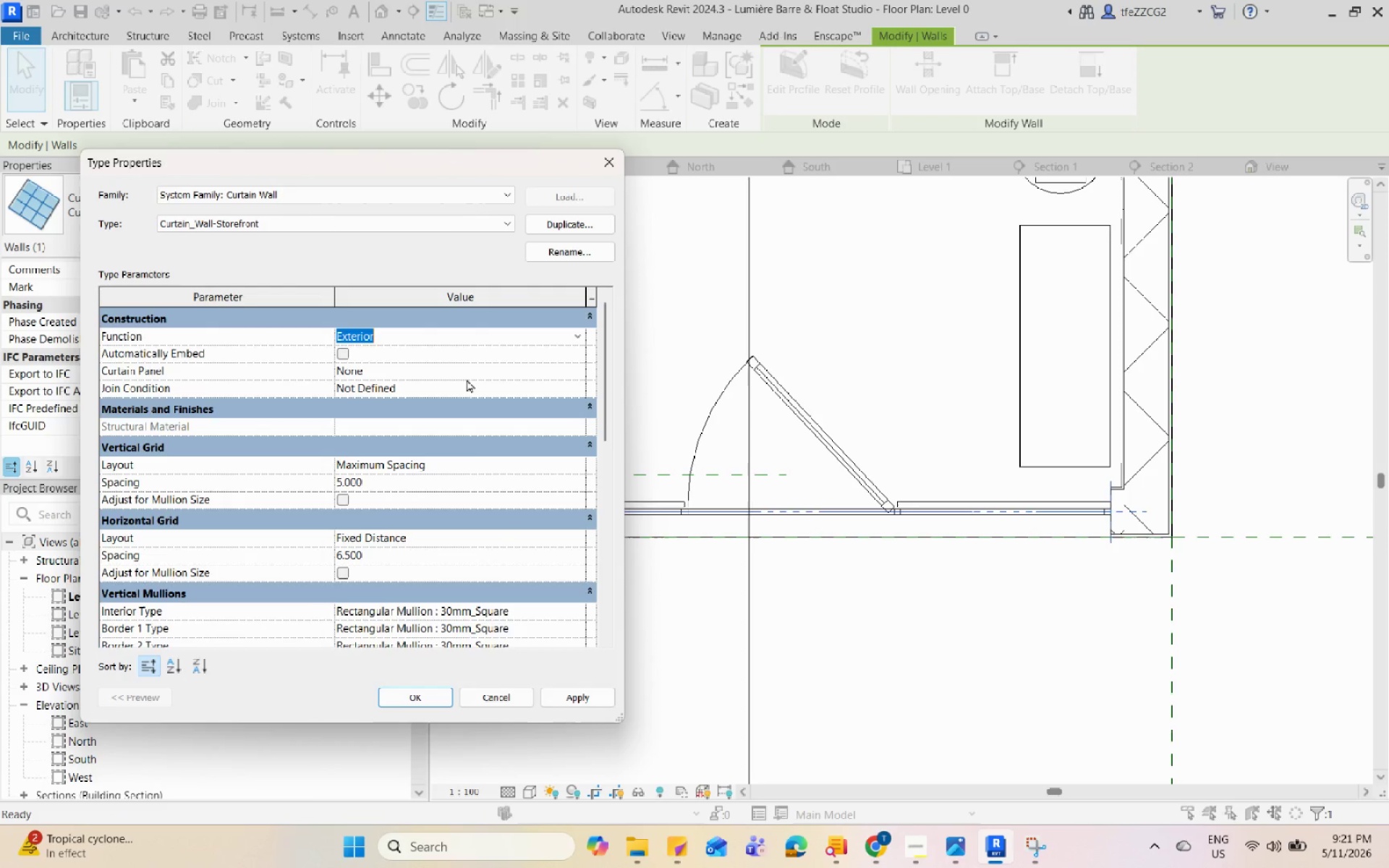 
scroll: coordinate [540, 619], scroll_direction: down, amount: 12.0
 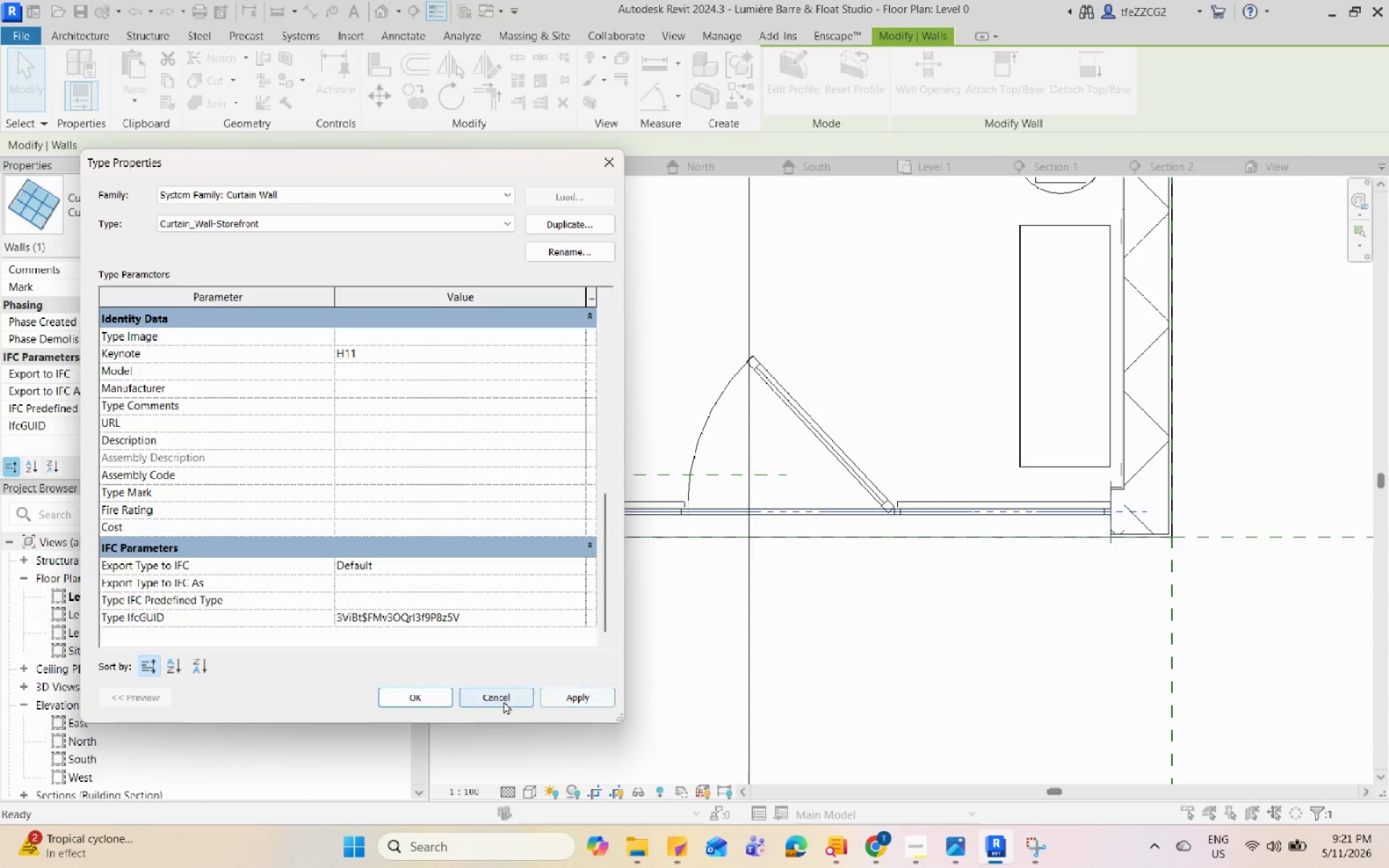 
left_click([579, 697])
 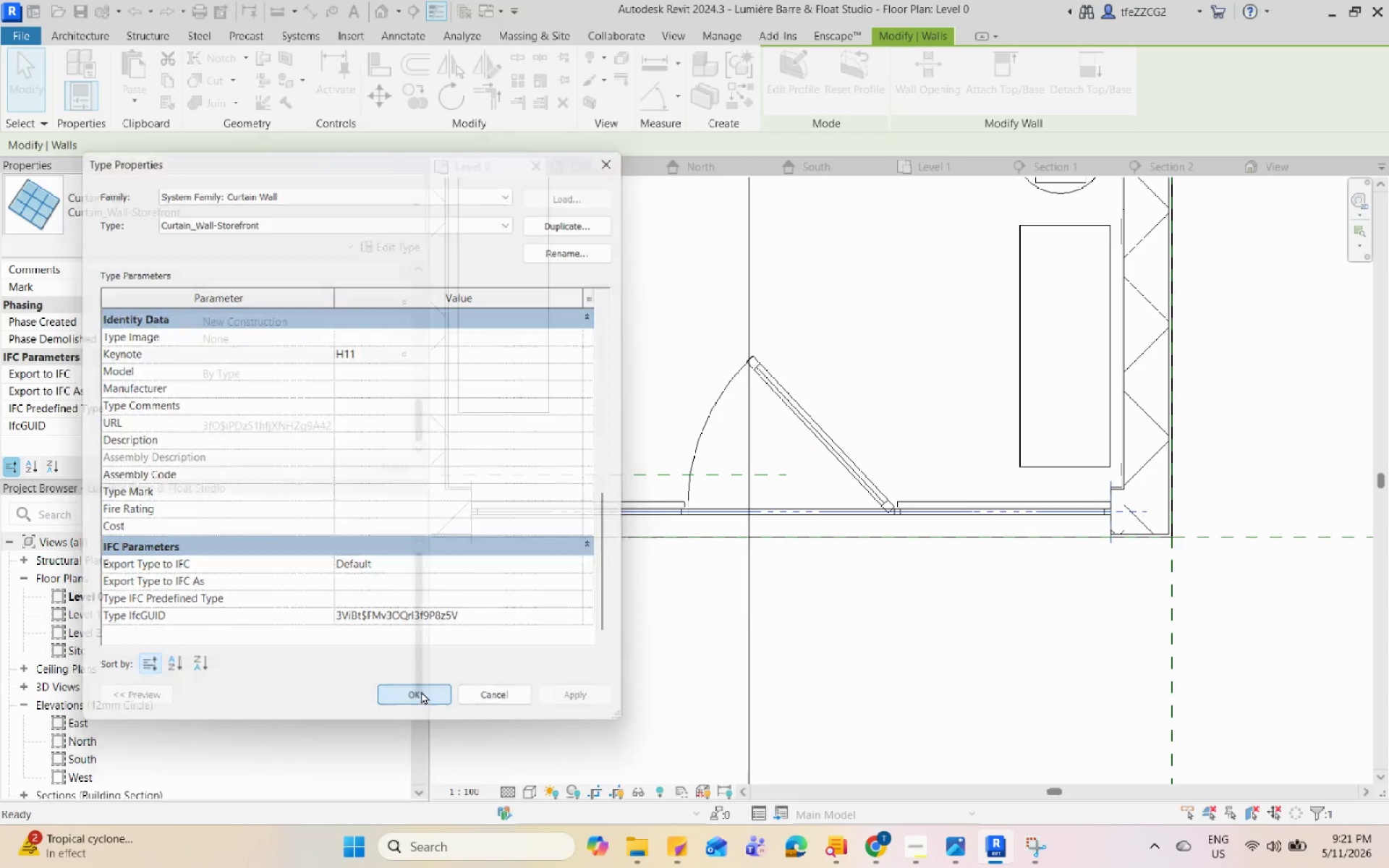 
double_click([815, 604])
 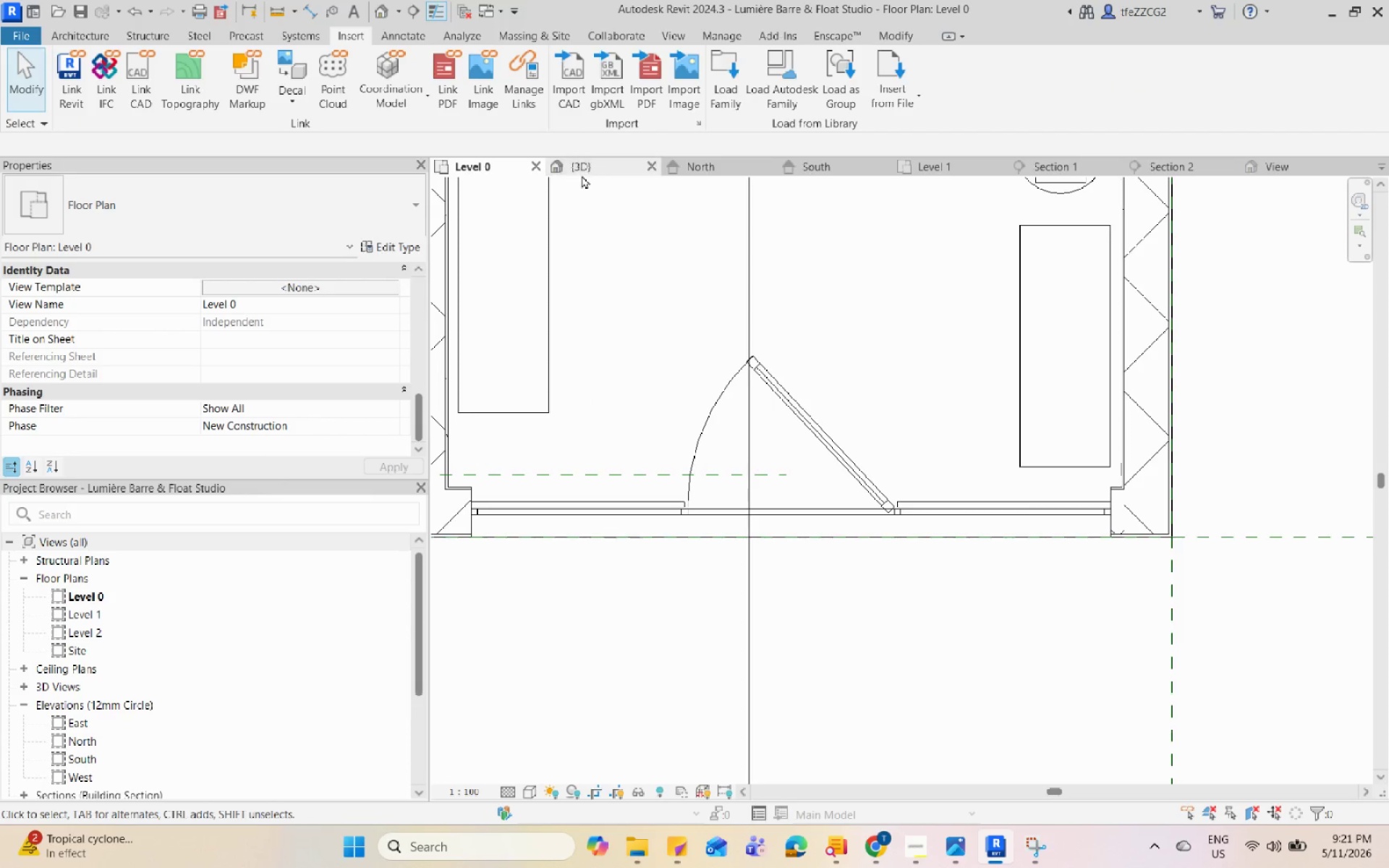 
left_click([582, 175])
 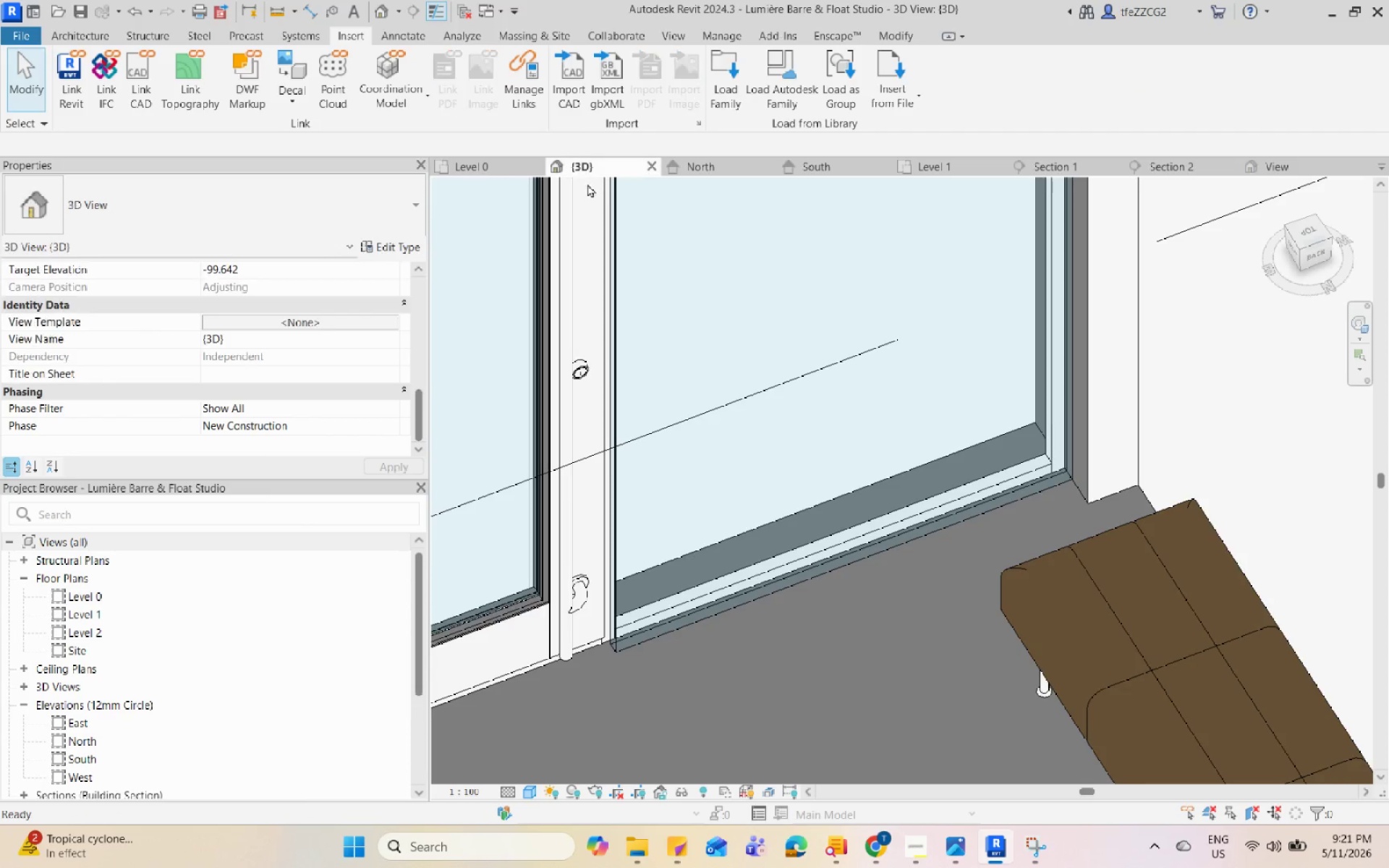 
hold_key(key=ShiftLeft, duration=1.42)
scroll: coordinate [865, 626], scroll_direction: down, amount: 14.0
 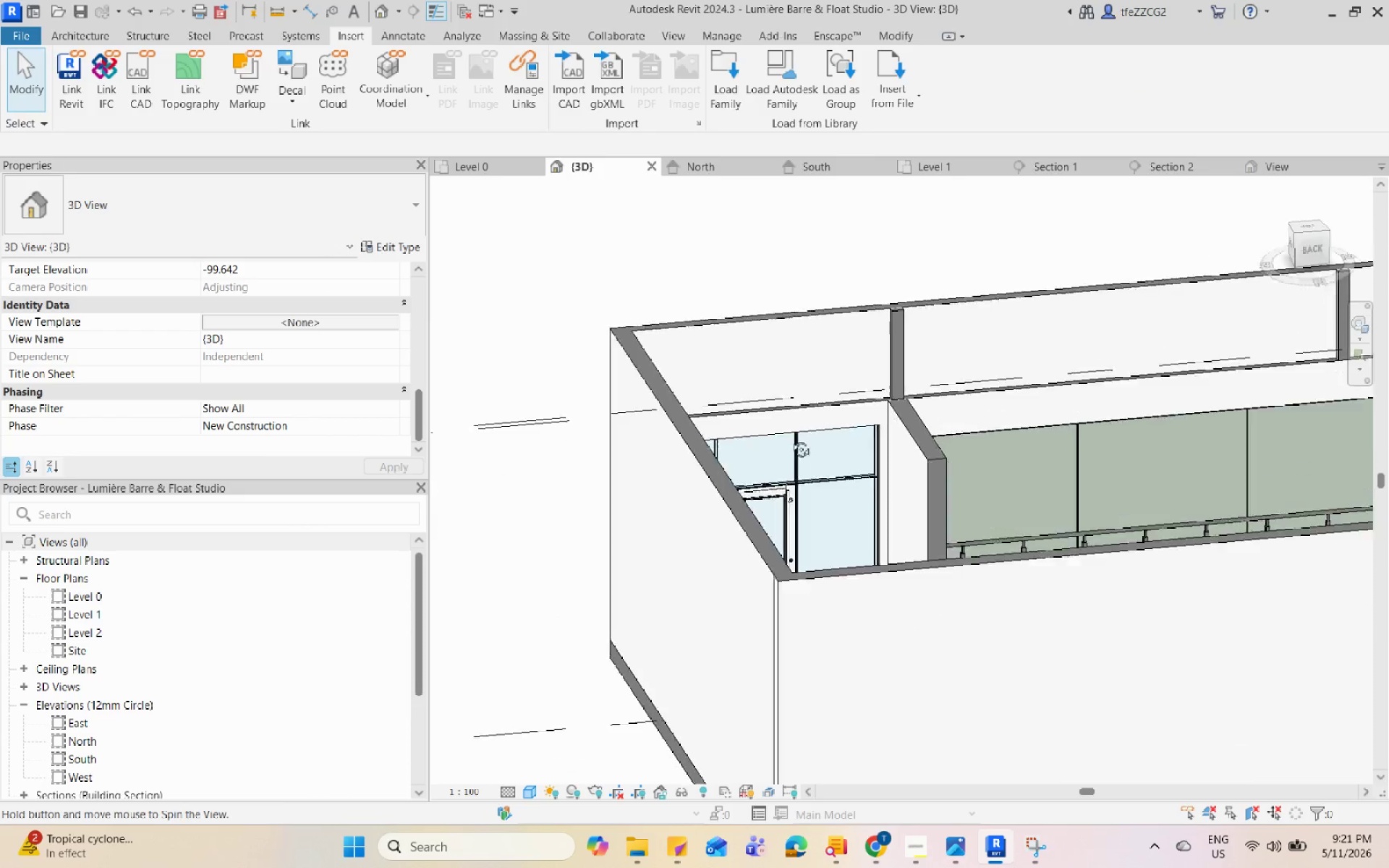 
scroll: coordinate [666, 387], scroll_direction: up, amount: 13.0
 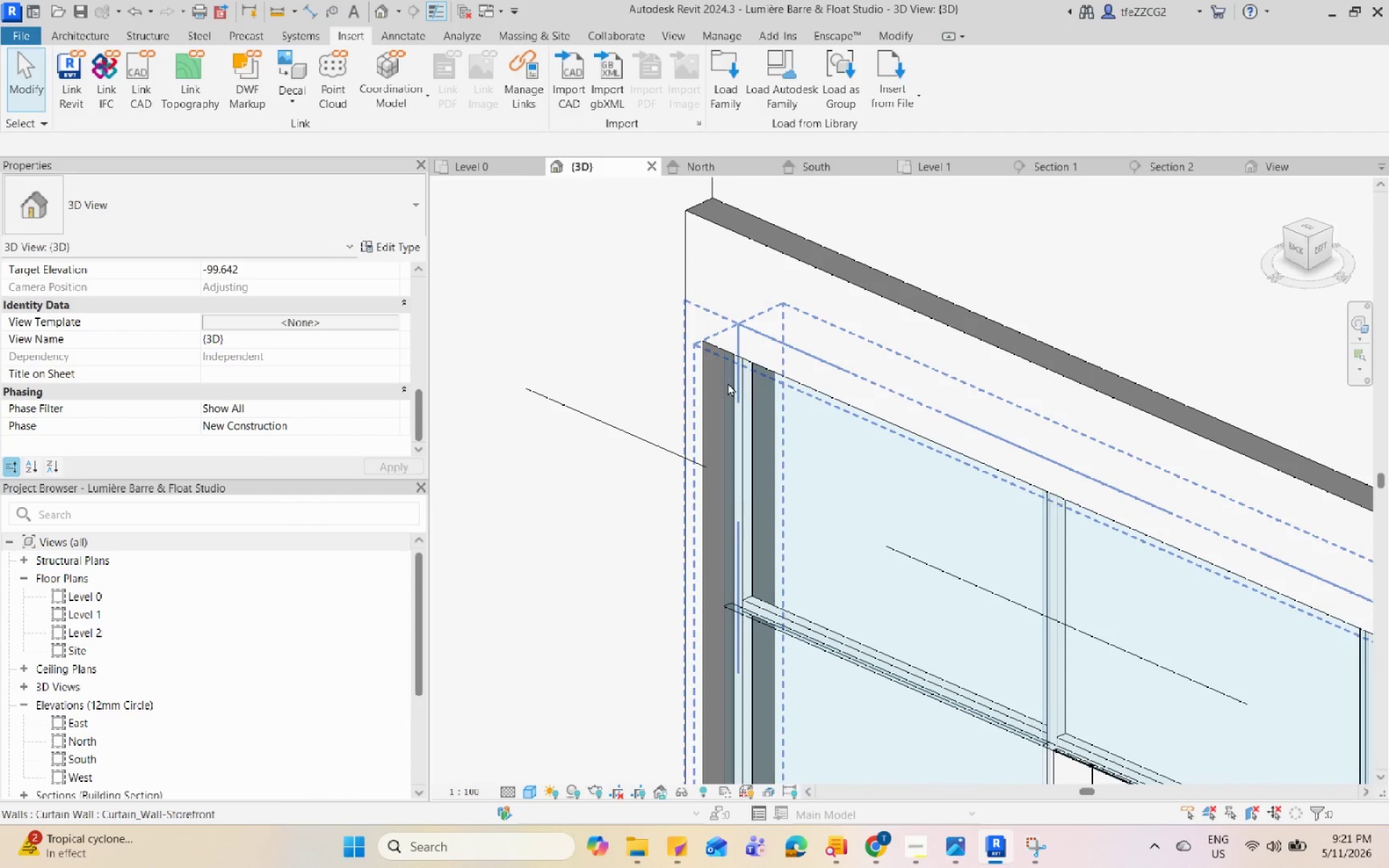 
left_click([728, 383])
 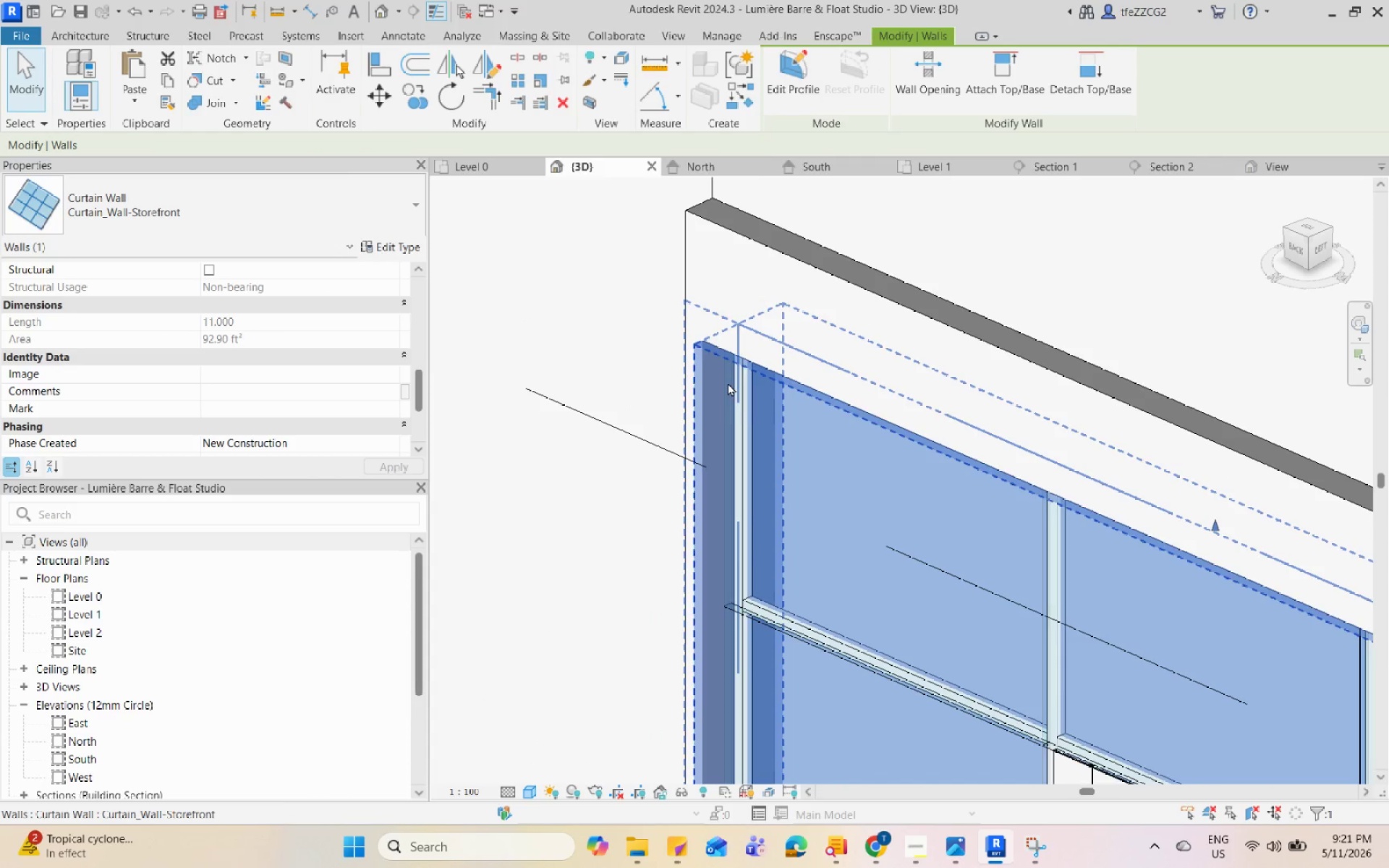 
hold_key(key=ShiftLeft, duration=1.41)
 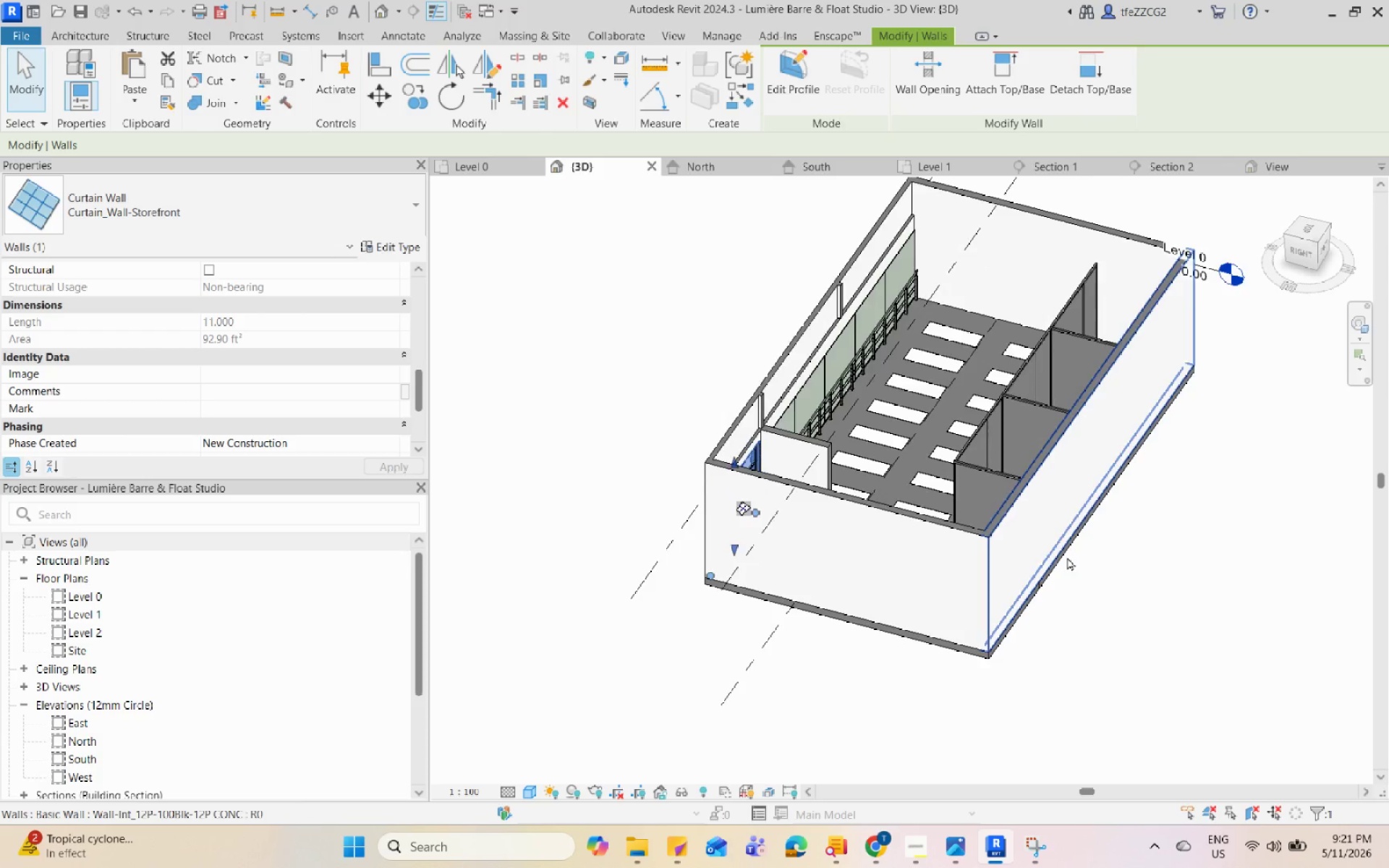 
scroll: coordinate [1067, 557], scroll_direction: down, amount: 19.0
 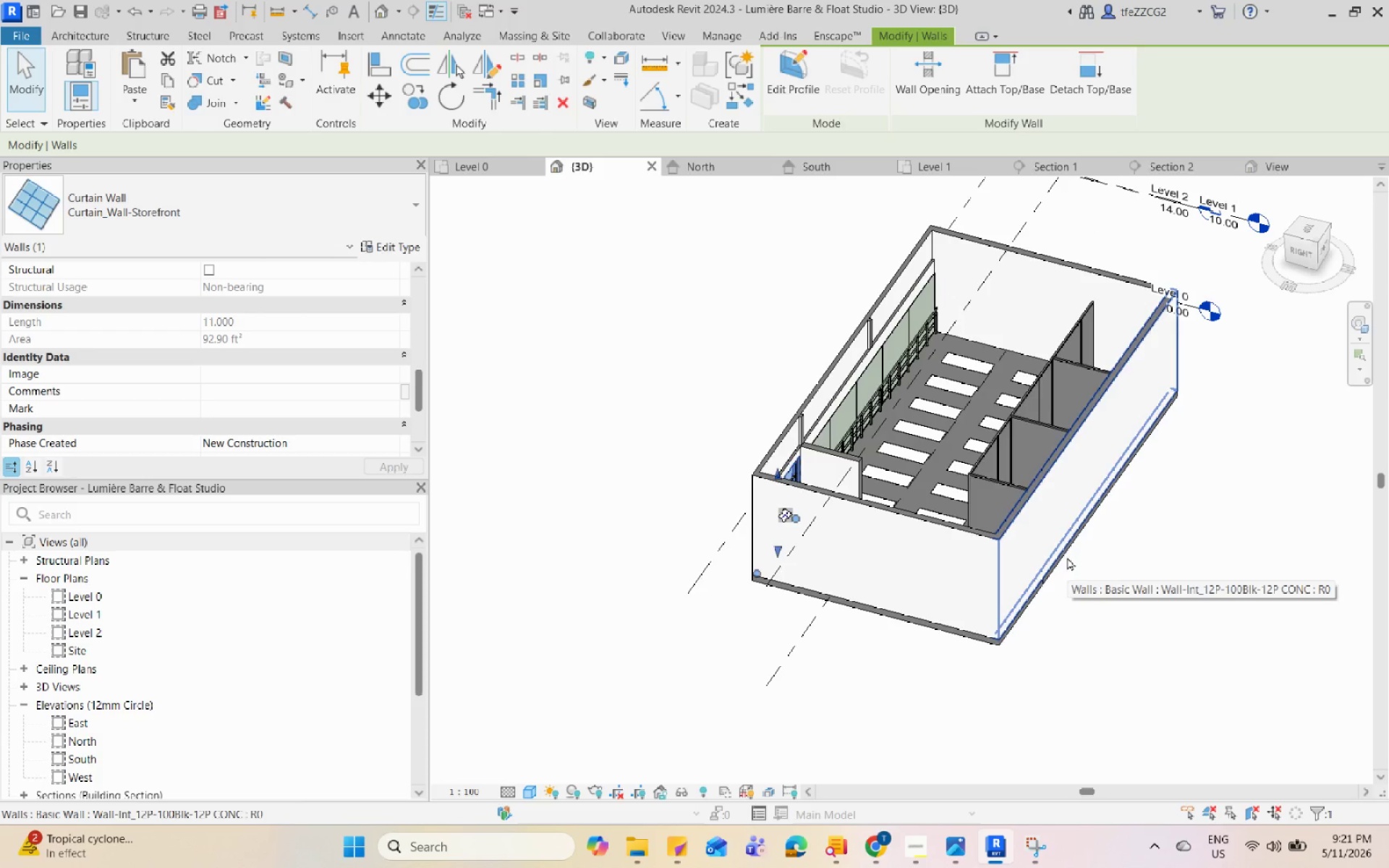 
hold_key(key=ShiftLeft, duration=1.59)
 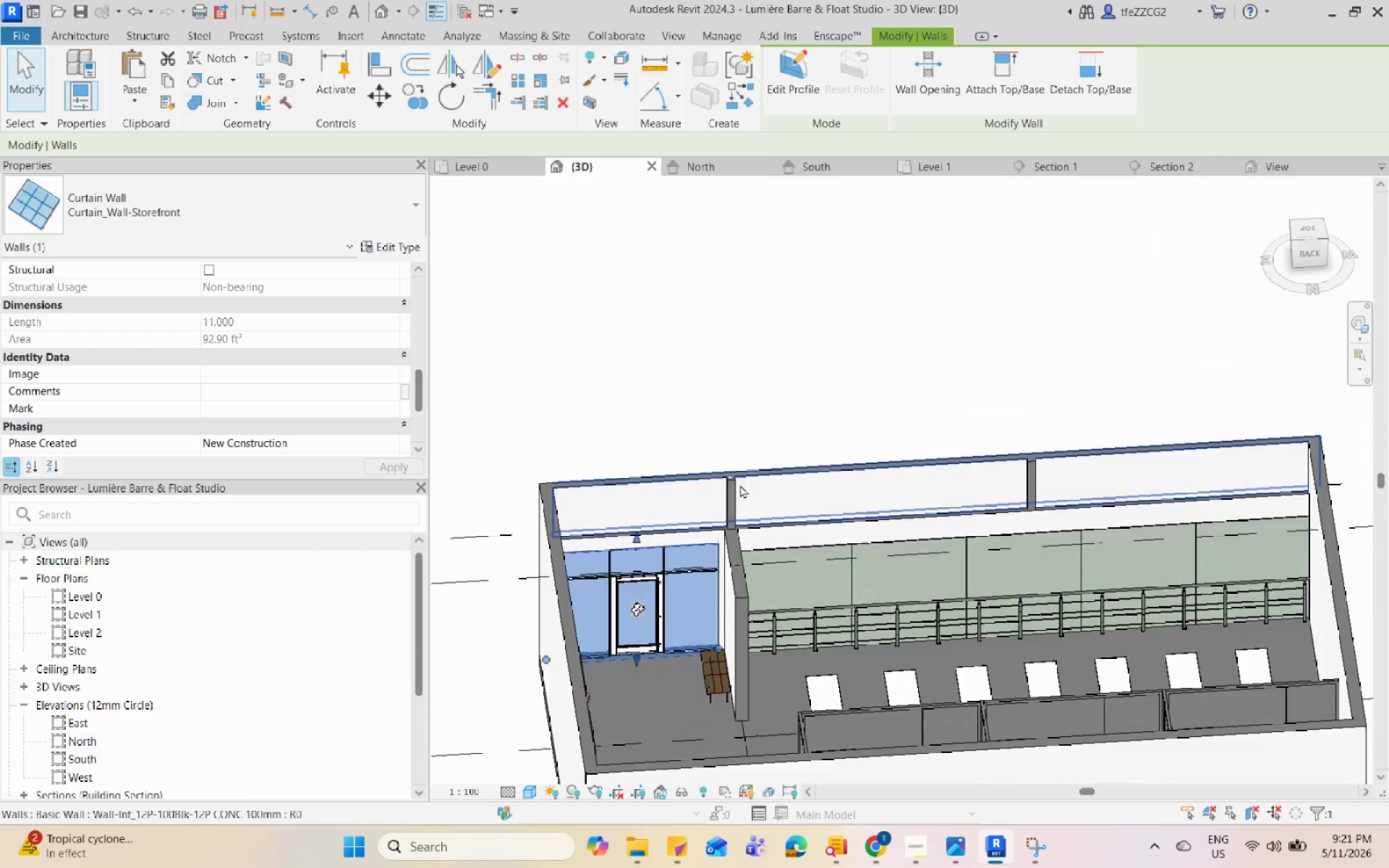 
scroll: coordinate [969, 400], scroll_direction: up, amount: 4.0
 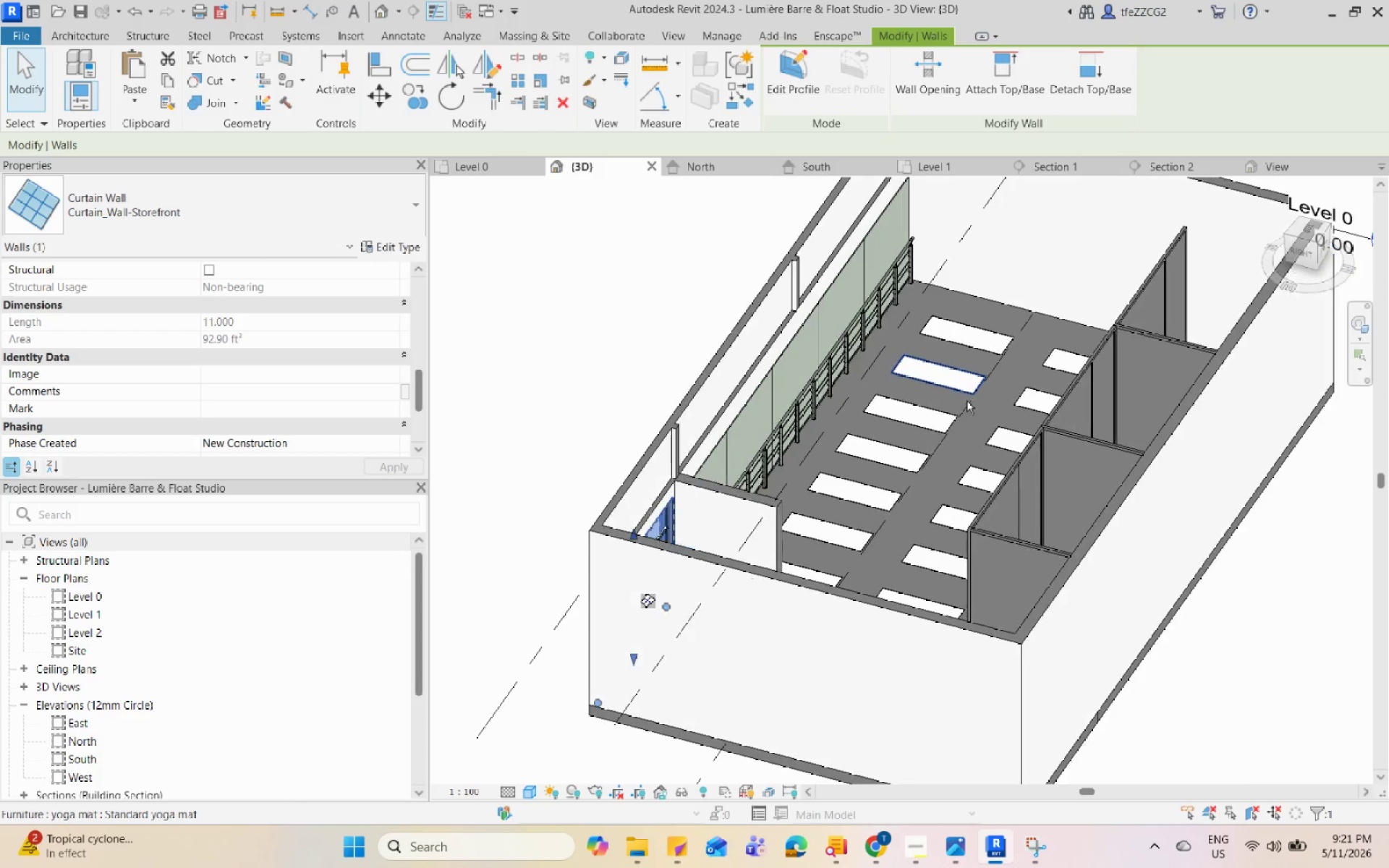 
hold_key(key=ShiftLeft, duration=0.7)
 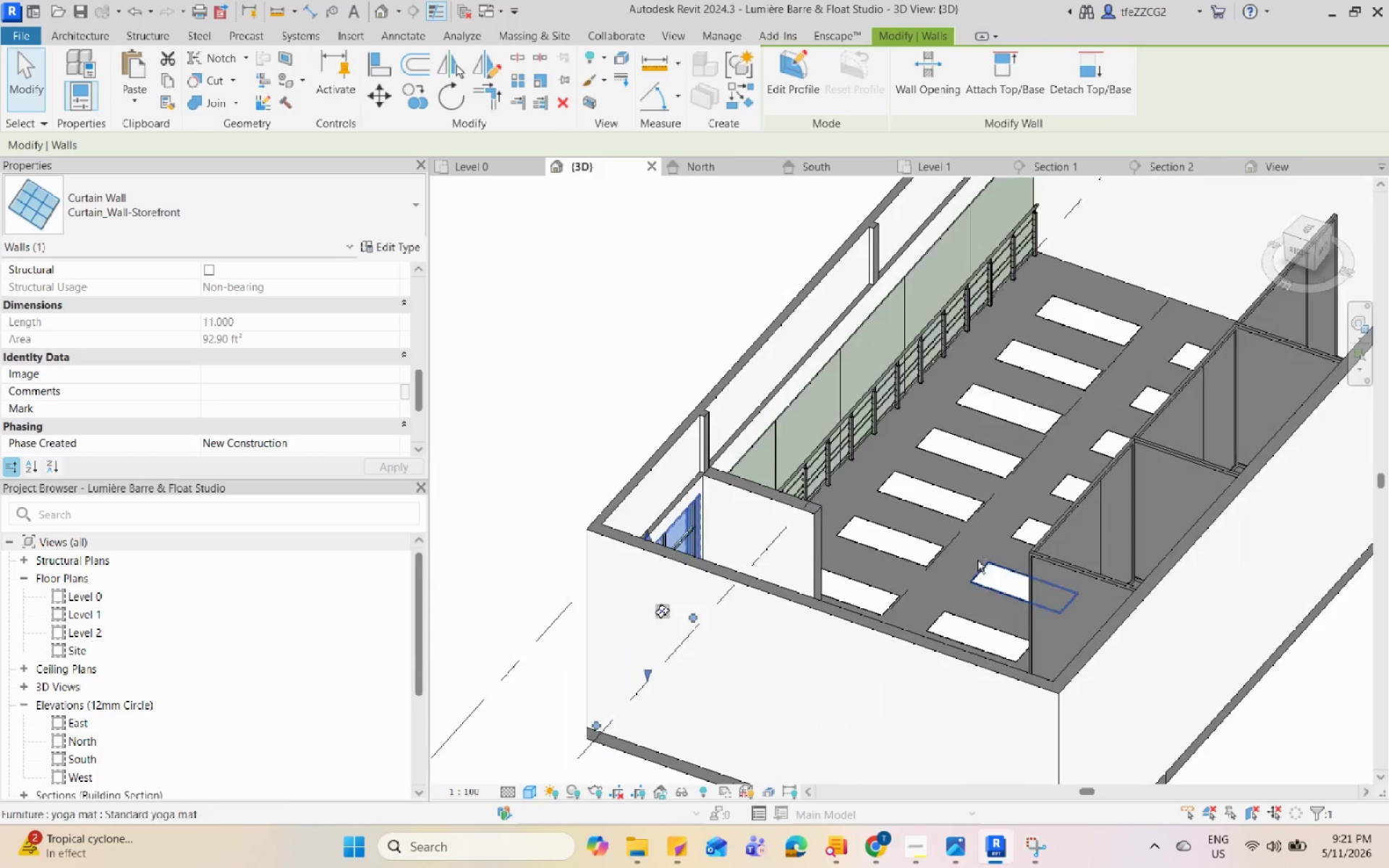 
scroll: coordinate [797, 591], scroll_direction: up, amount: 8.0
 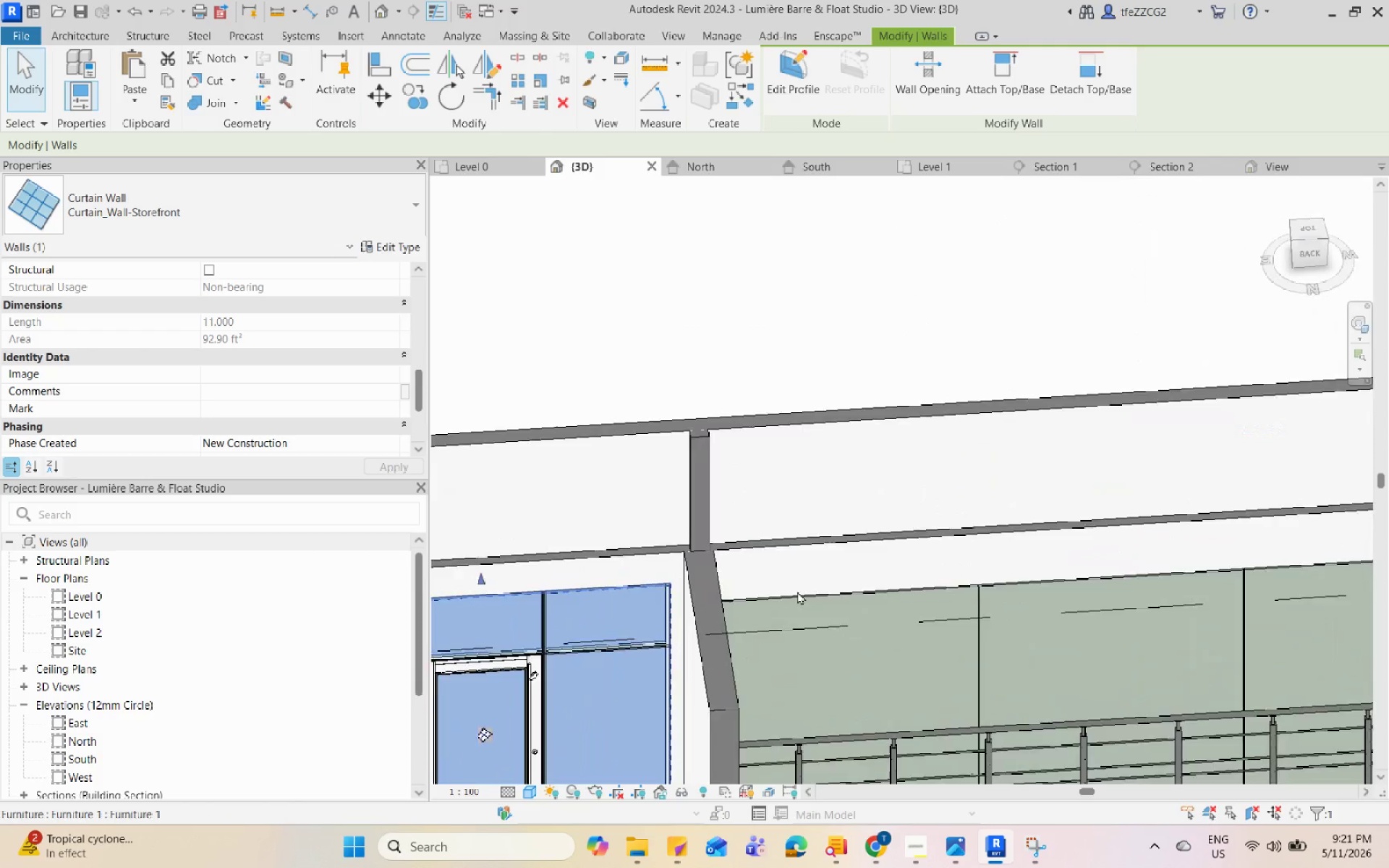 
hold_key(key=ShiftLeft, duration=1.14)
scroll: coordinate [970, 547], scroll_direction: down, amount: 5.0
 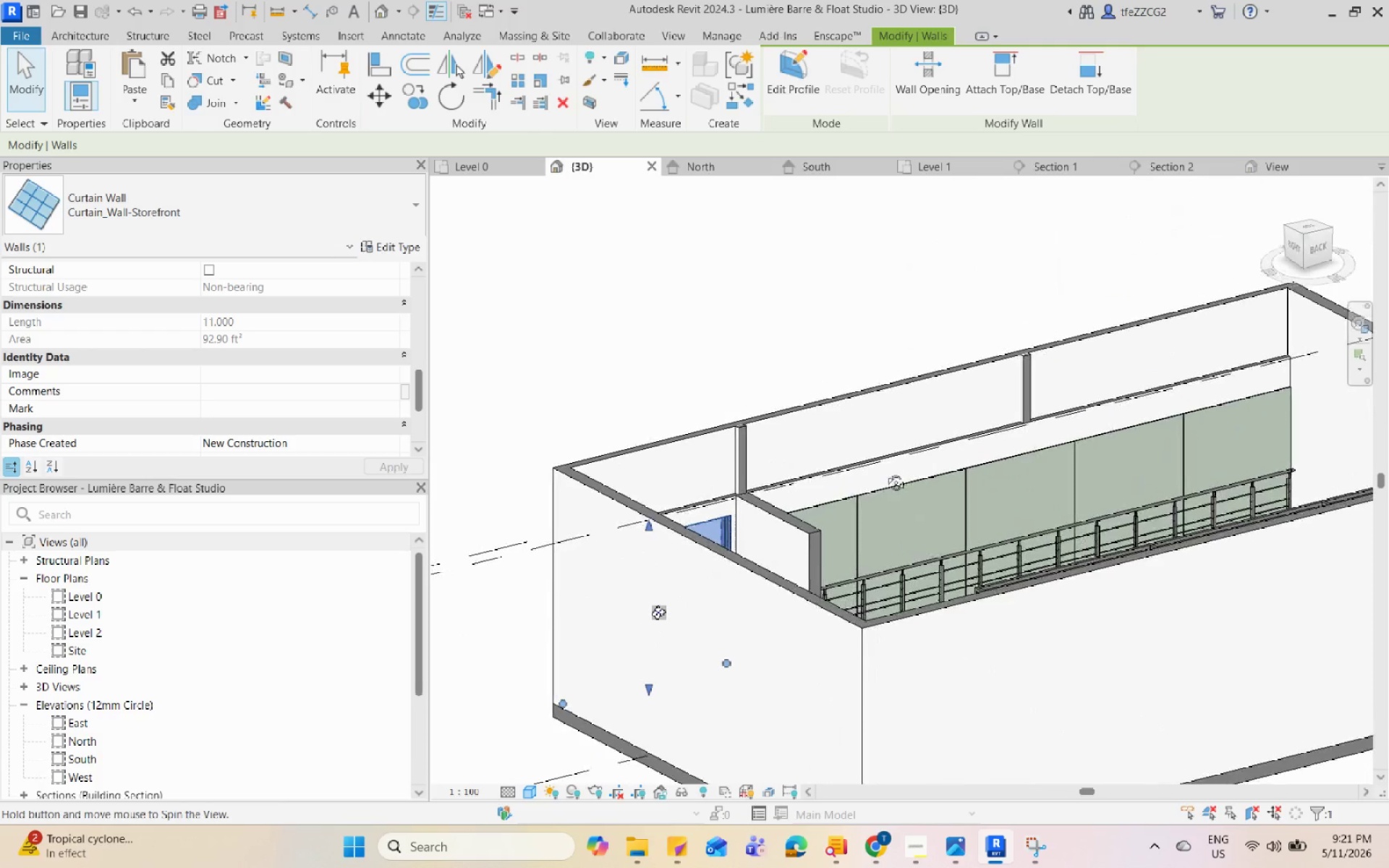 
key(Control+S)
 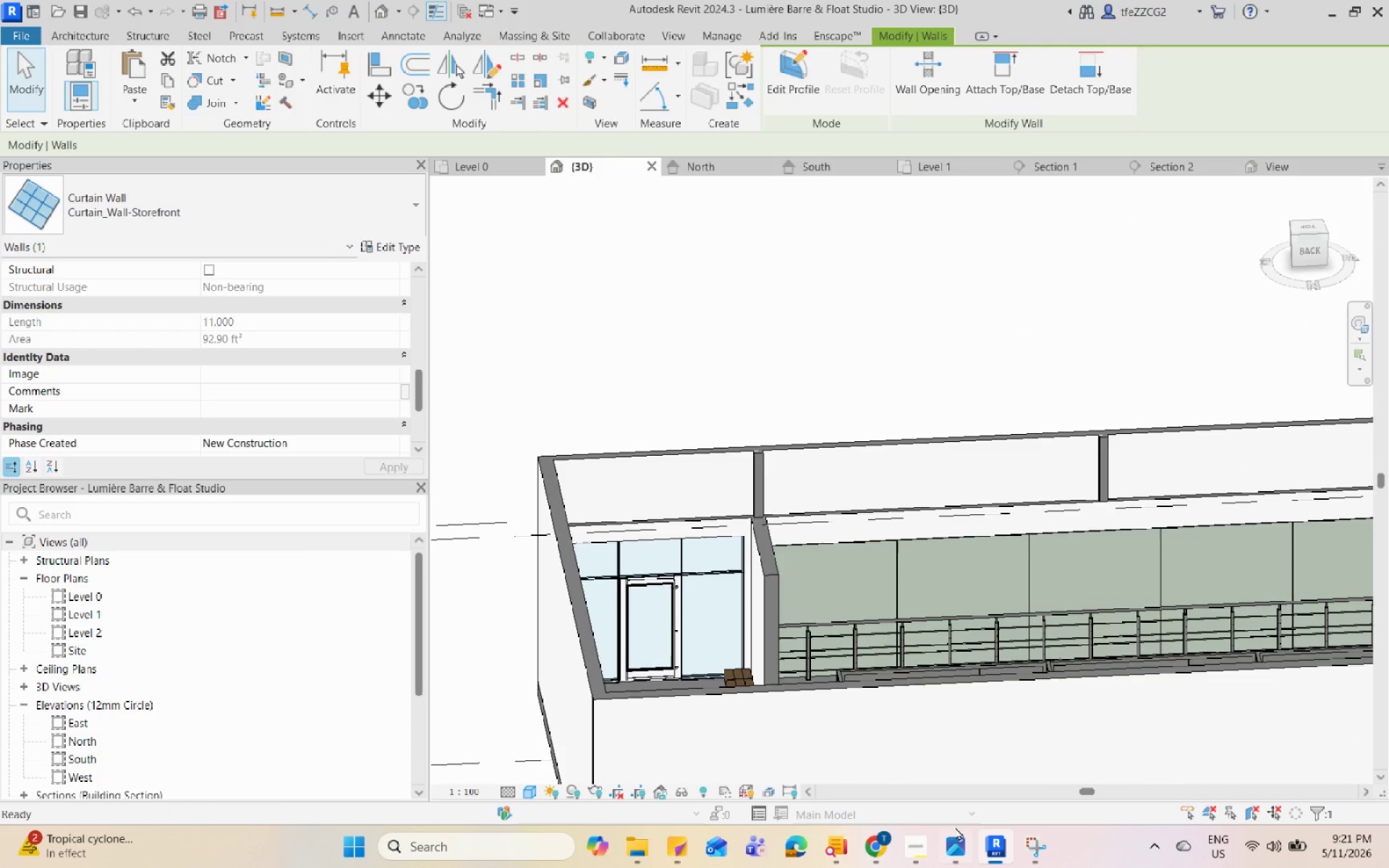 
left_click([946, 837])
 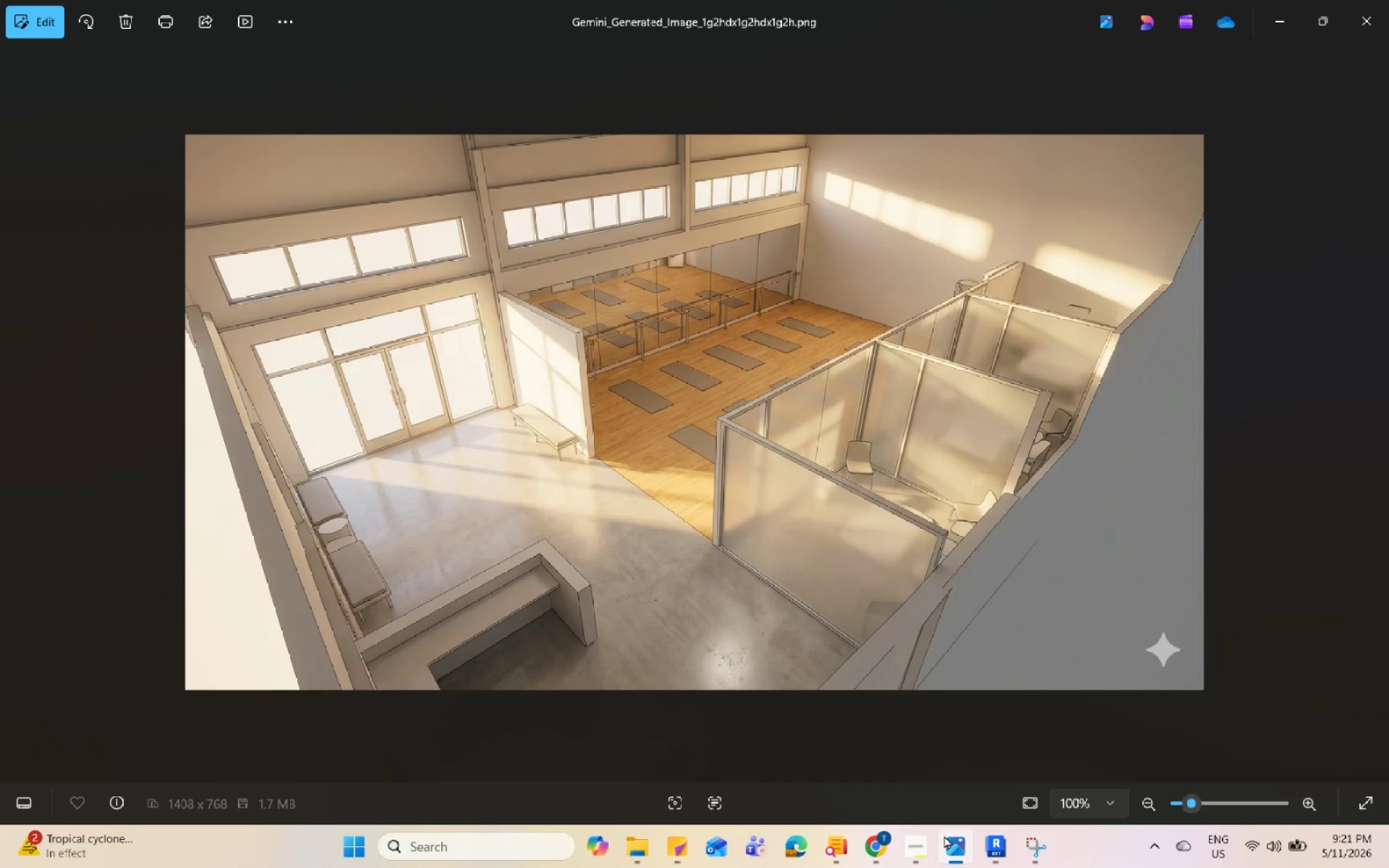 
wait(6.22)
 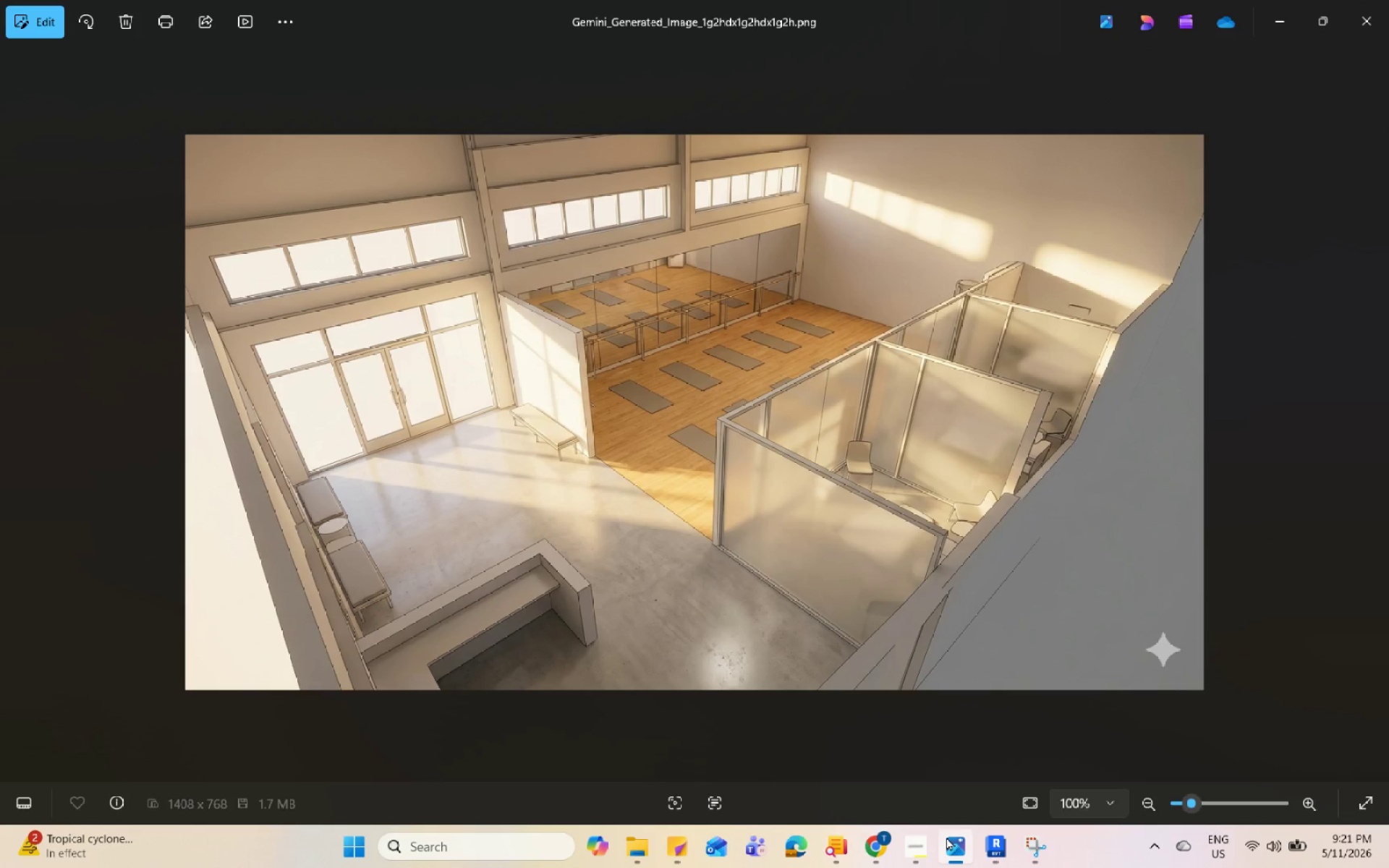 
left_click([944, 835])
 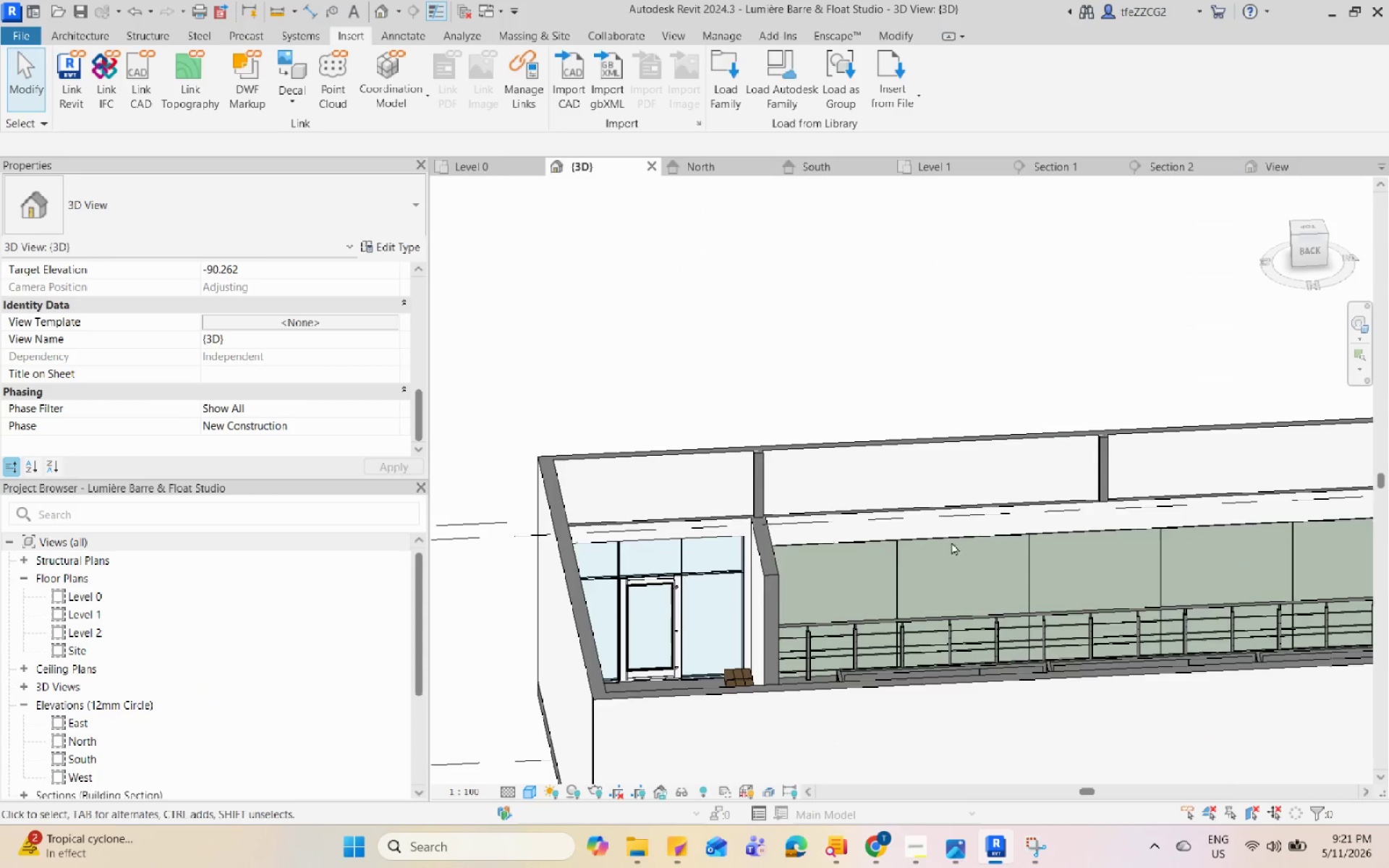 
scroll: coordinate [726, 550], scroll_direction: up, amount: 4.0
 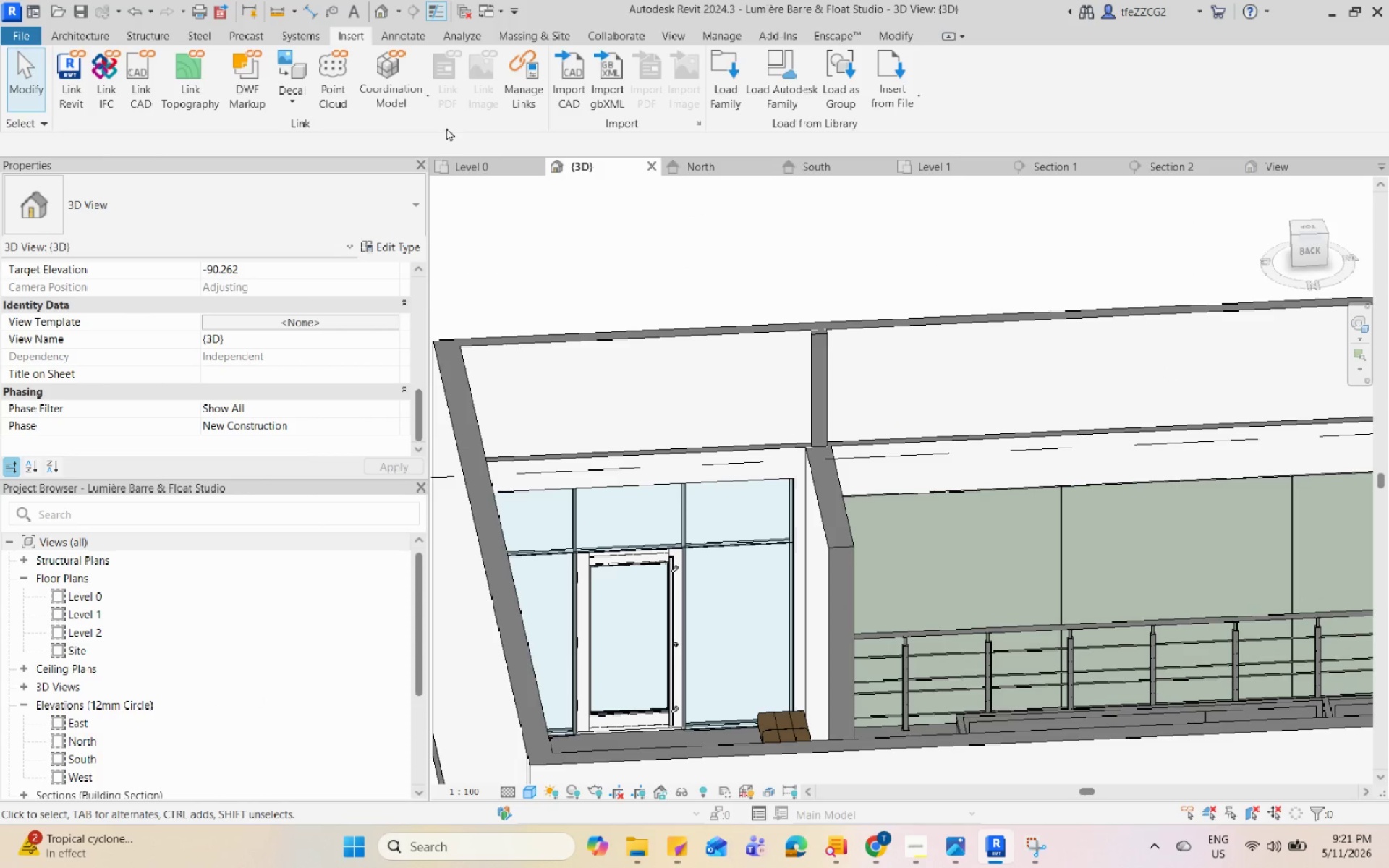 
left_click([459, 158])
 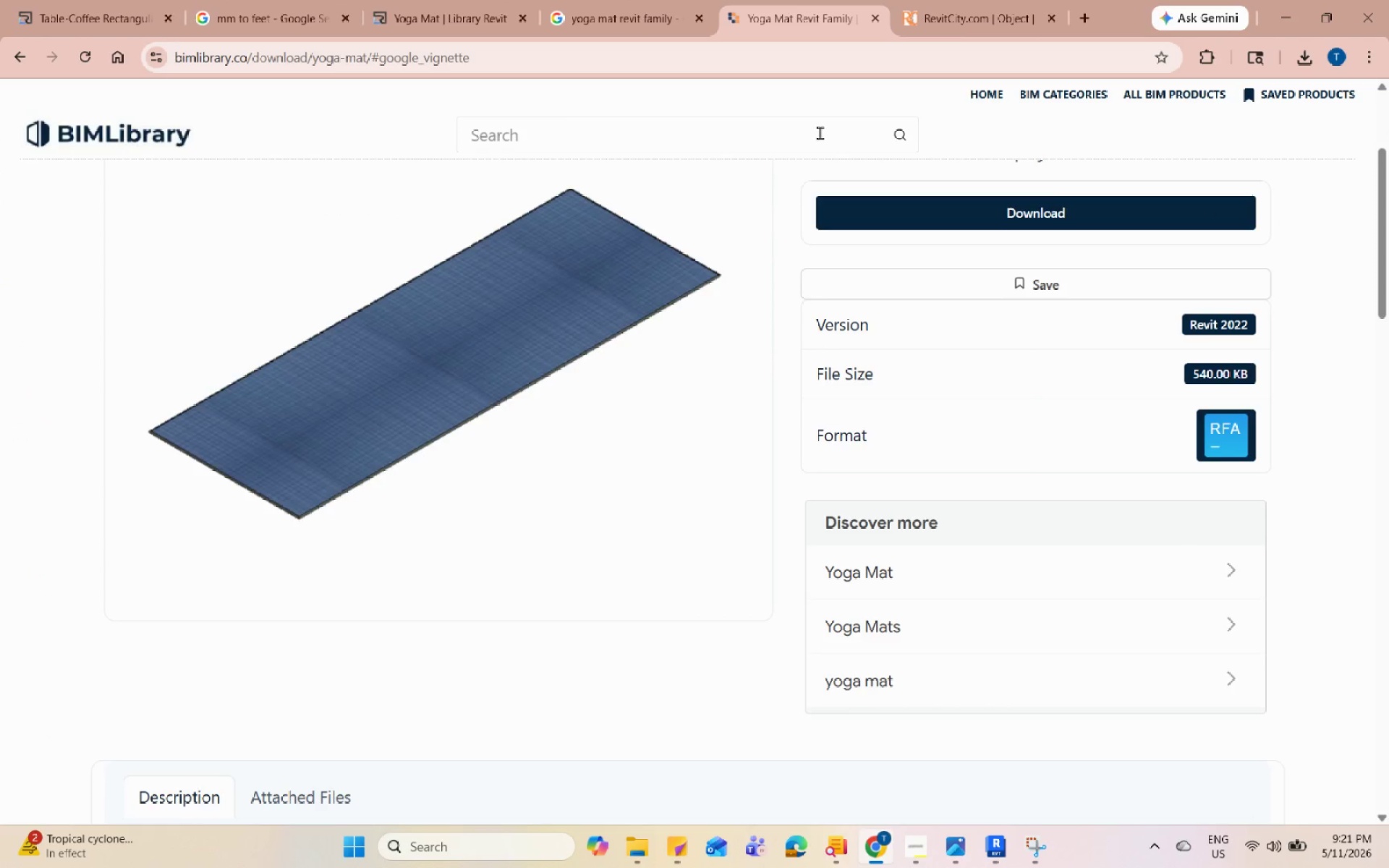 
left_click([987, 0])
 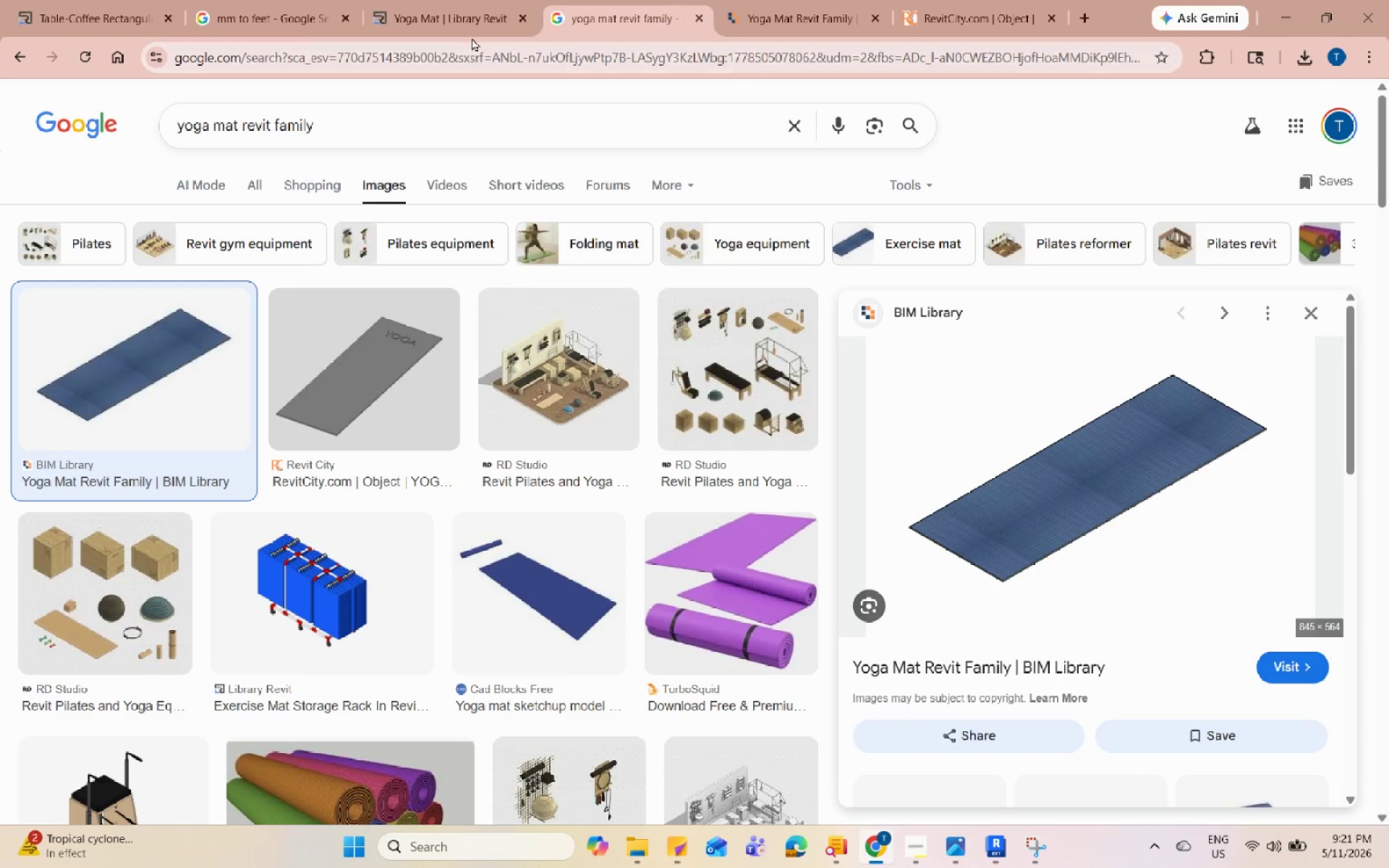 
scroll: coordinate [745, 210], scroll_direction: up, amount: 9.0
 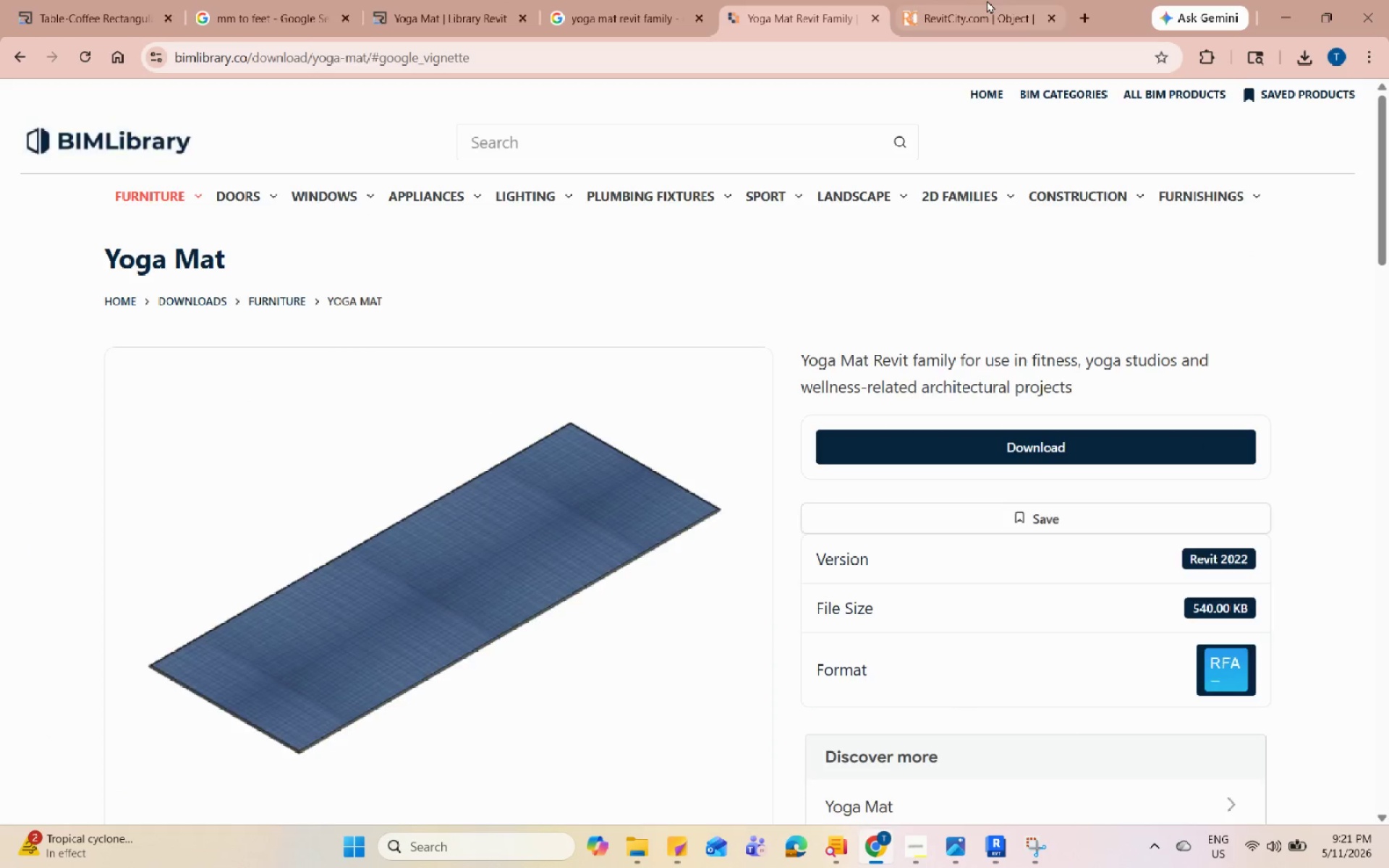 
triple_click([347, 11])
 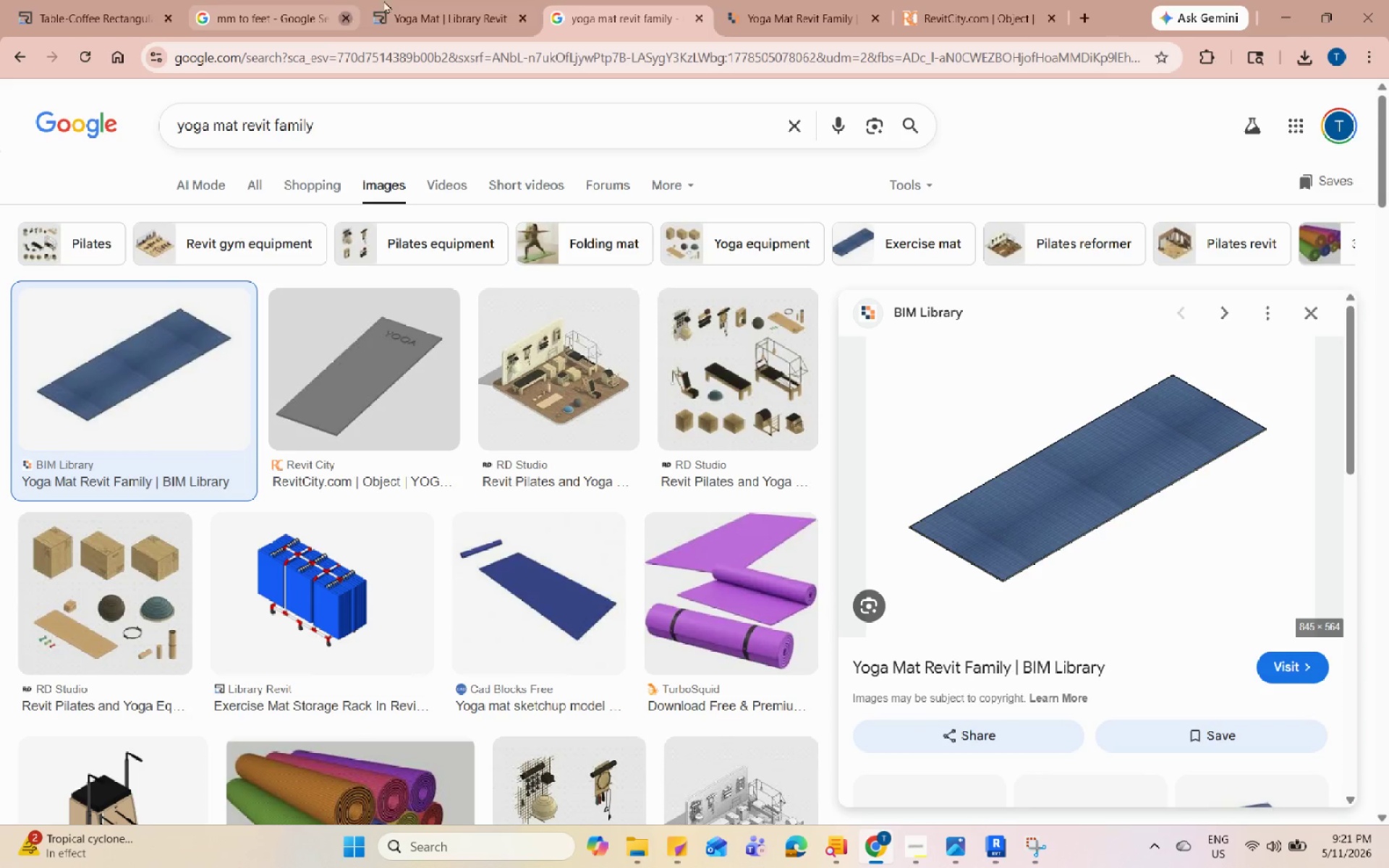 
triple_click([412, 0])
 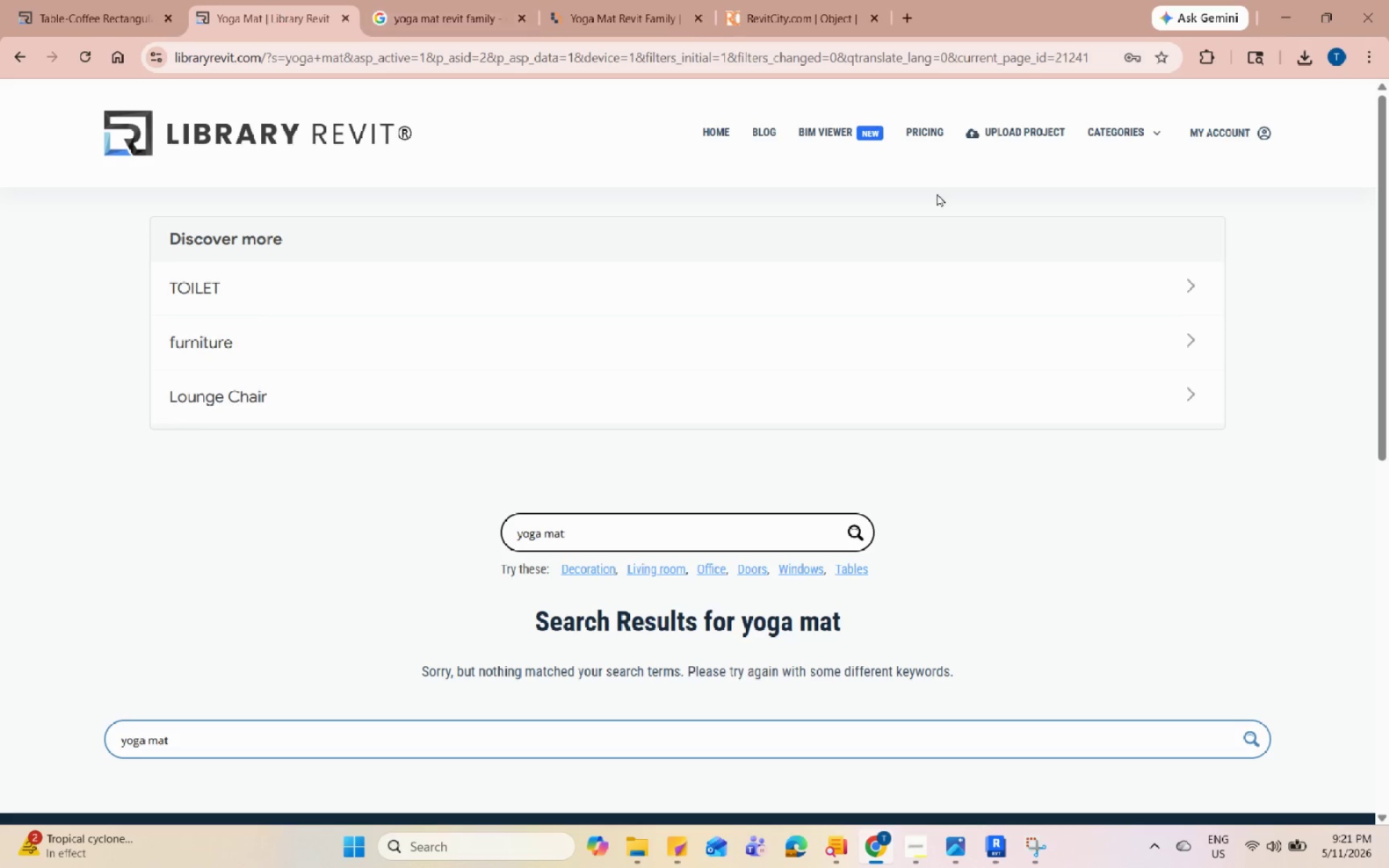 
scroll: coordinate [1191, 586], scroll_direction: up, amount: 15.0
 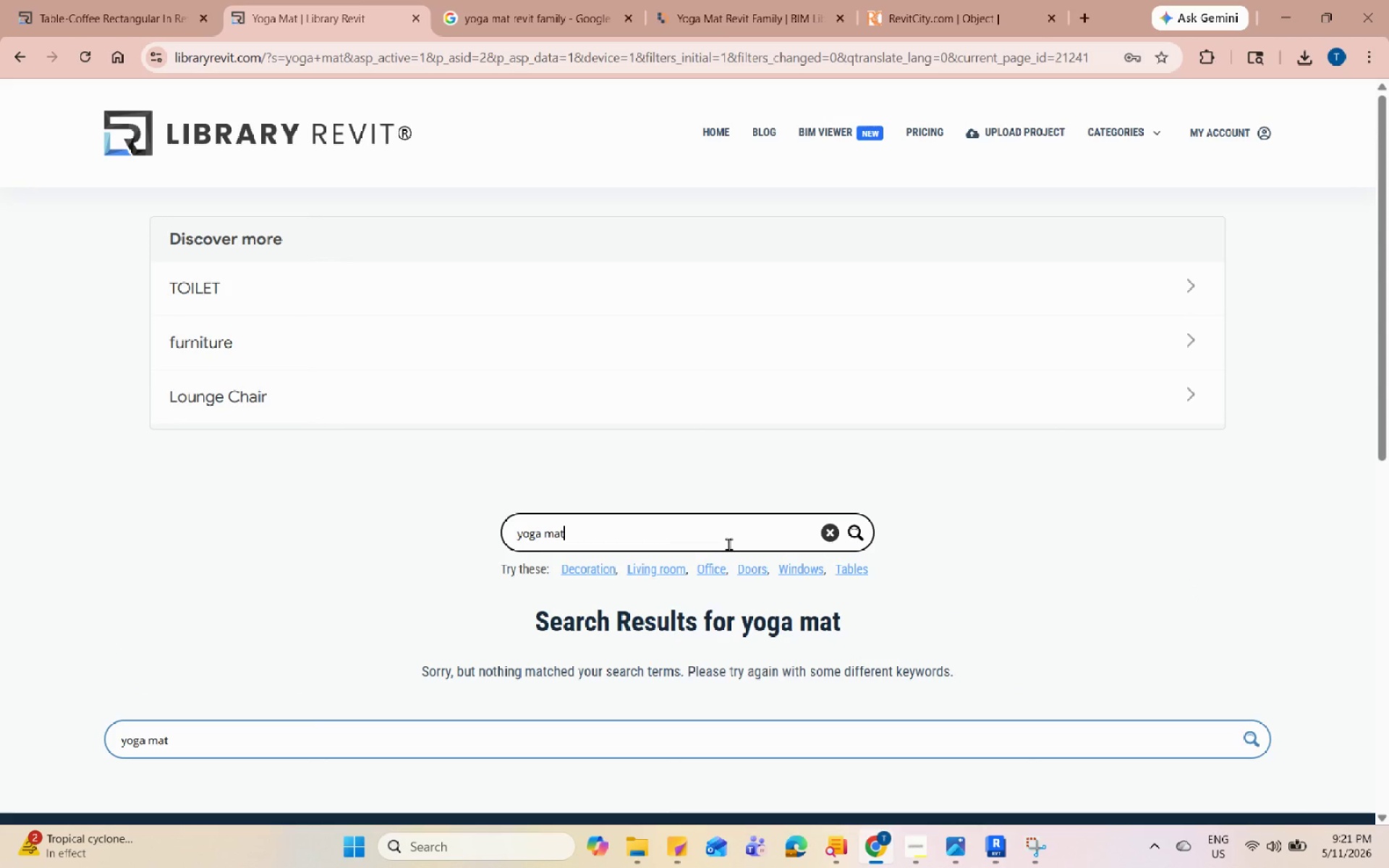 
double_click([729, 544])
 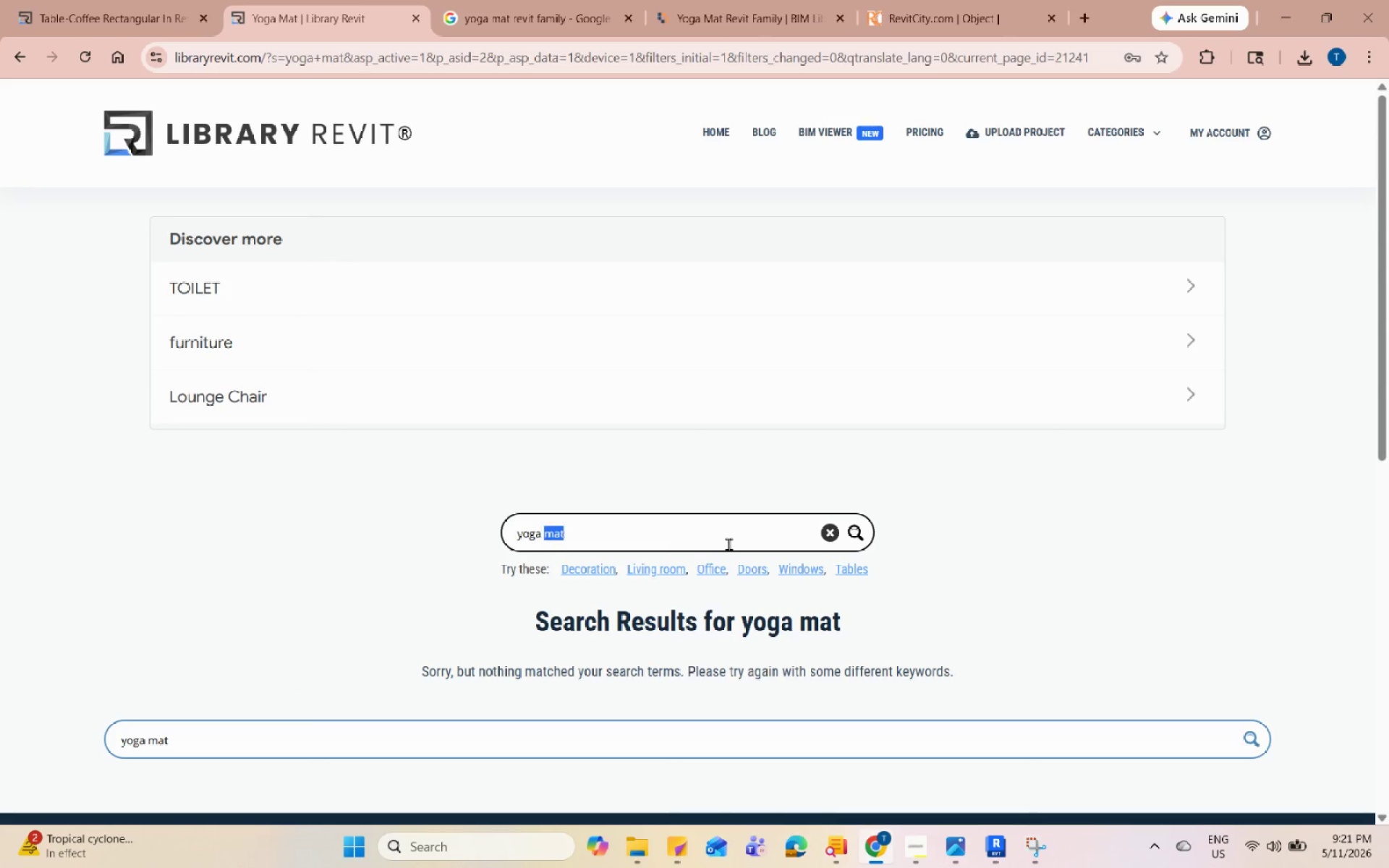 
triple_click([729, 544])
 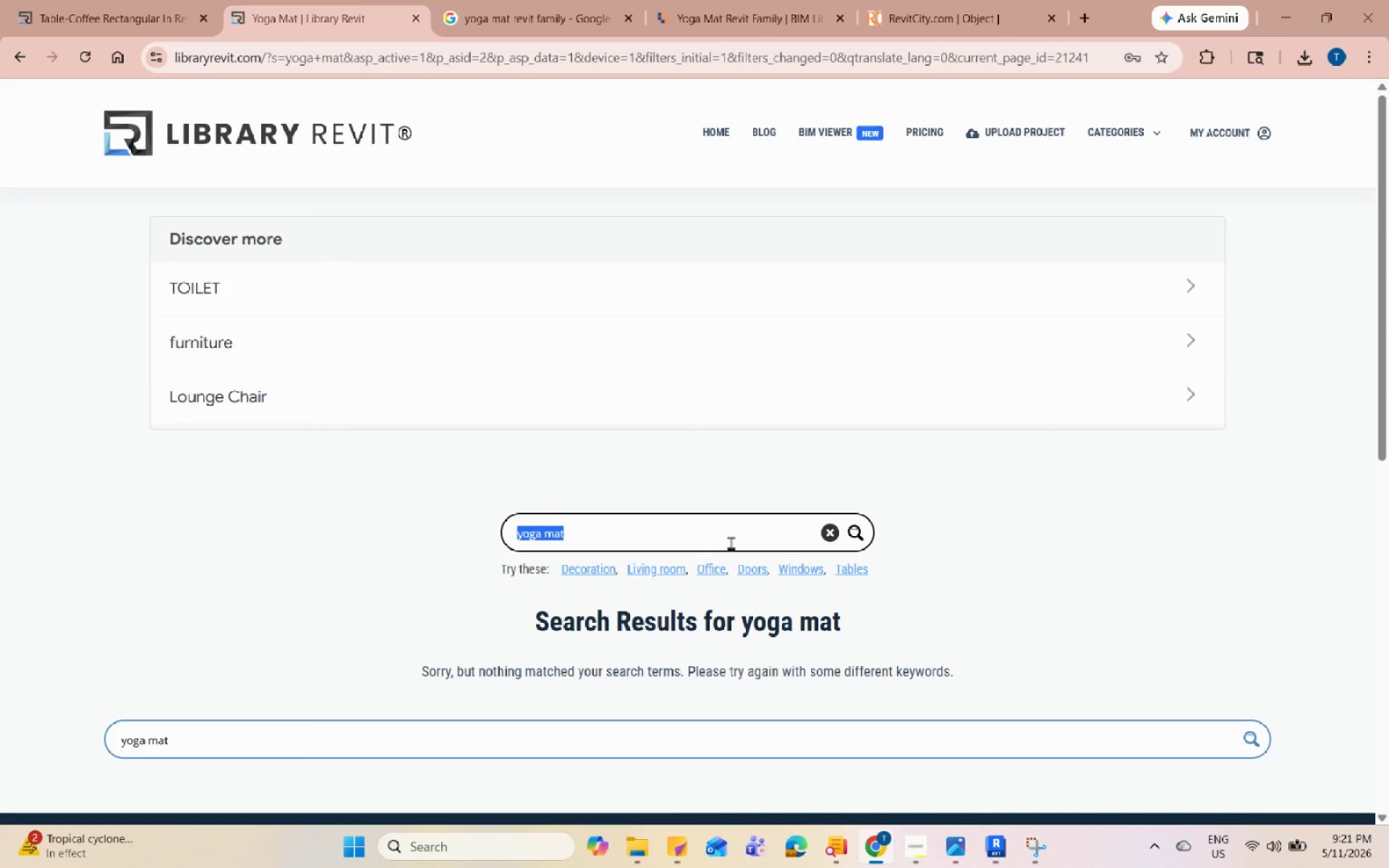 
type(clerestory)
 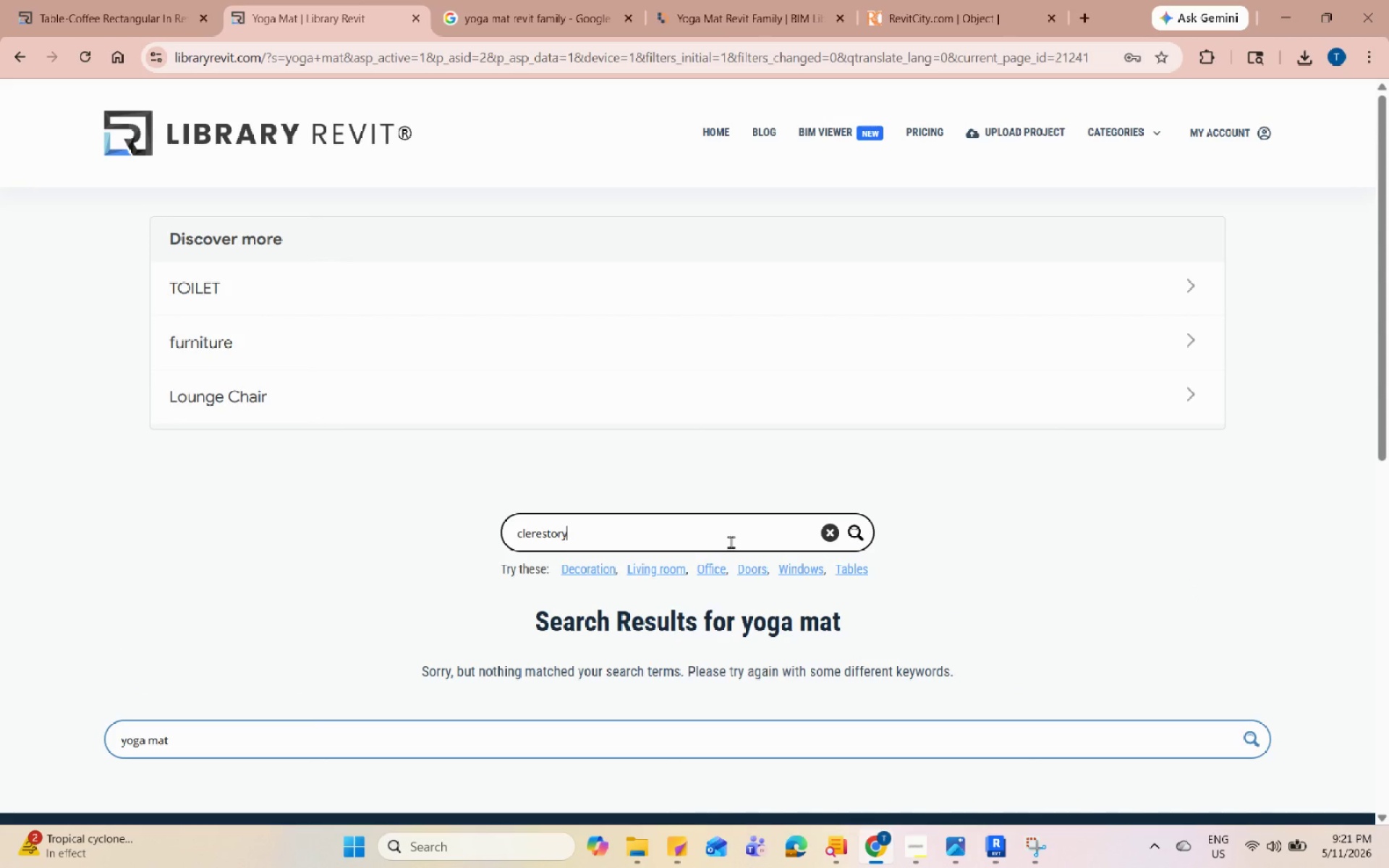 
key(Enter)
 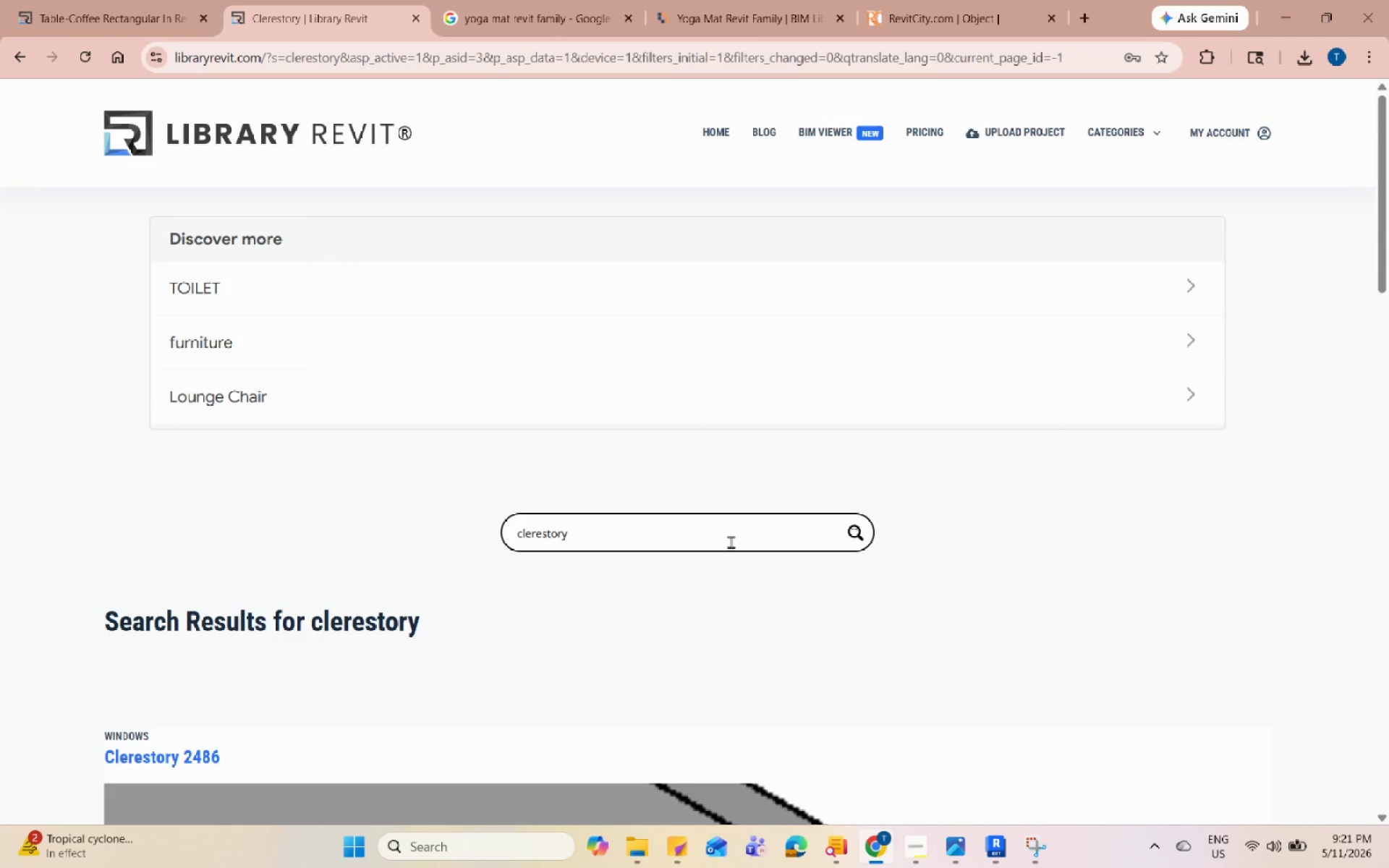 
scroll: coordinate [564, 417], scroll_direction: down, amount: 7.0
 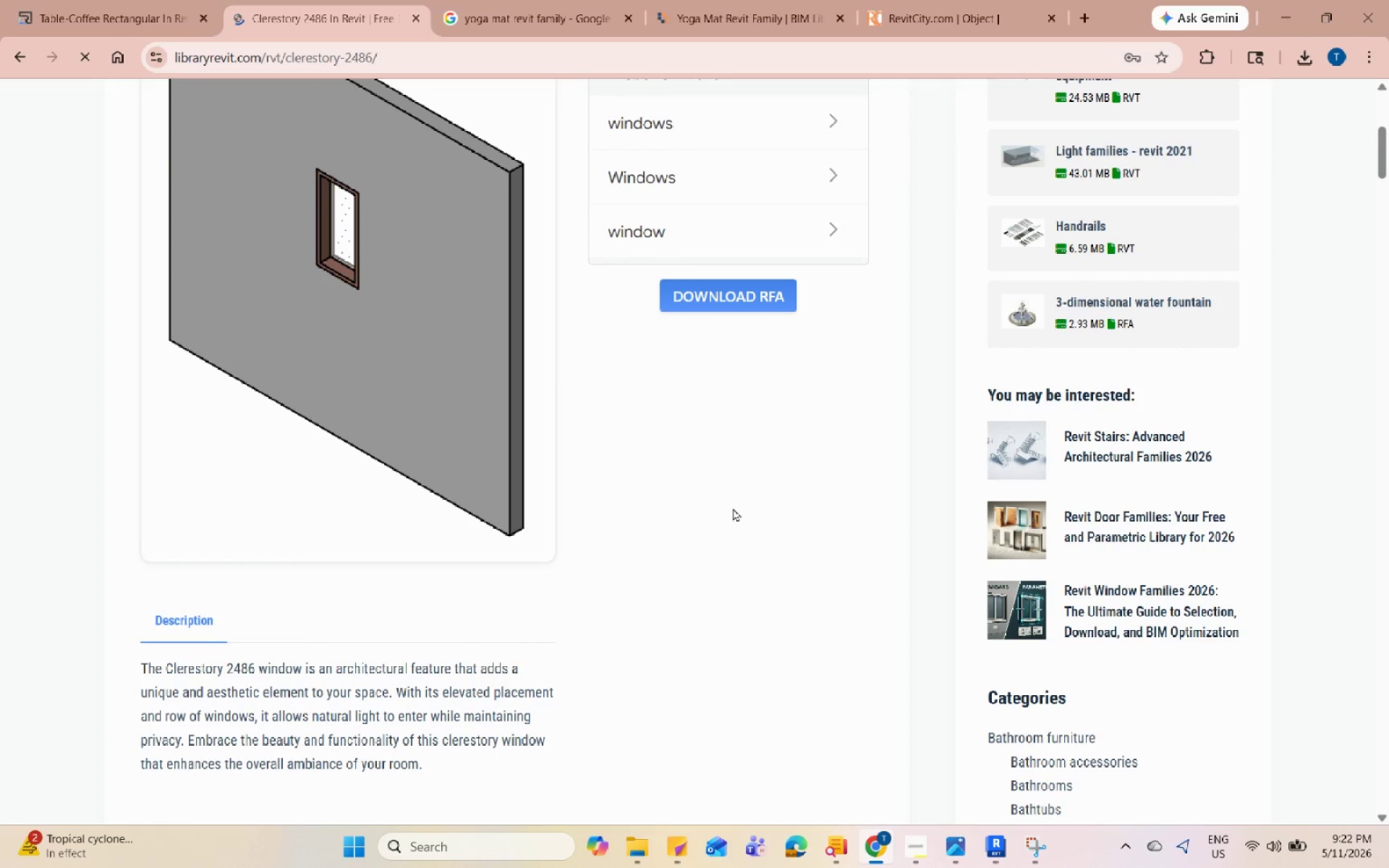 
scroll: coordinate [733, 508], scroll_direction: up, amount: 4.0
 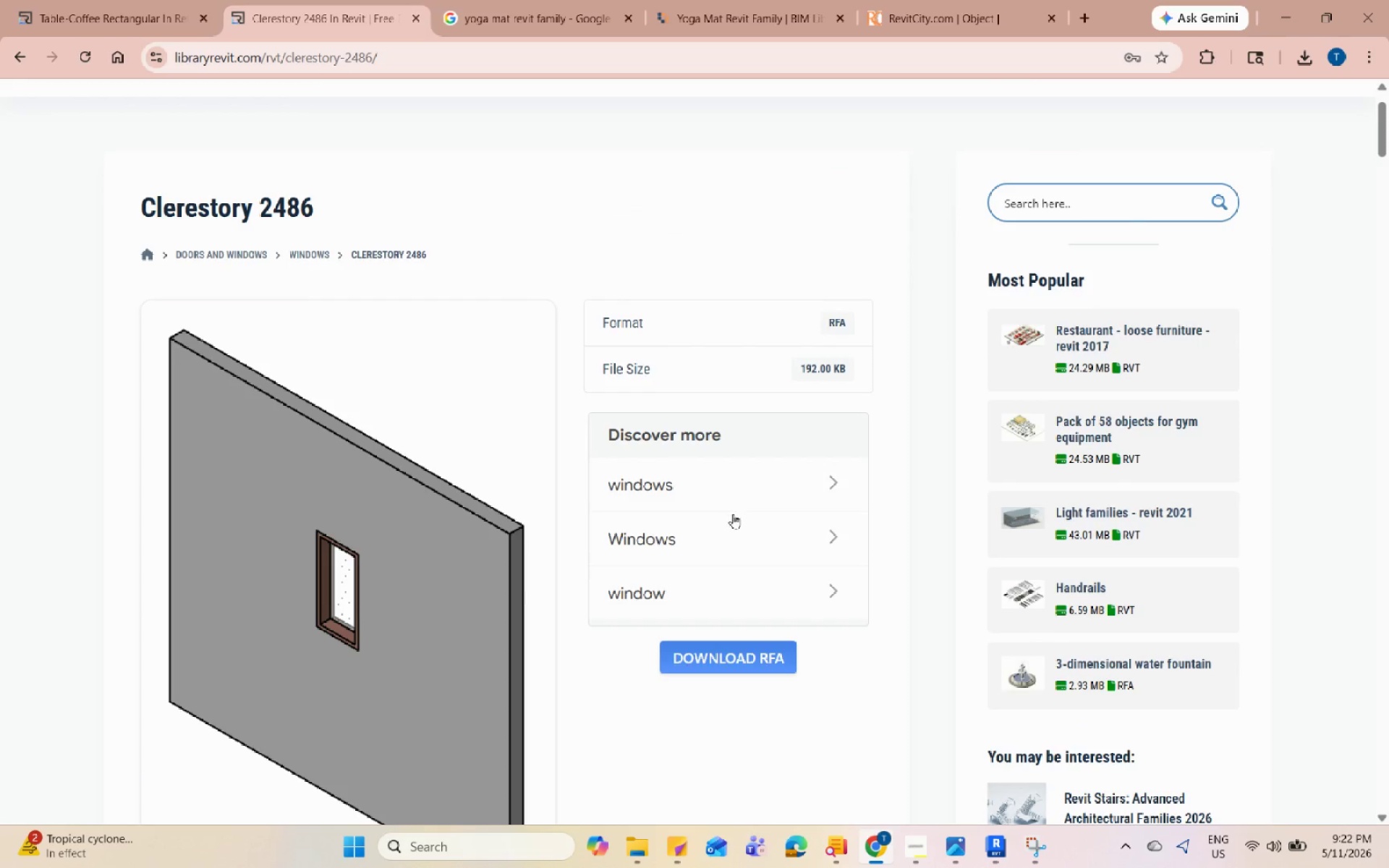 
scroll: coordinate [1060, 569], scroll_direction: down, amount: 23.0
 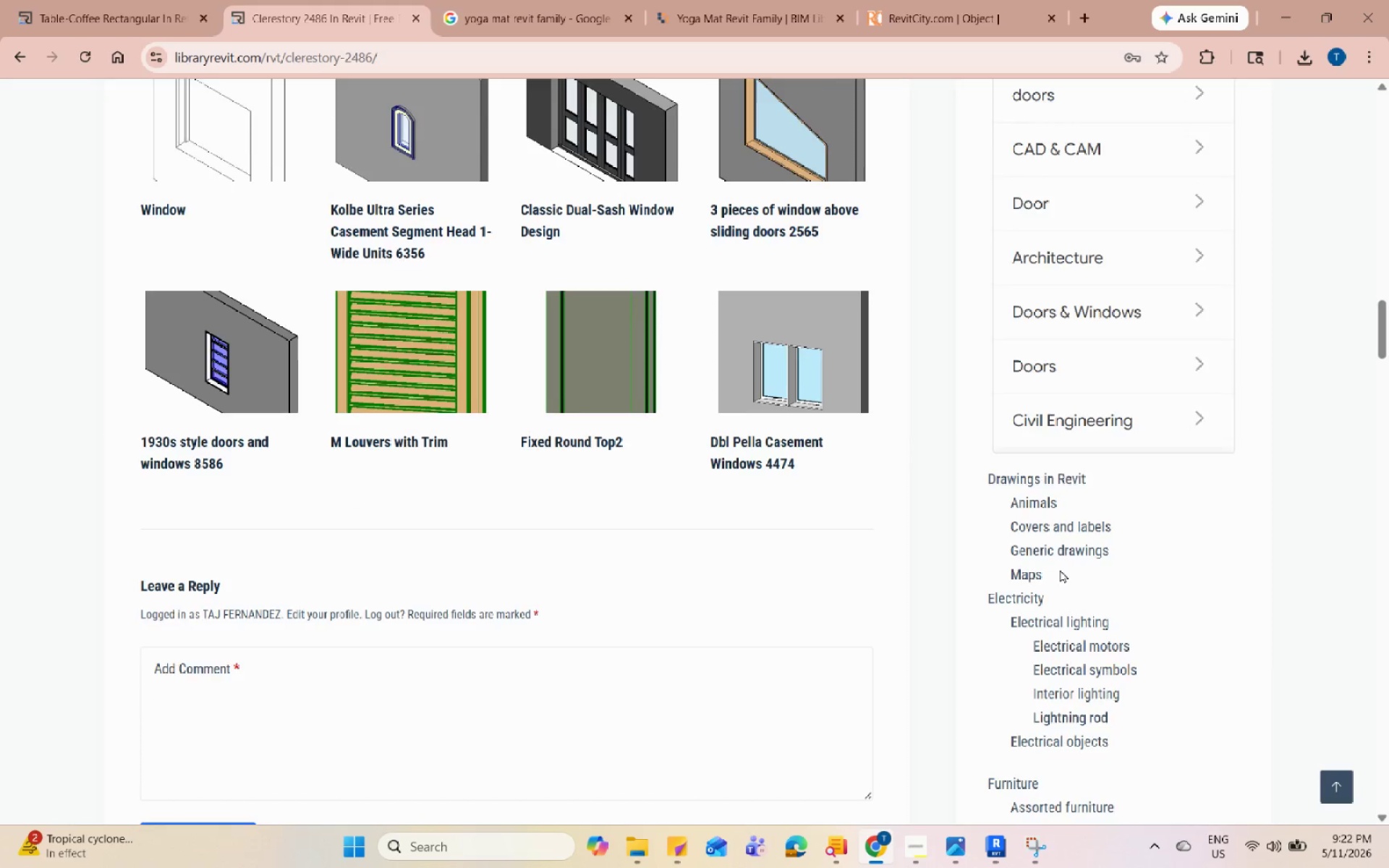 
left_click([1113, 286])
 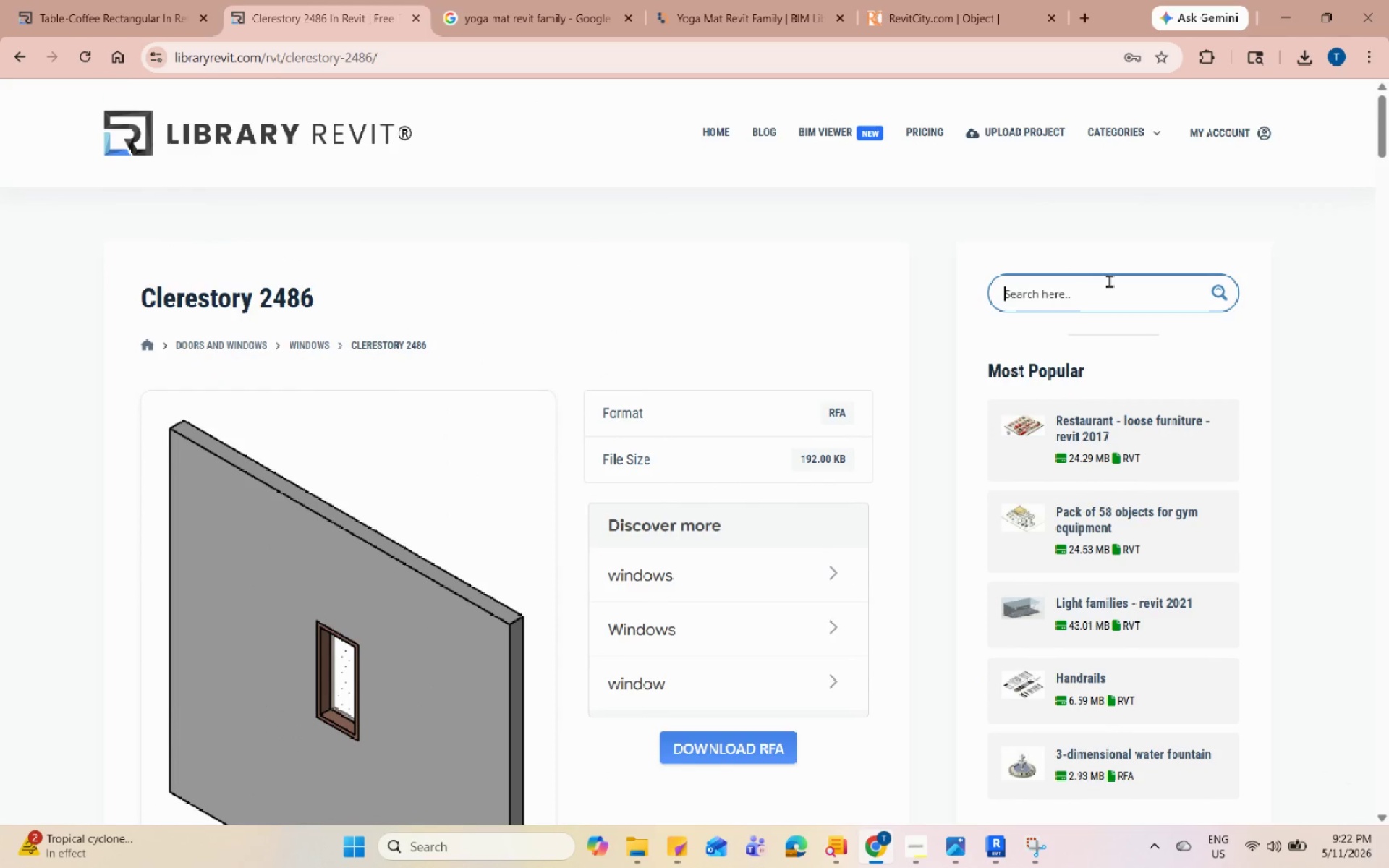 
scroll: coordinate [1133, 200], scroll_direction: up, amount: 34.0
 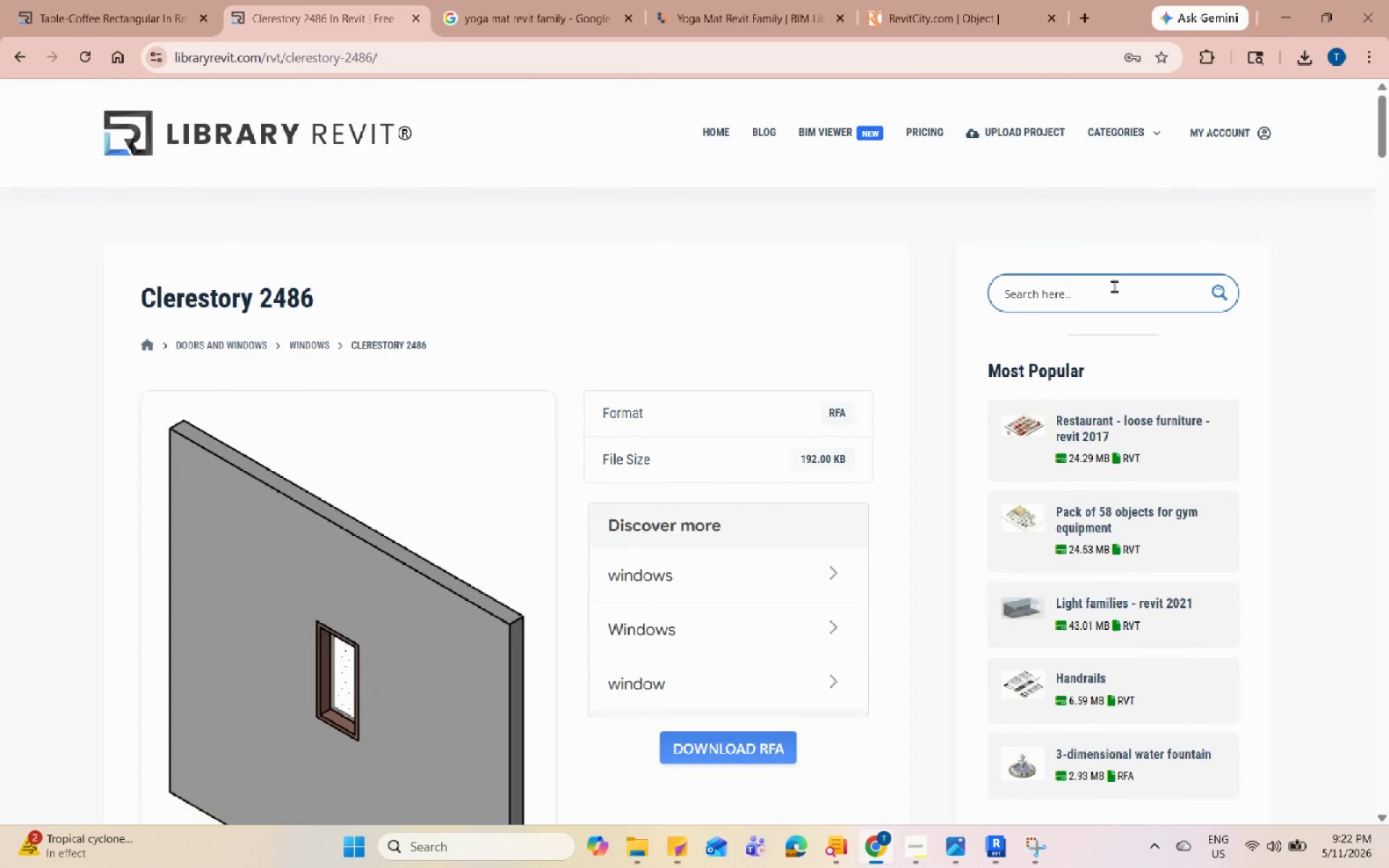 
type(clerestory window)
 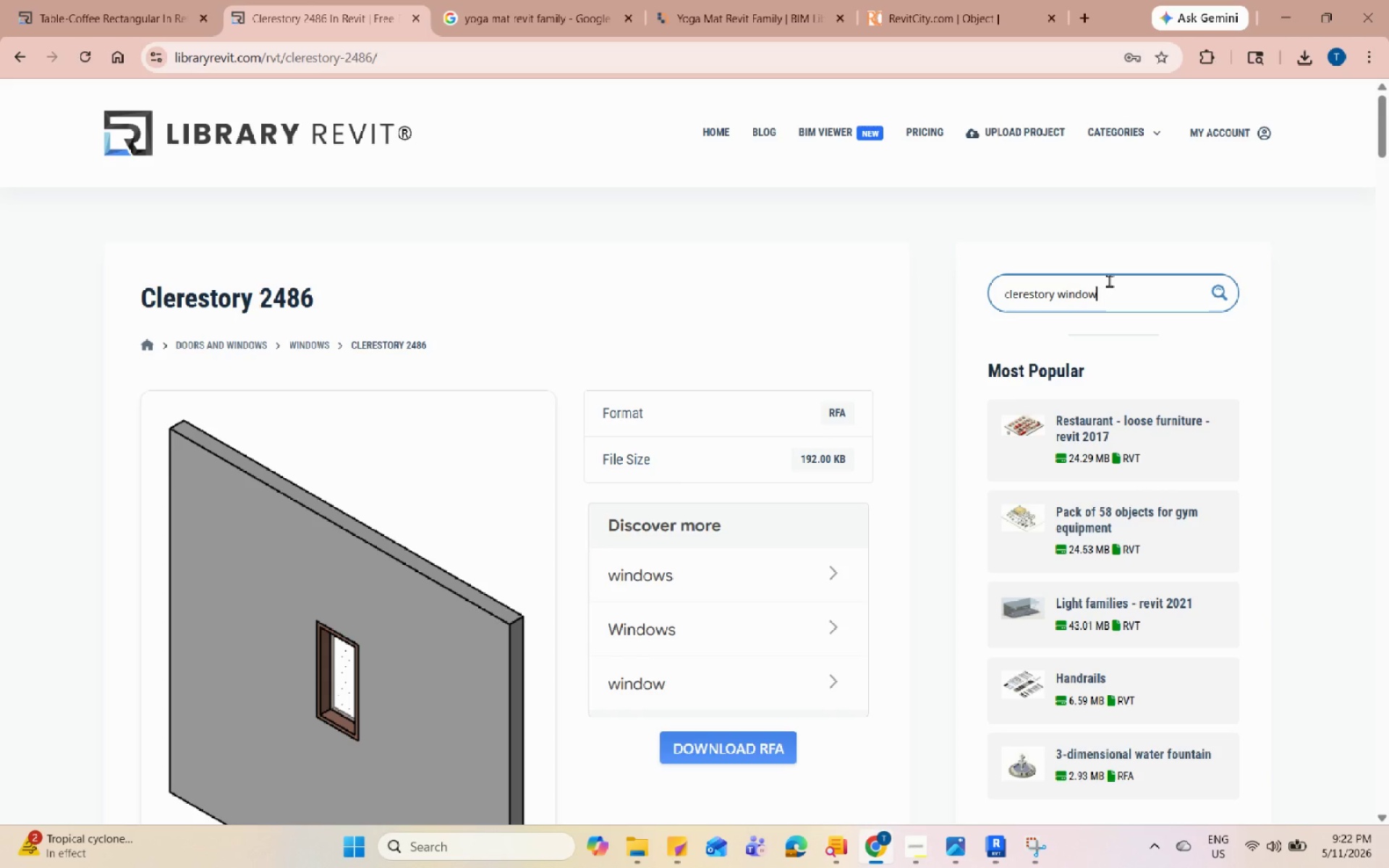 
key(Enter)
 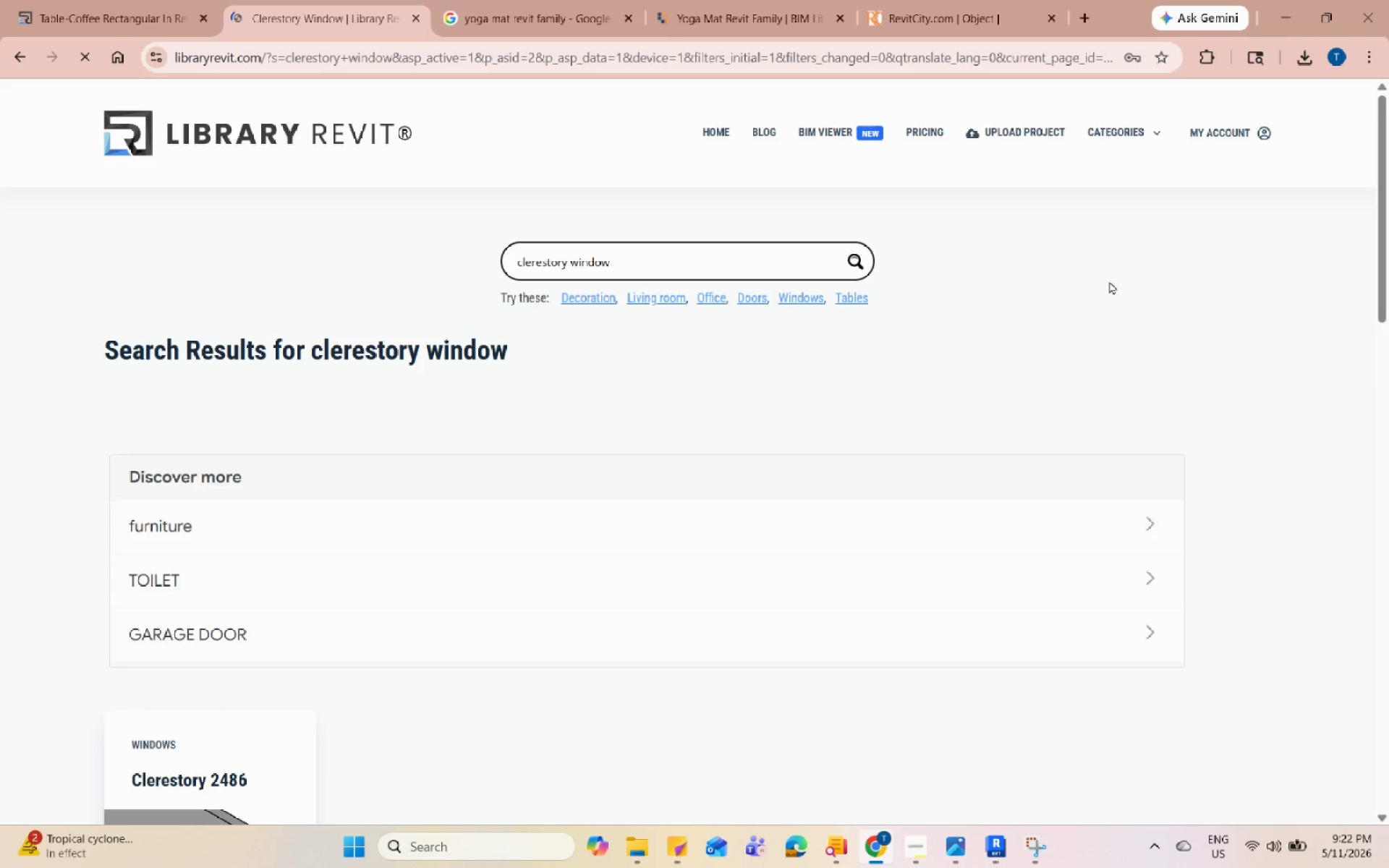 
scroll: coordinate [1030, 562], scroll_direction: up, amount: 11.0
 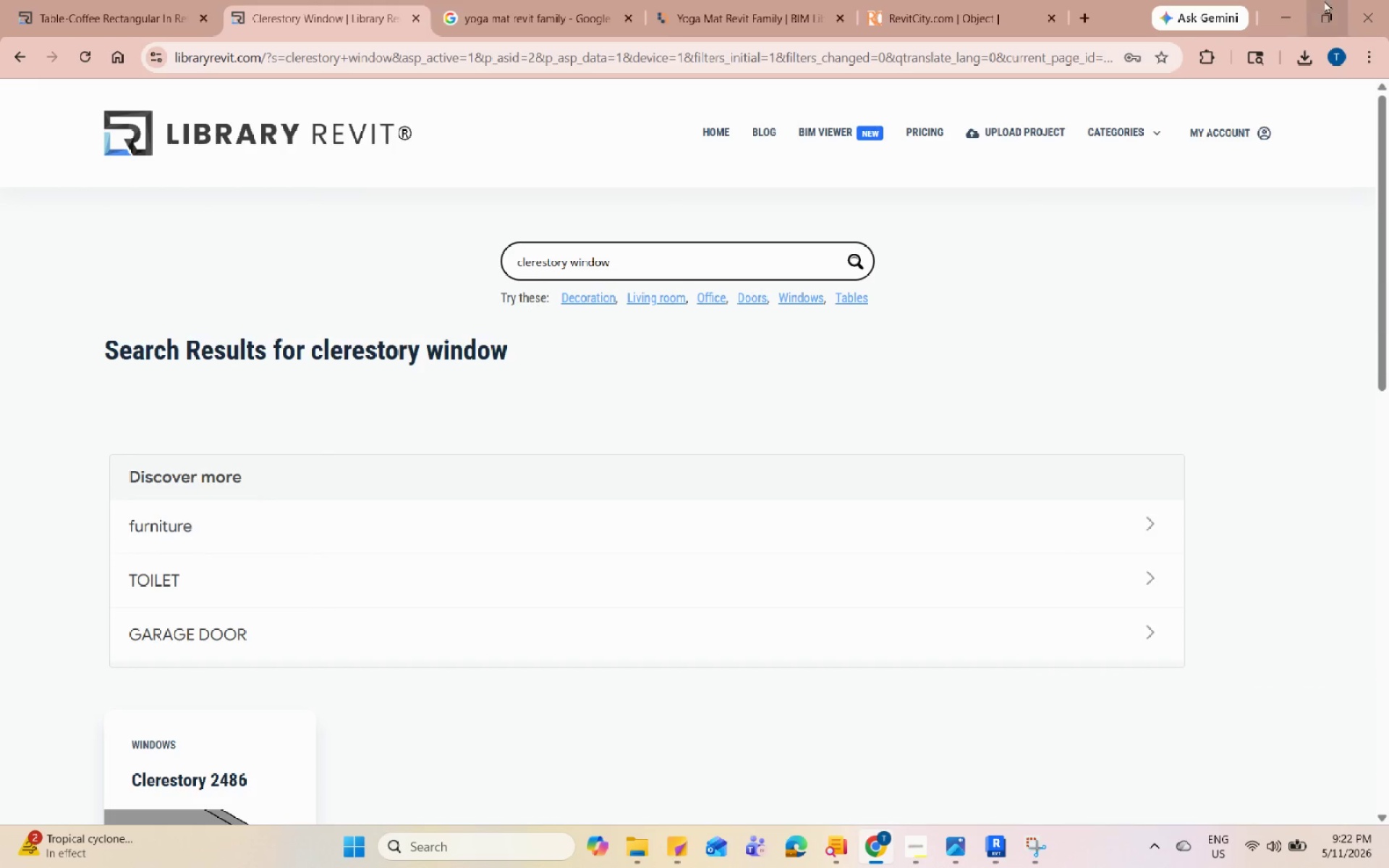 
left_click([1294, 2])
 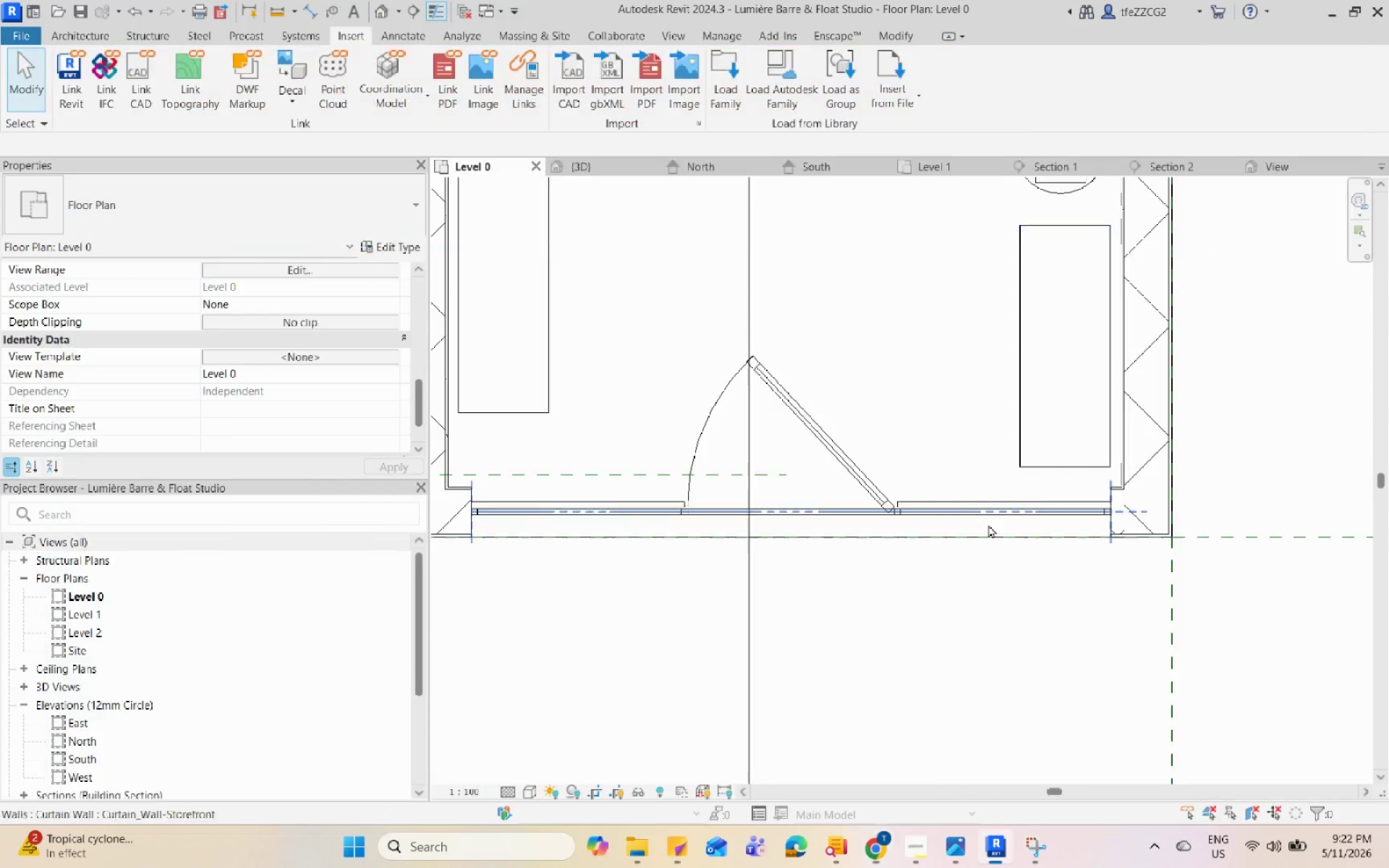 
scroll: coordinate [986, 527], scroll_direction: down, amount: 12.0
 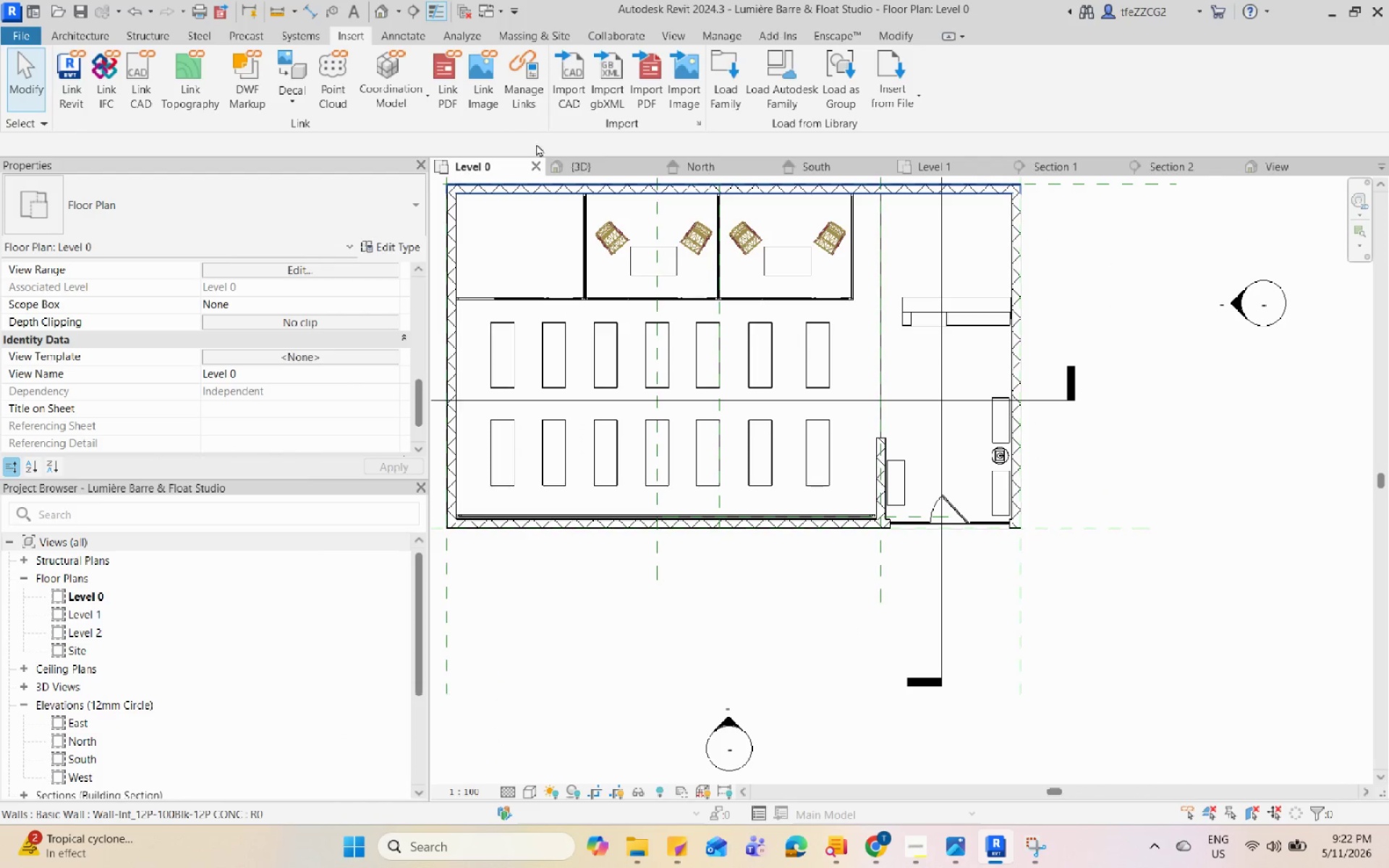 
left_click([575, 160])
 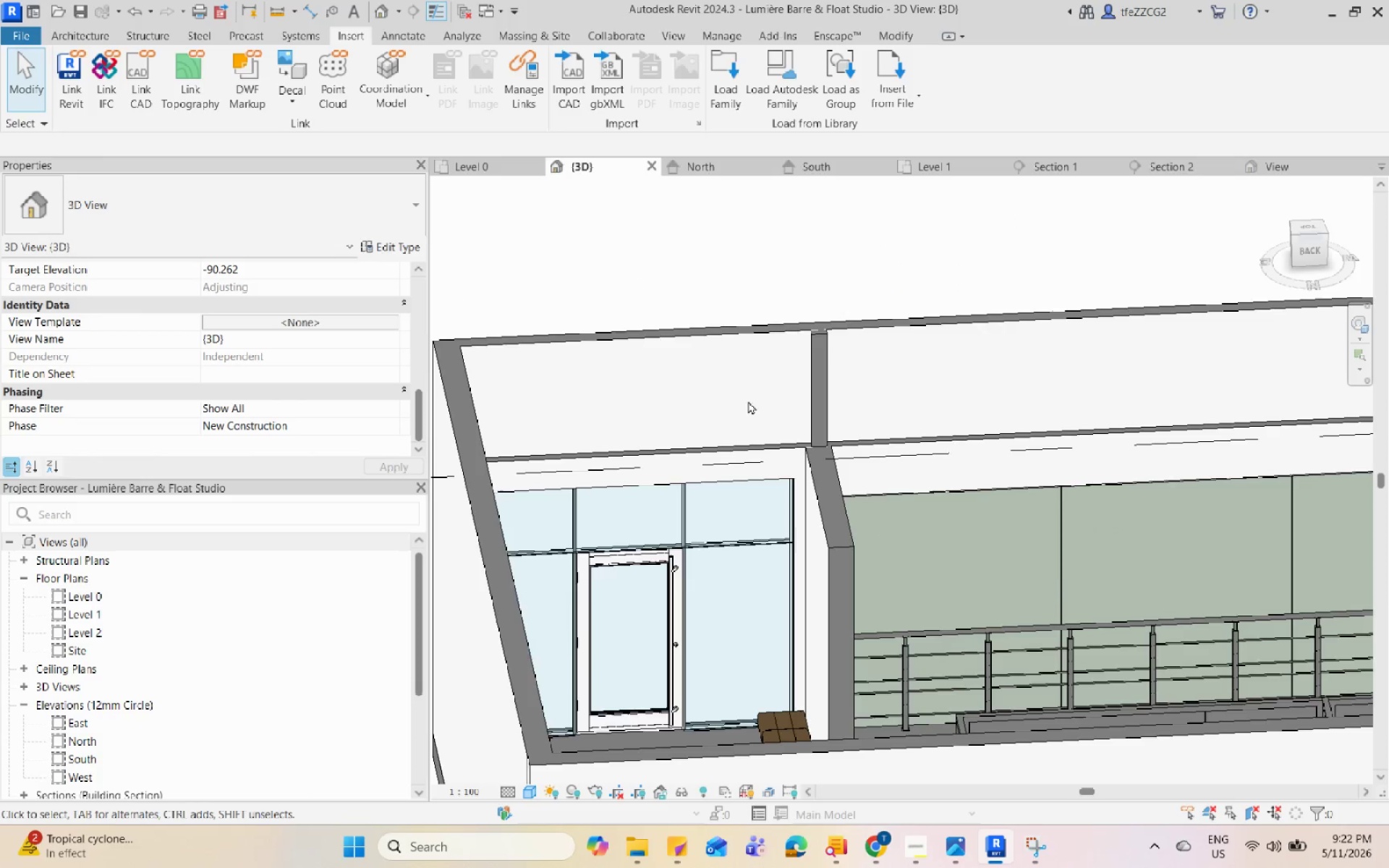 
scroll: coordinate [773, 422], scroll_direction: down, amount: 3.0
 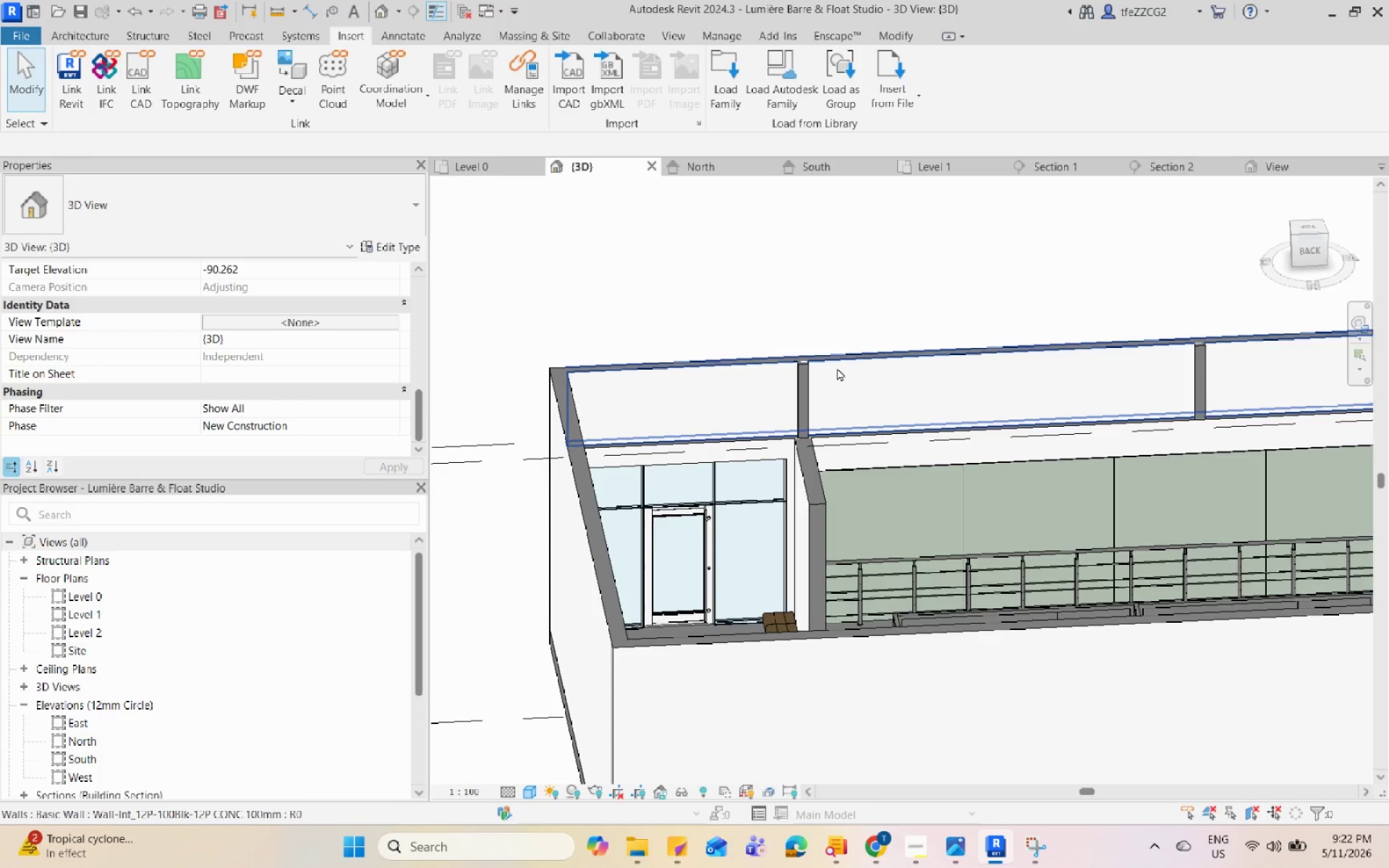 
left_click([837, 366])
 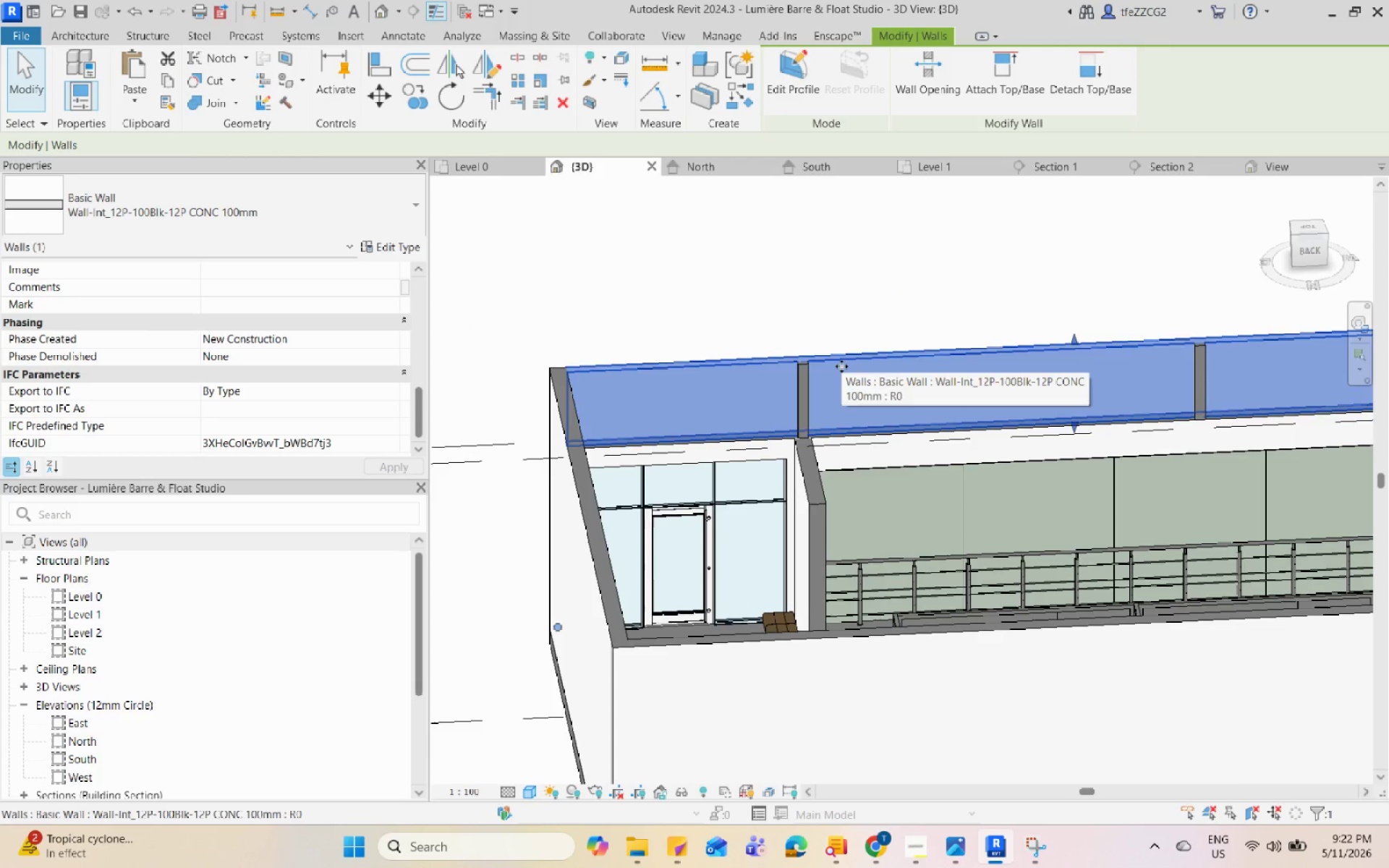 
key(Escape)
 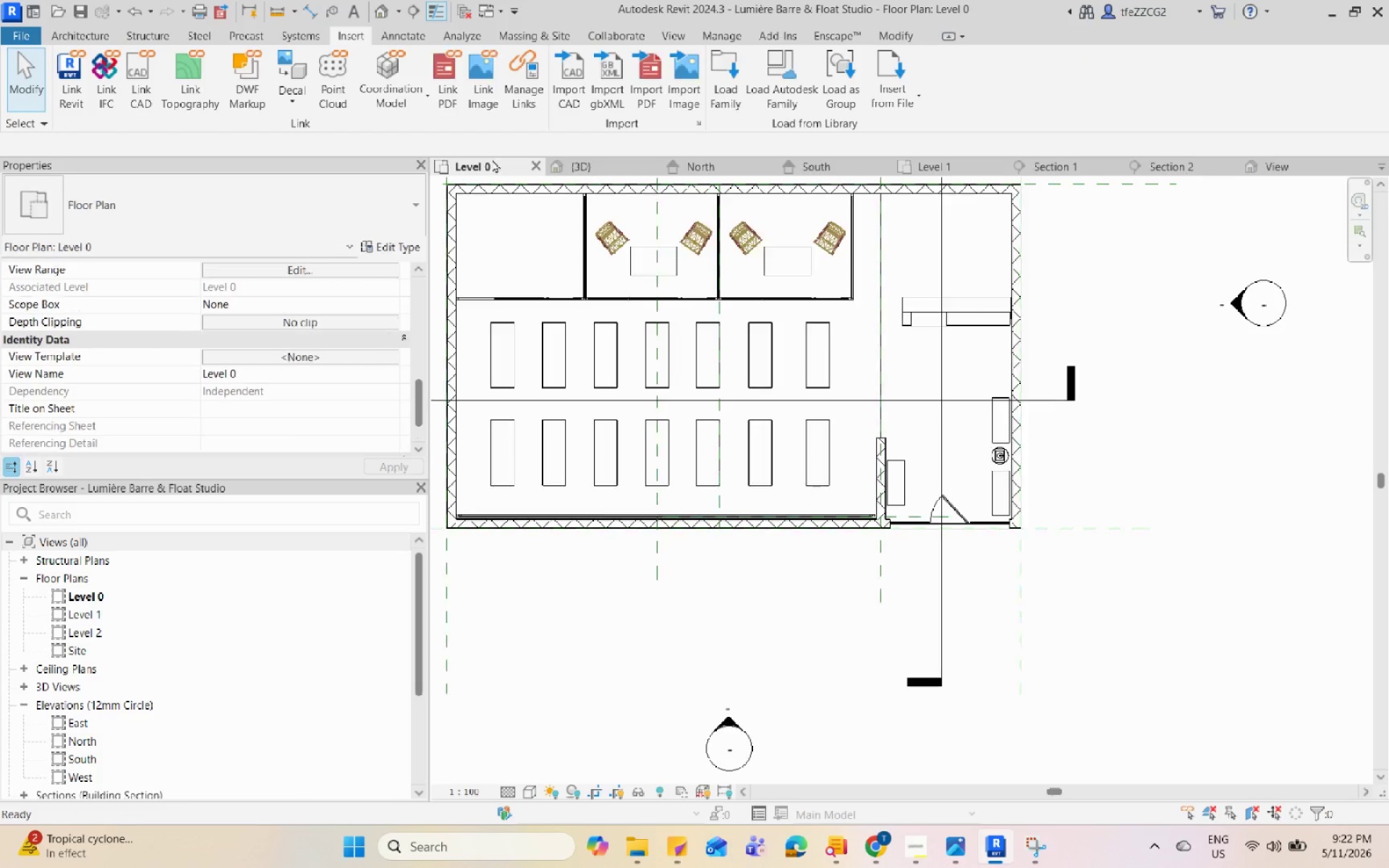 
double_click([493, 163])
 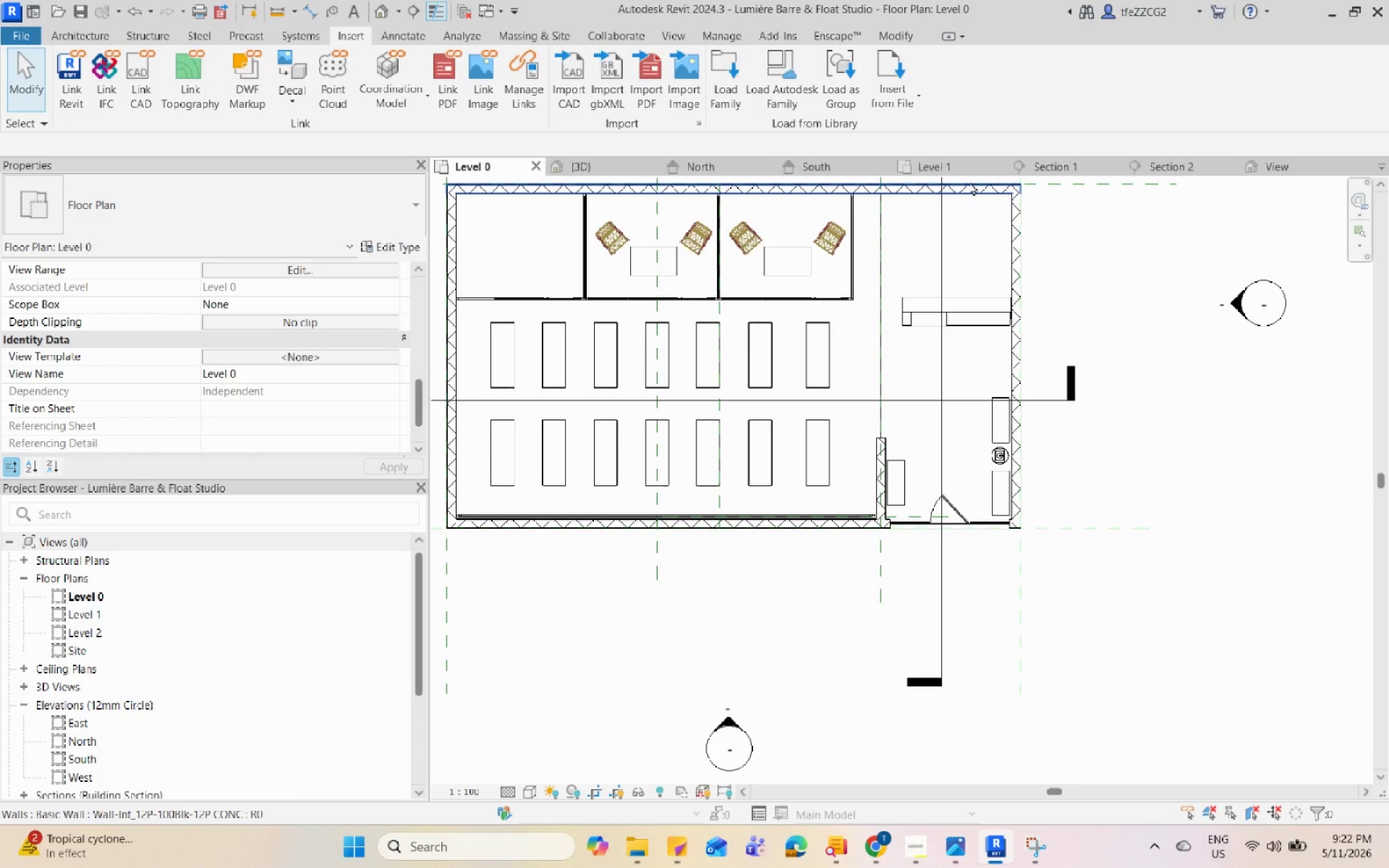 
left_click([909, 169])
 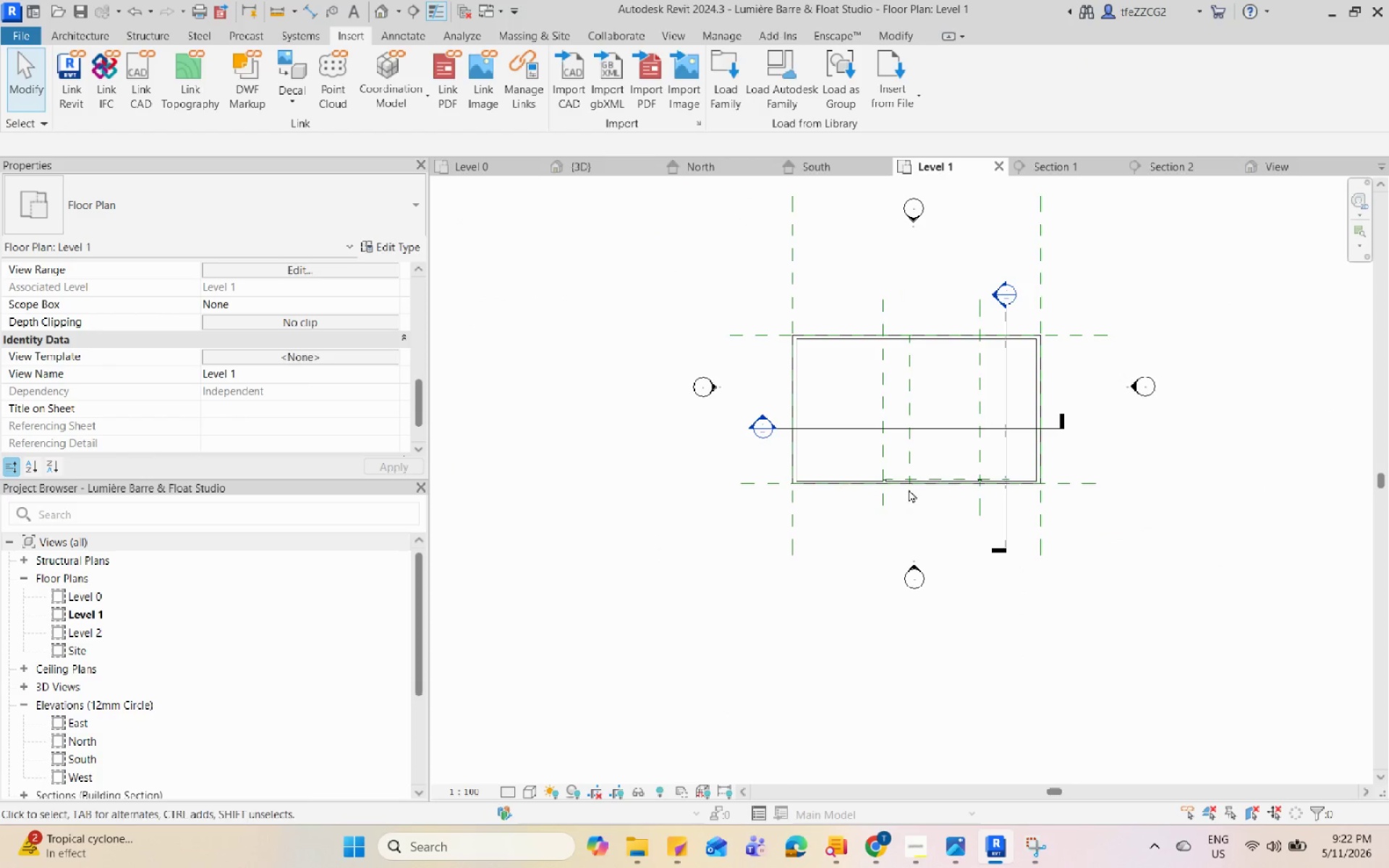 
left_click([739, 448])
 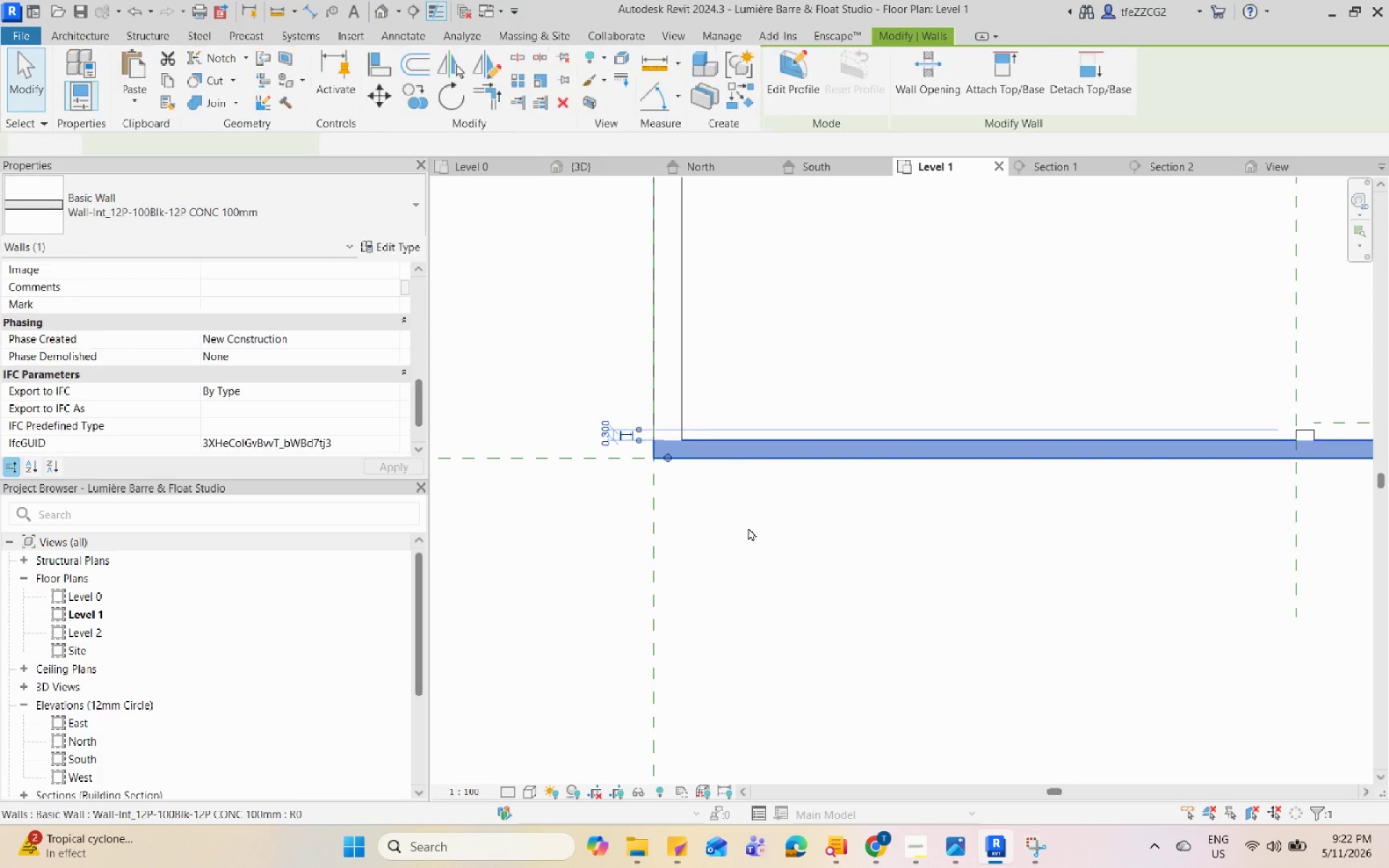 
scroll: coordinate [747, 480], scroll_direction: up, amount: 14.0
 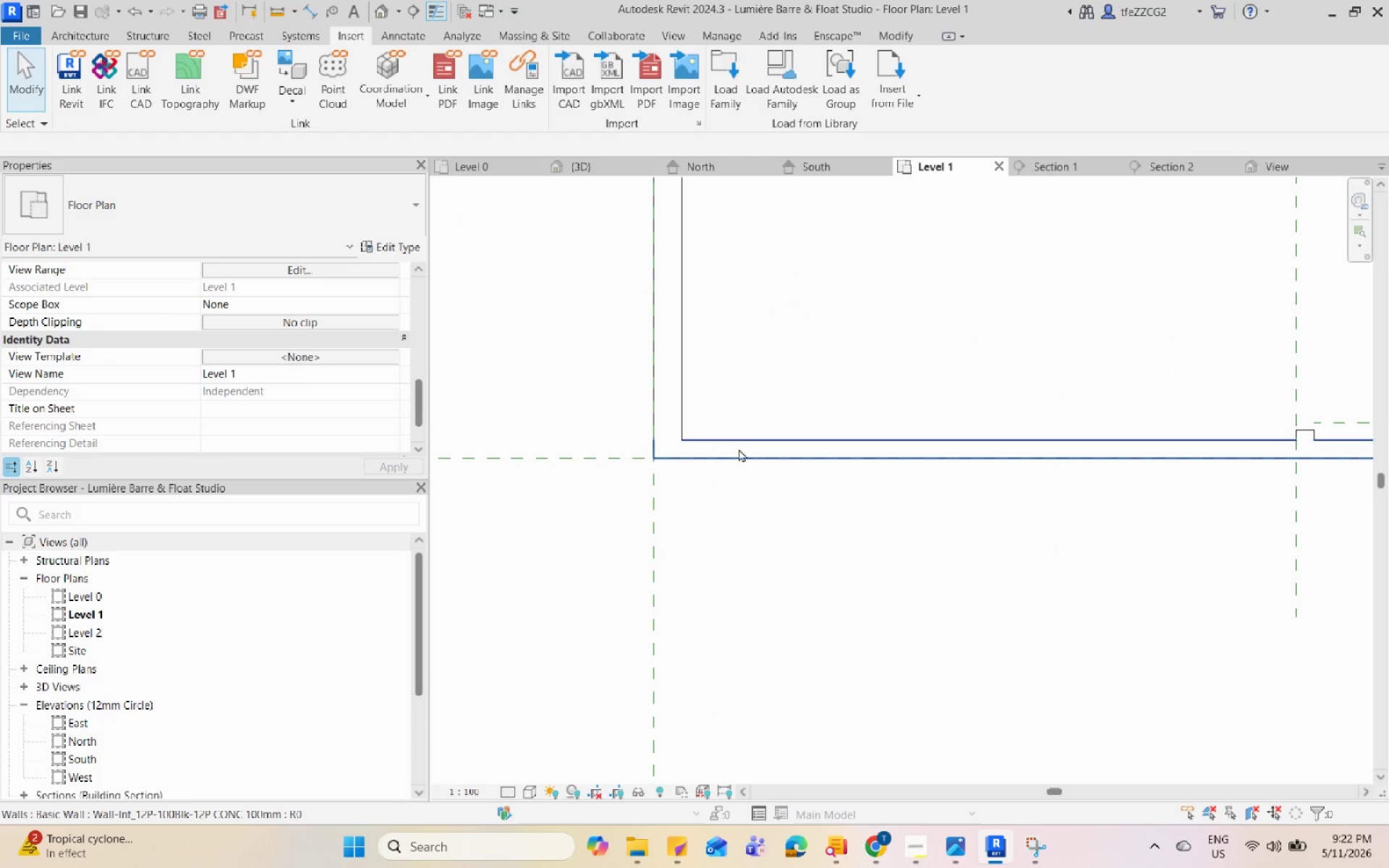 
scroll: coordinate [776, 621], scroll_direction: down, amount: 6.0
 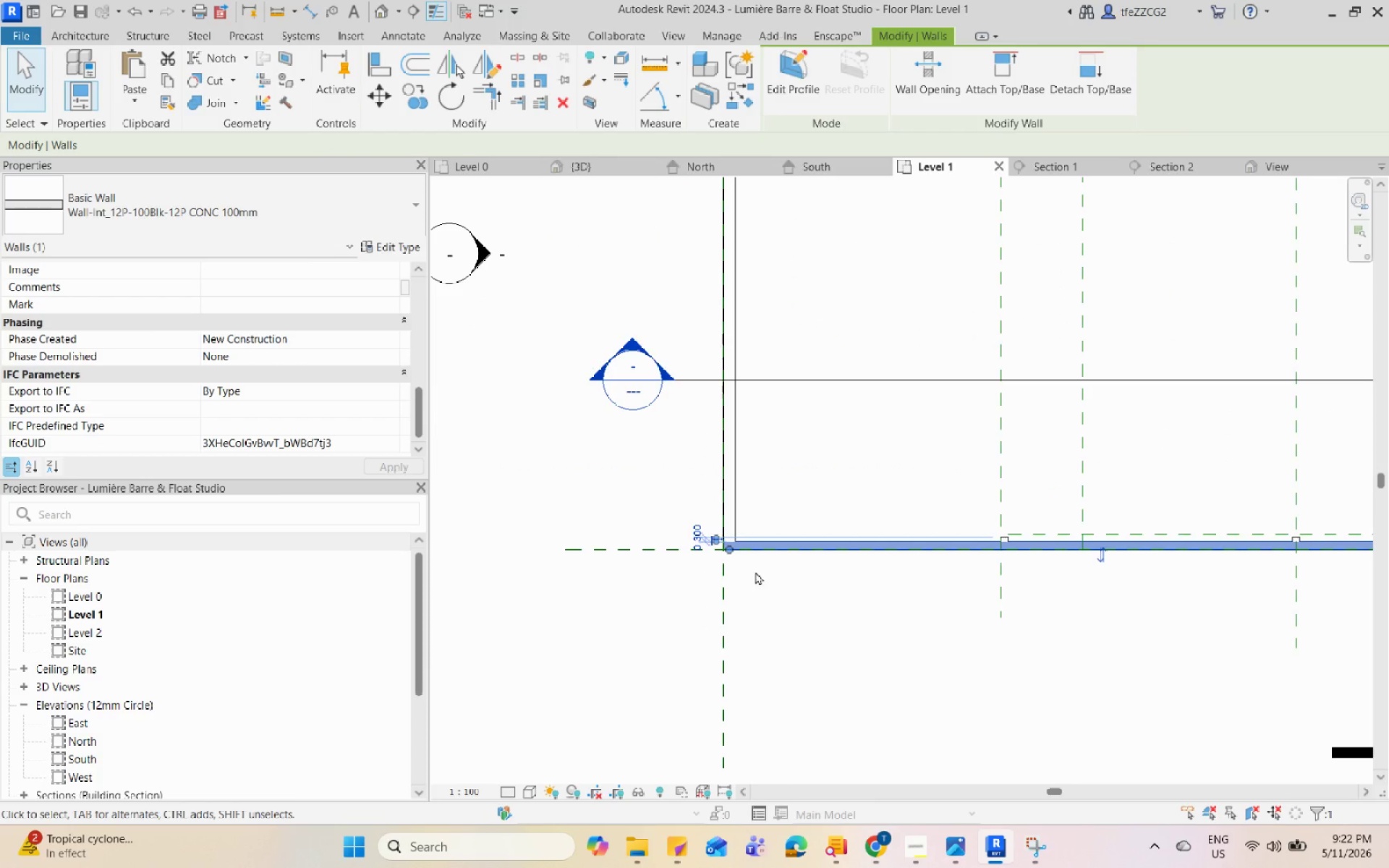 
key(Escape)
 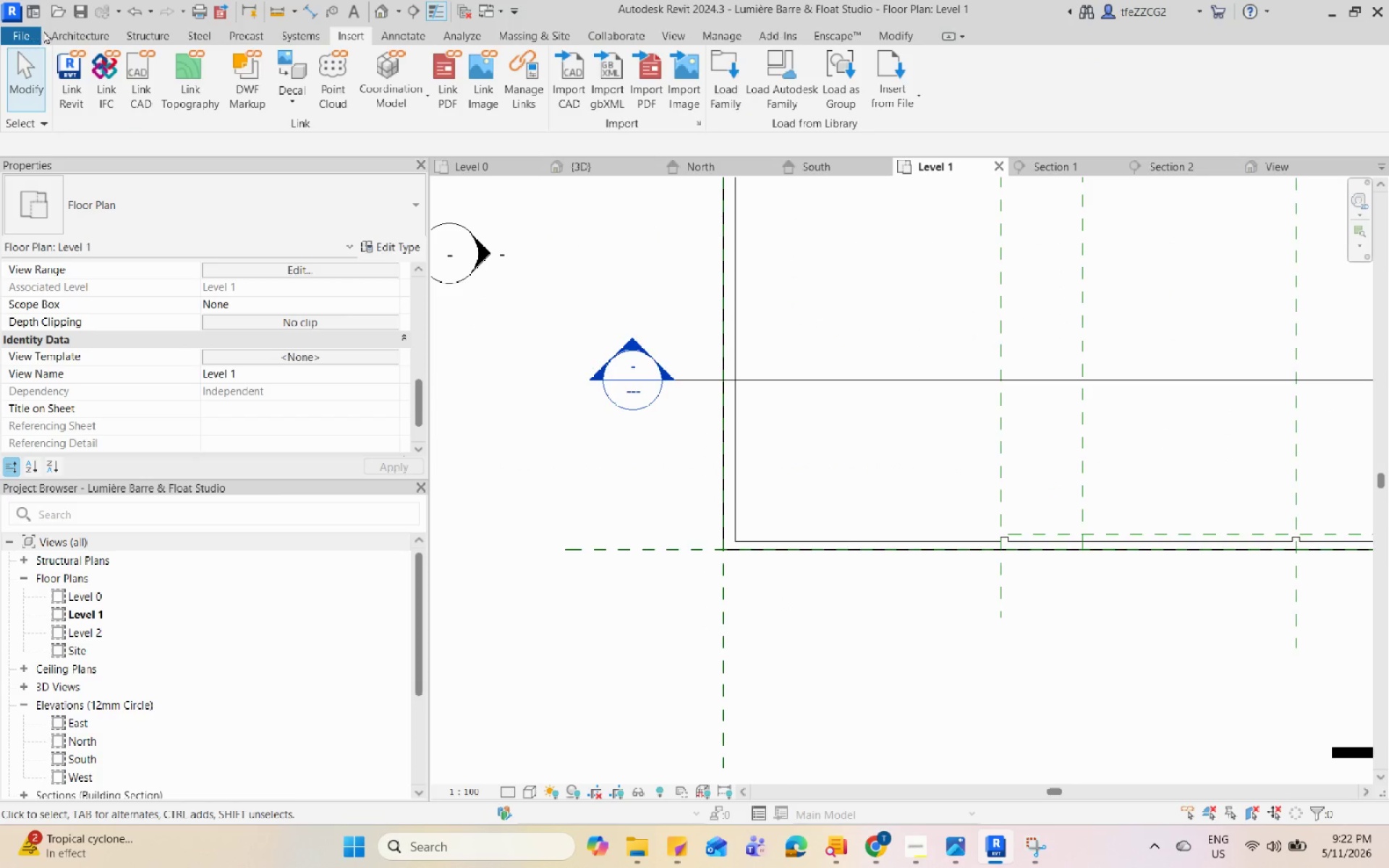 
left_click([52, 30])
 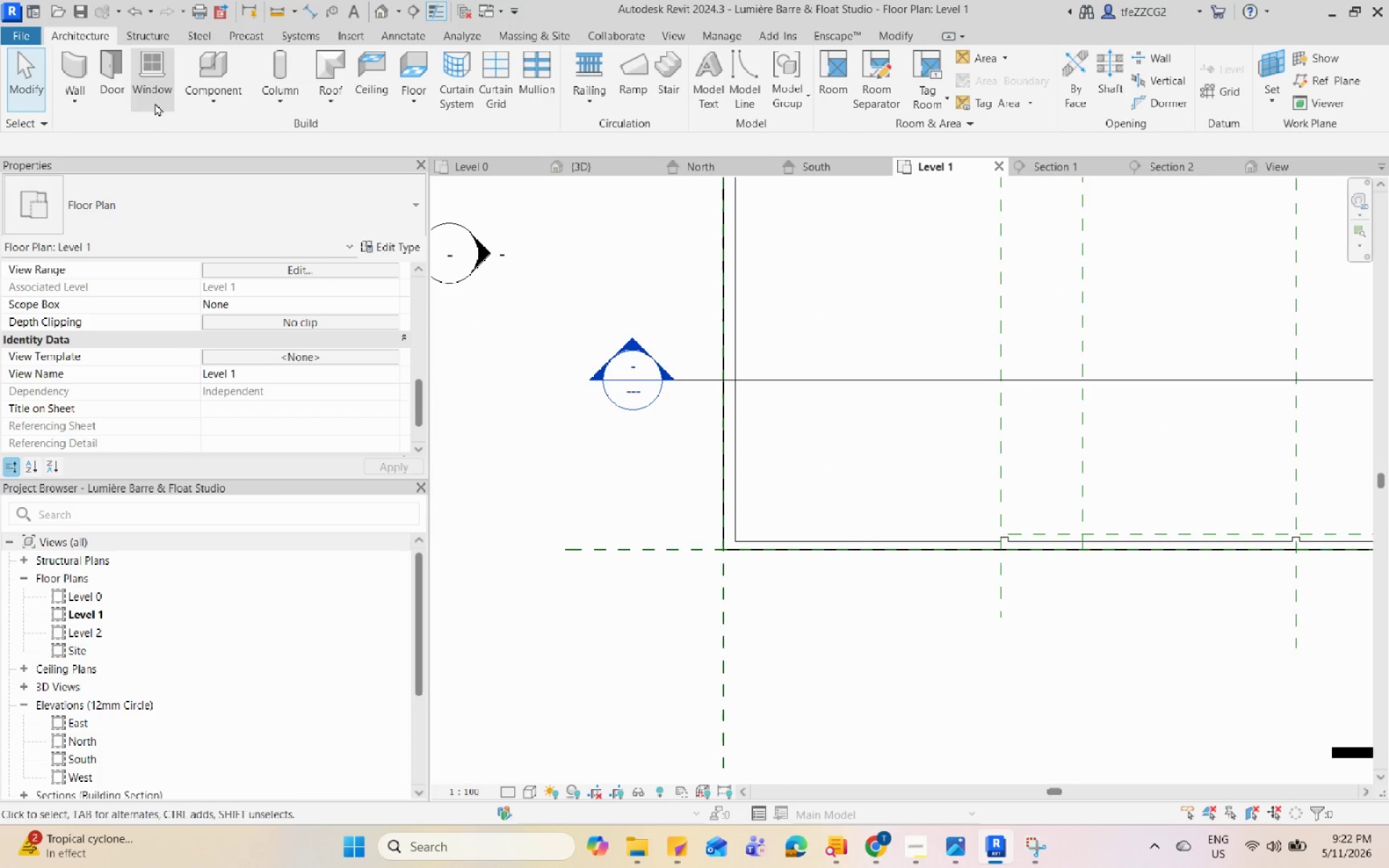 
left_click([150, 103])
 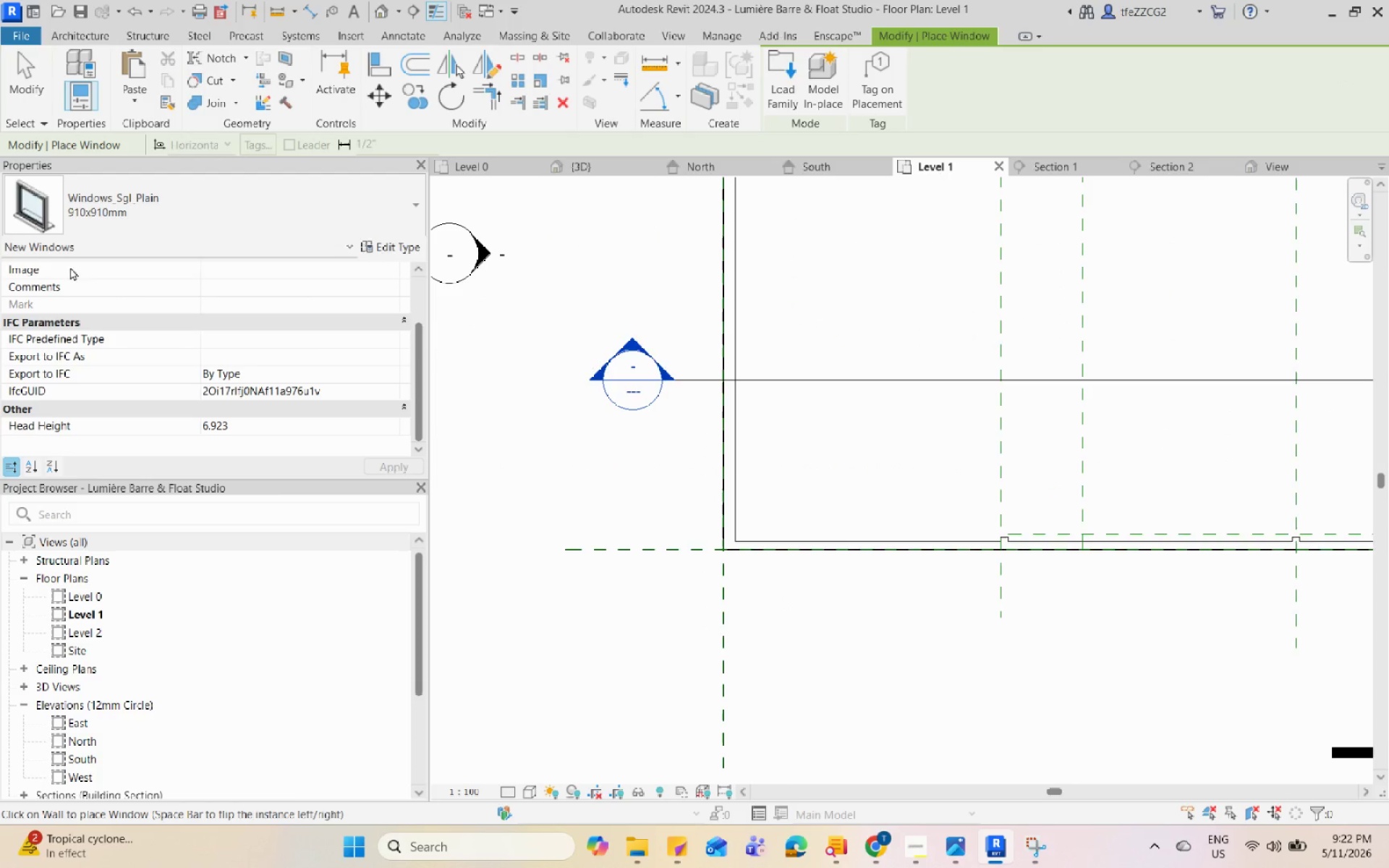 
left_click([156, 201])
 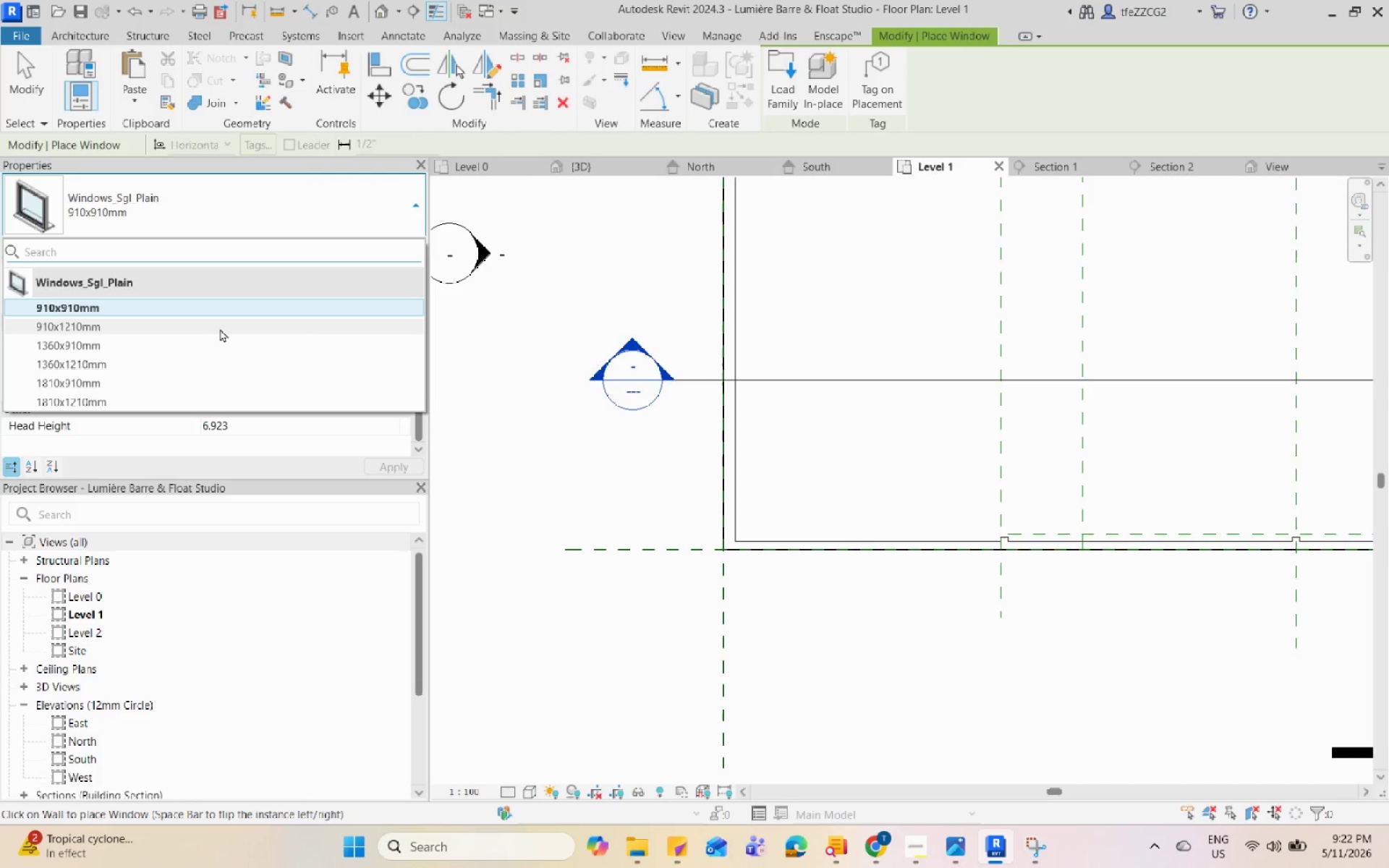 
key(Escape)
 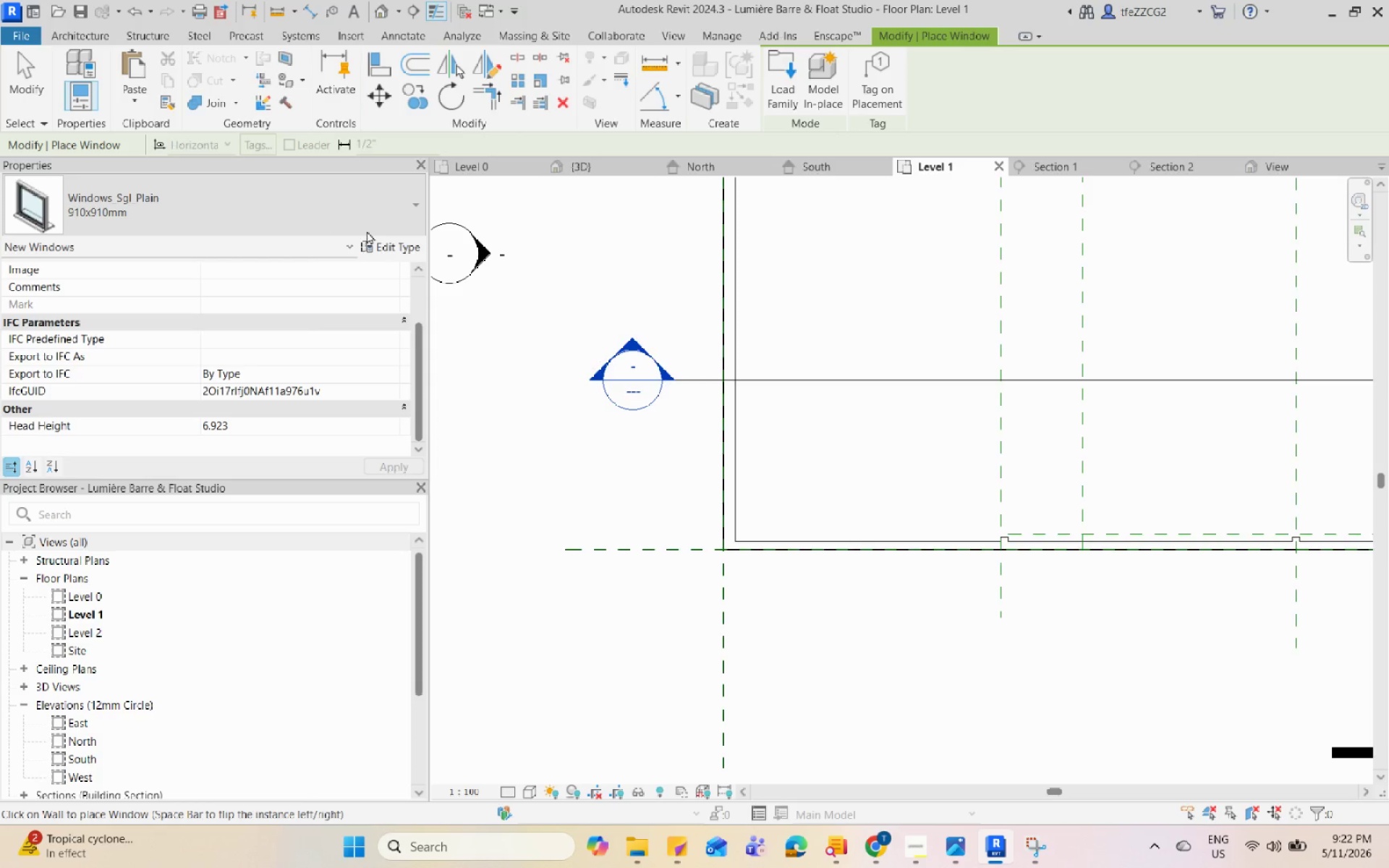 
left_click([375, 235])
 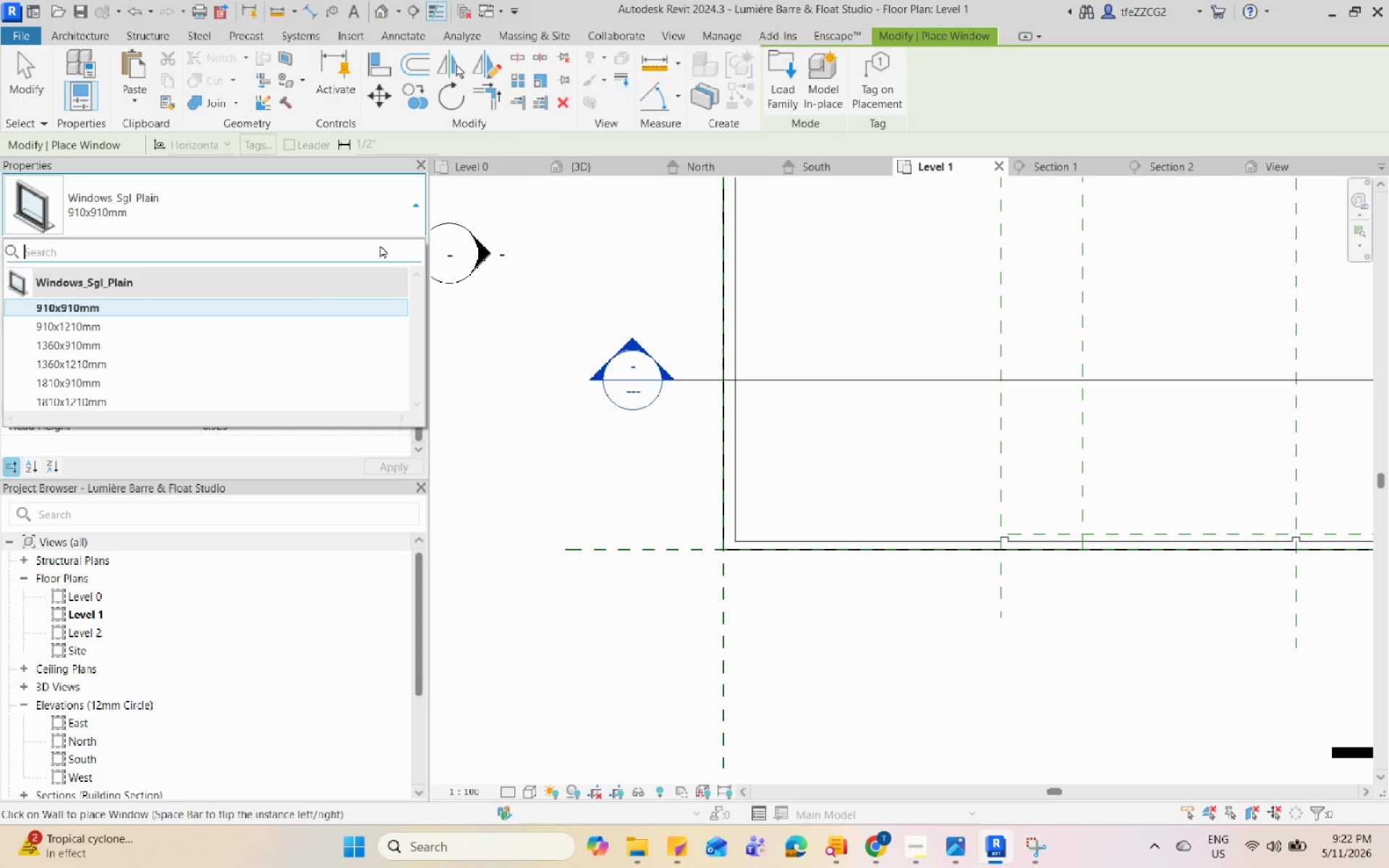 
key(Escape)
 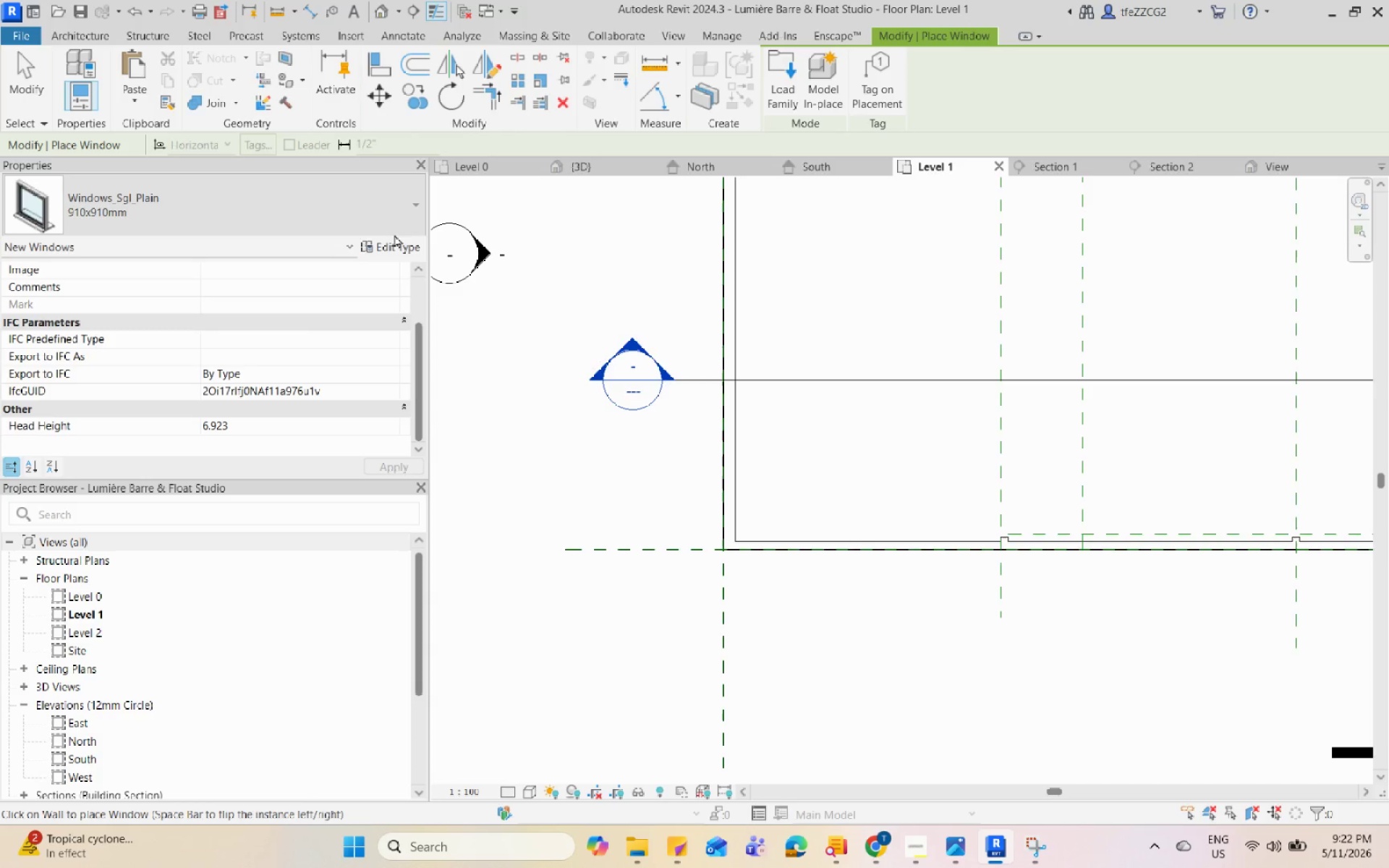 
left_click([394, 243])
 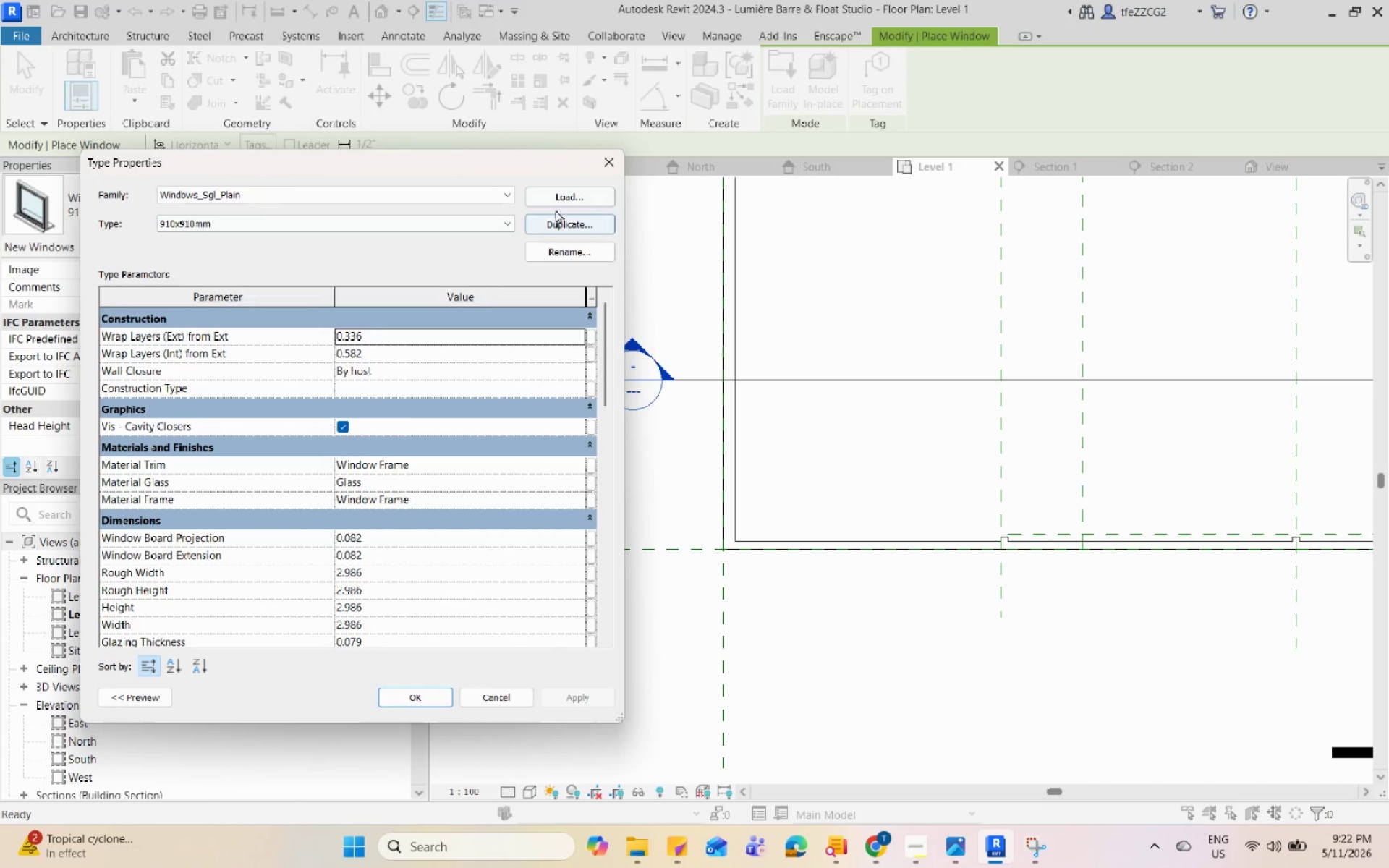 
left_click([600, 169])
 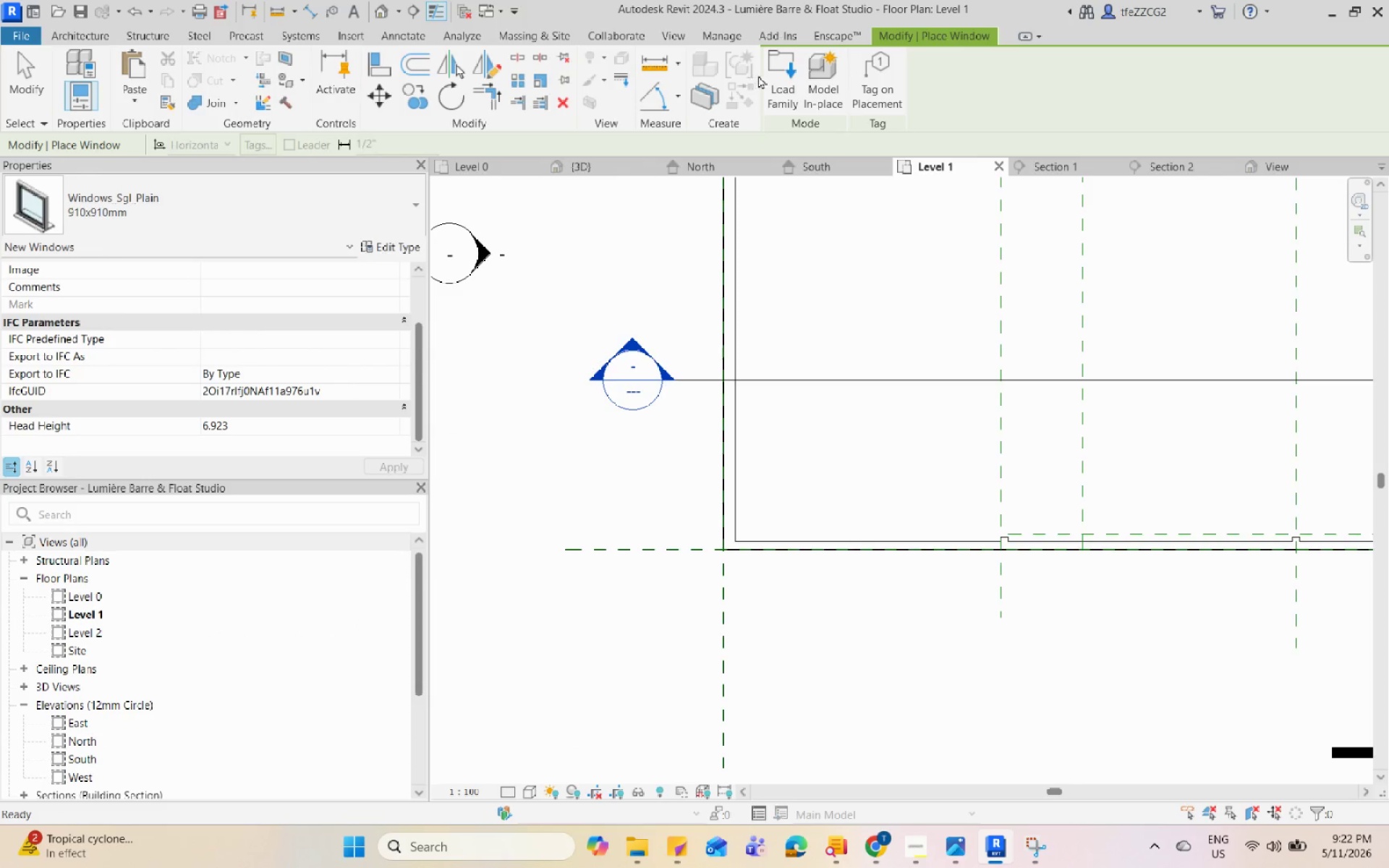 
left_click([777, 69])
 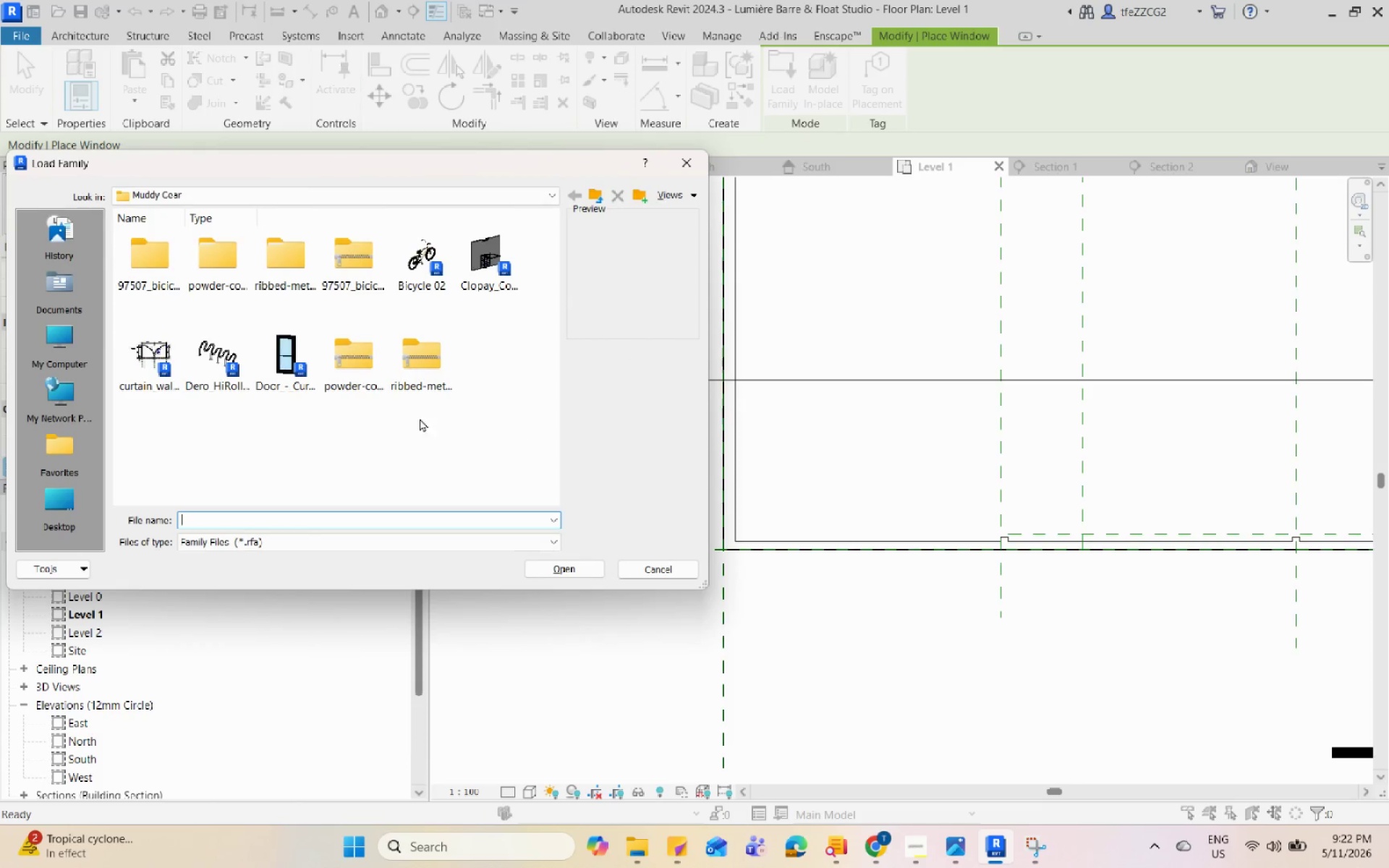 
scroll: coordinate [237, 354], scroll_direction: up, amount: 2.0
 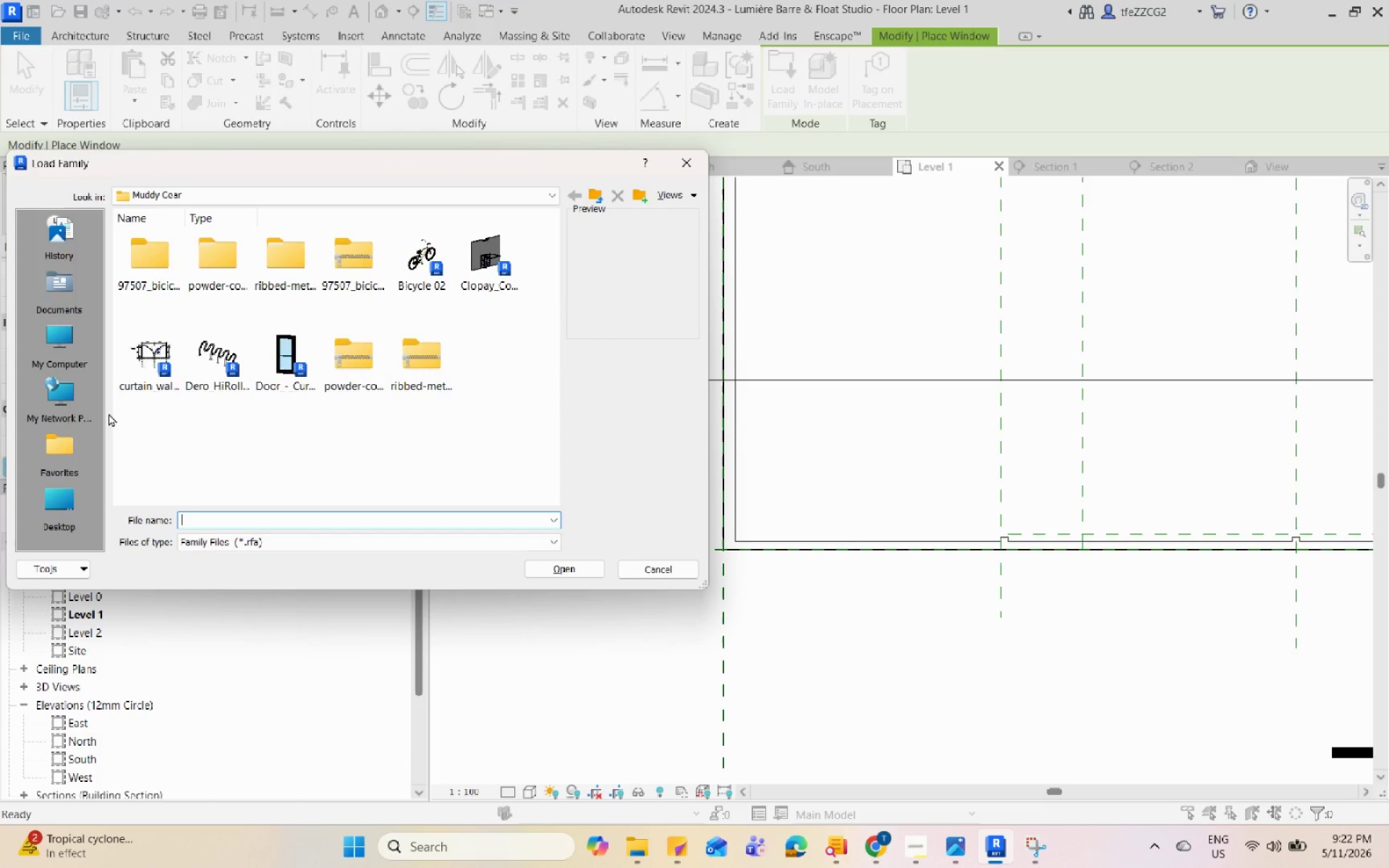 
scroll: coordinate [46, 473], scroll_direction: down, amount: 6.0
 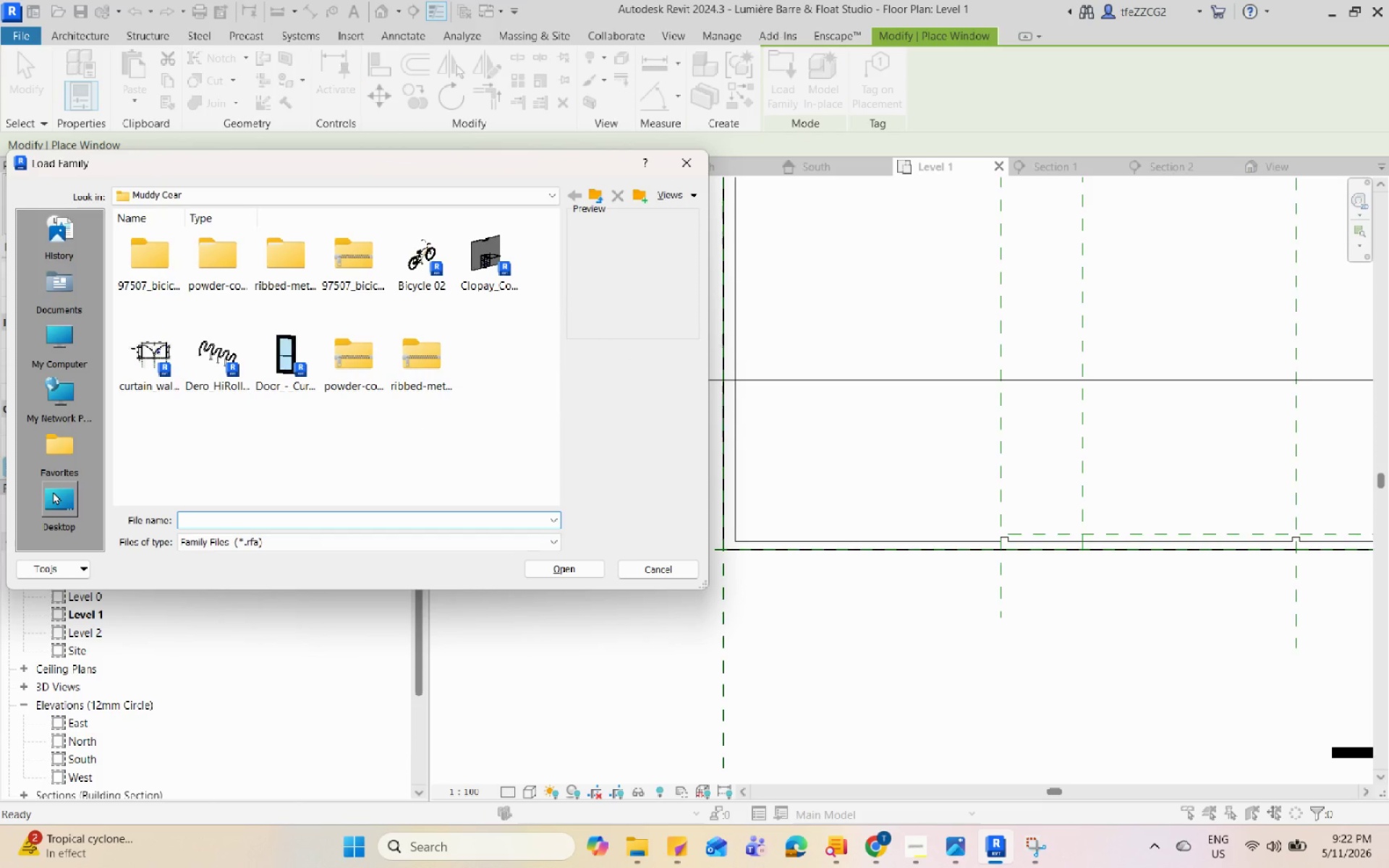 
left_click([53, 491])
 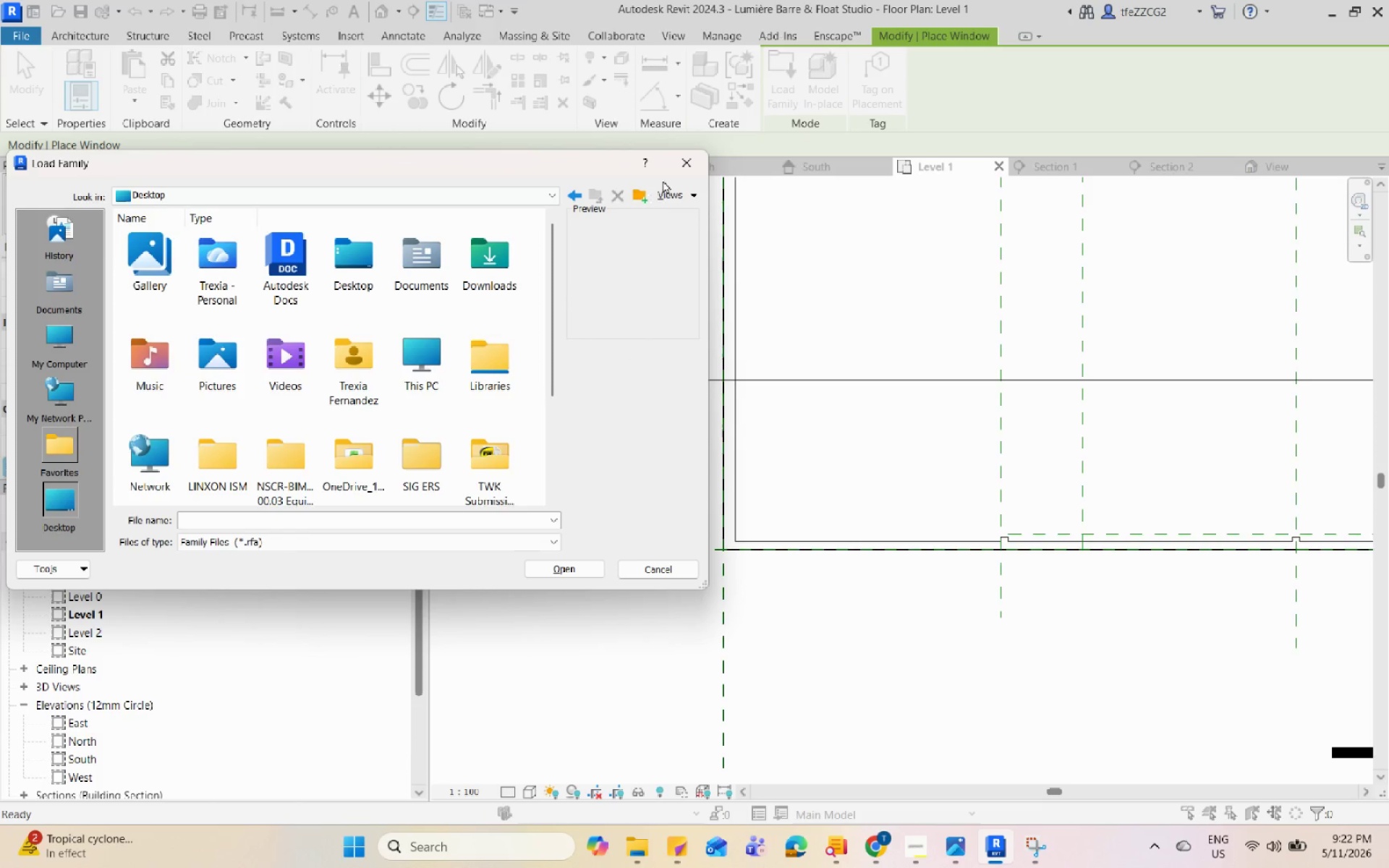 
left_click([687, 161])
 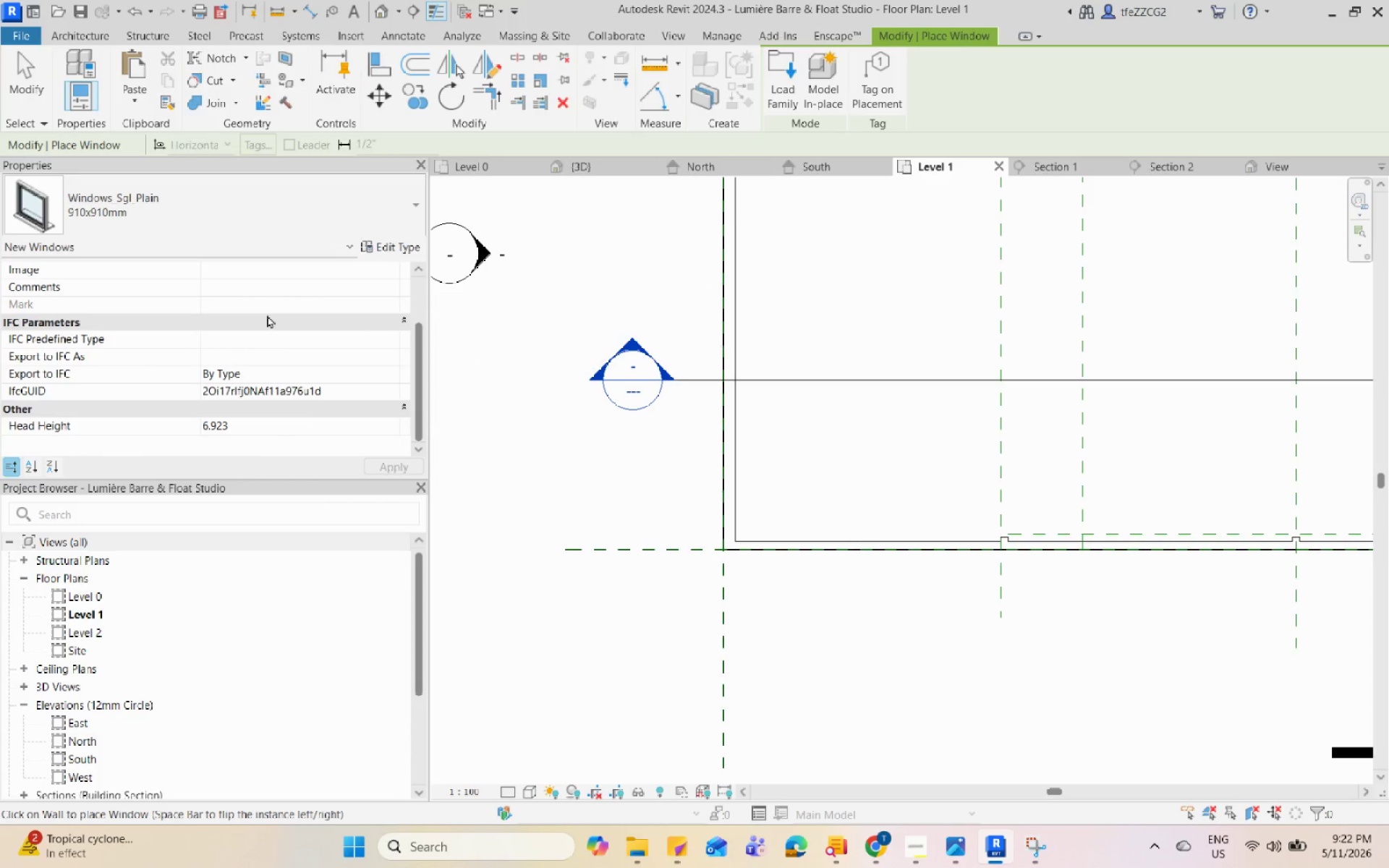 
scroll: coordinate [195, 216], scroll_direction: up, amount: 1.0
 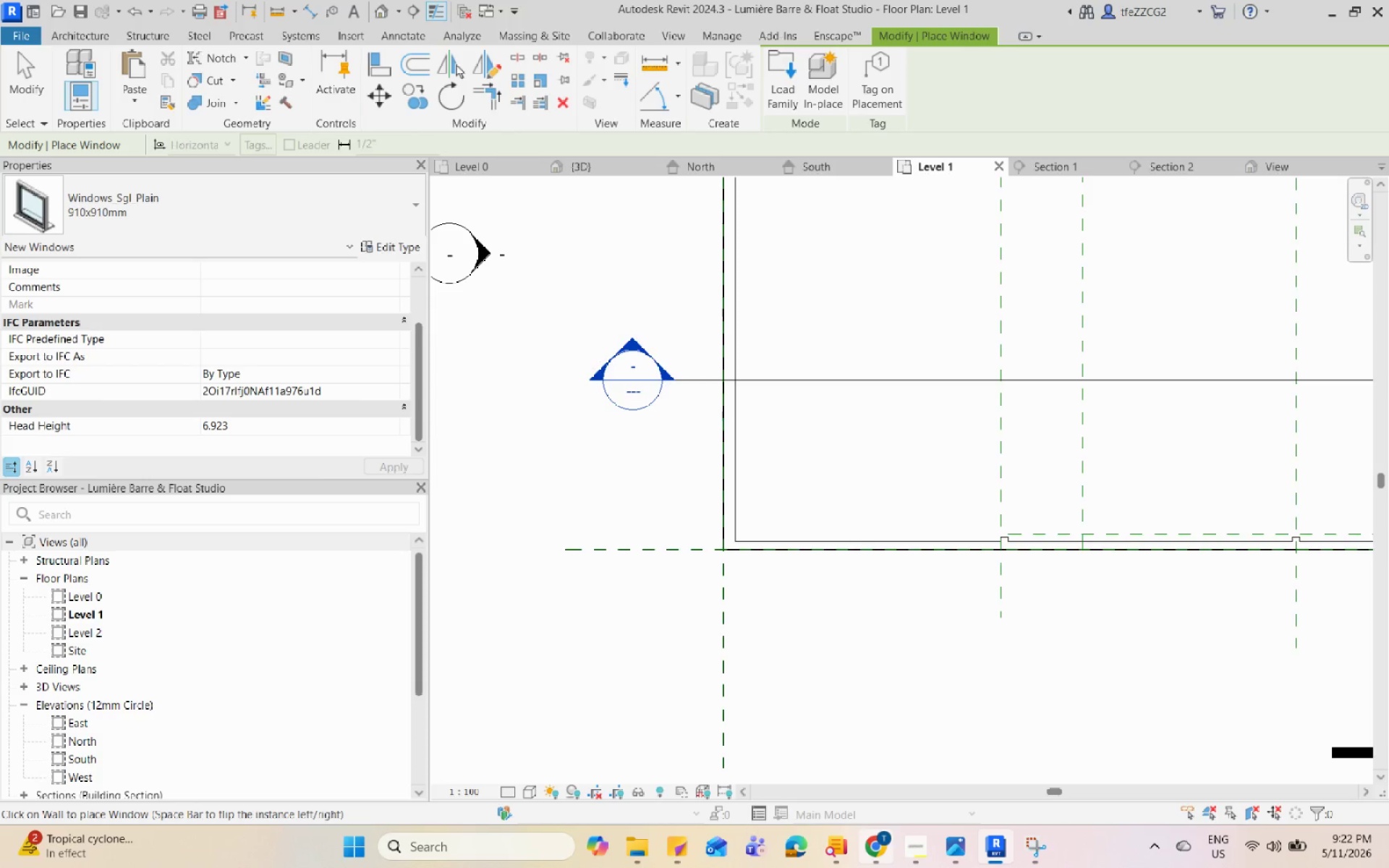 
left_click([888, 838])
 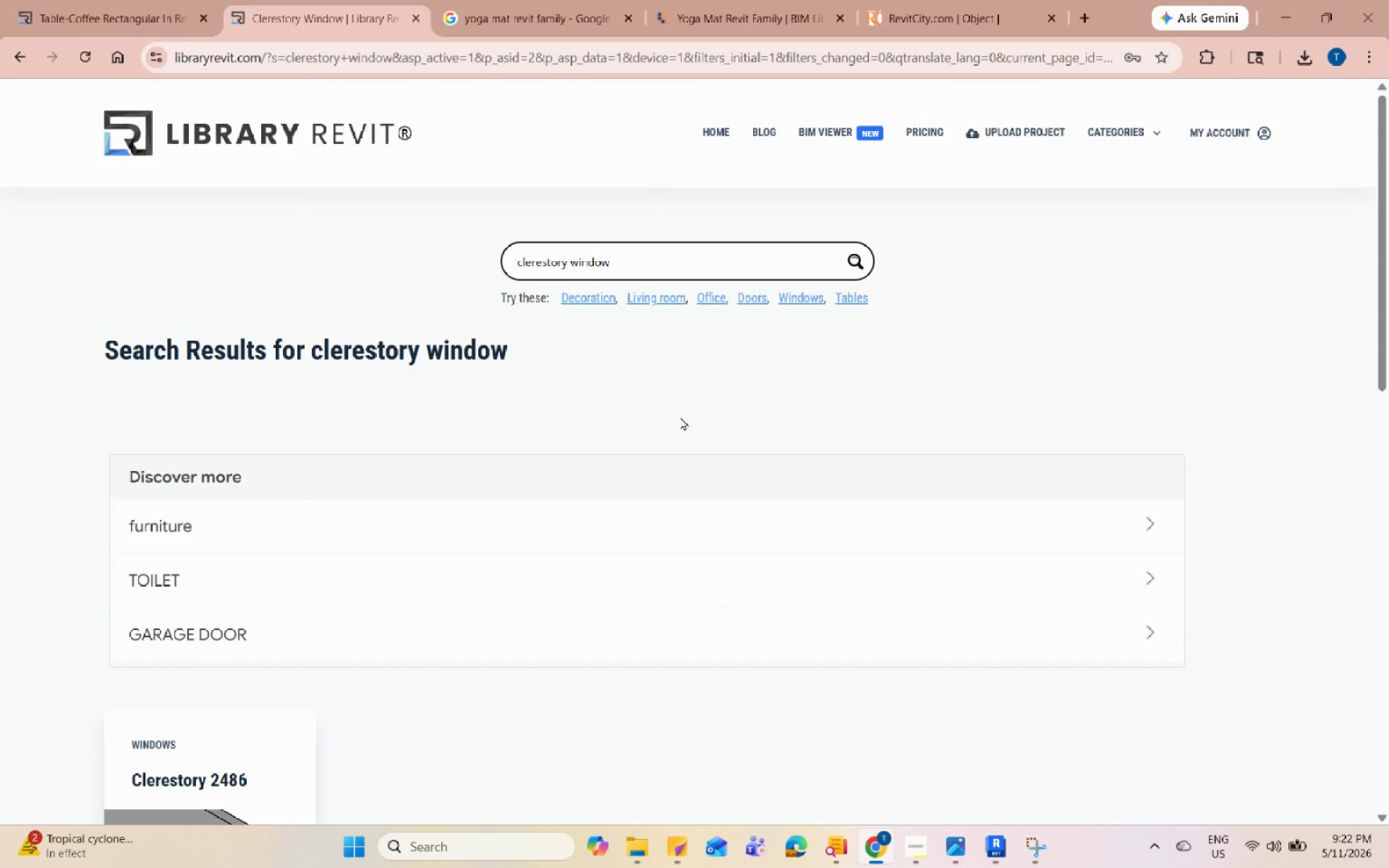 
scroll: coordinate [444, 506], scroll_direction: up, amount: 1.0
 